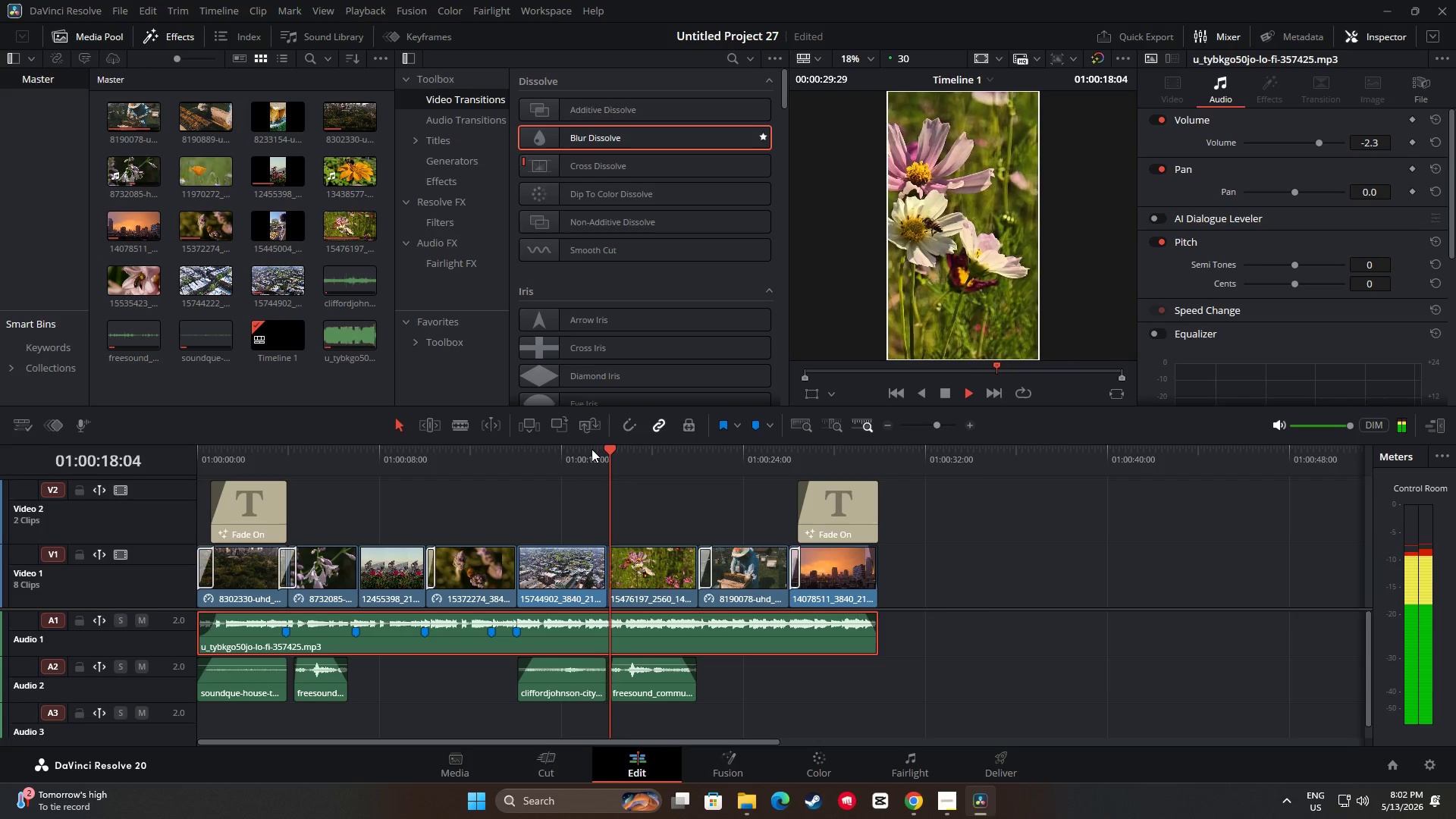 
key(Space)
 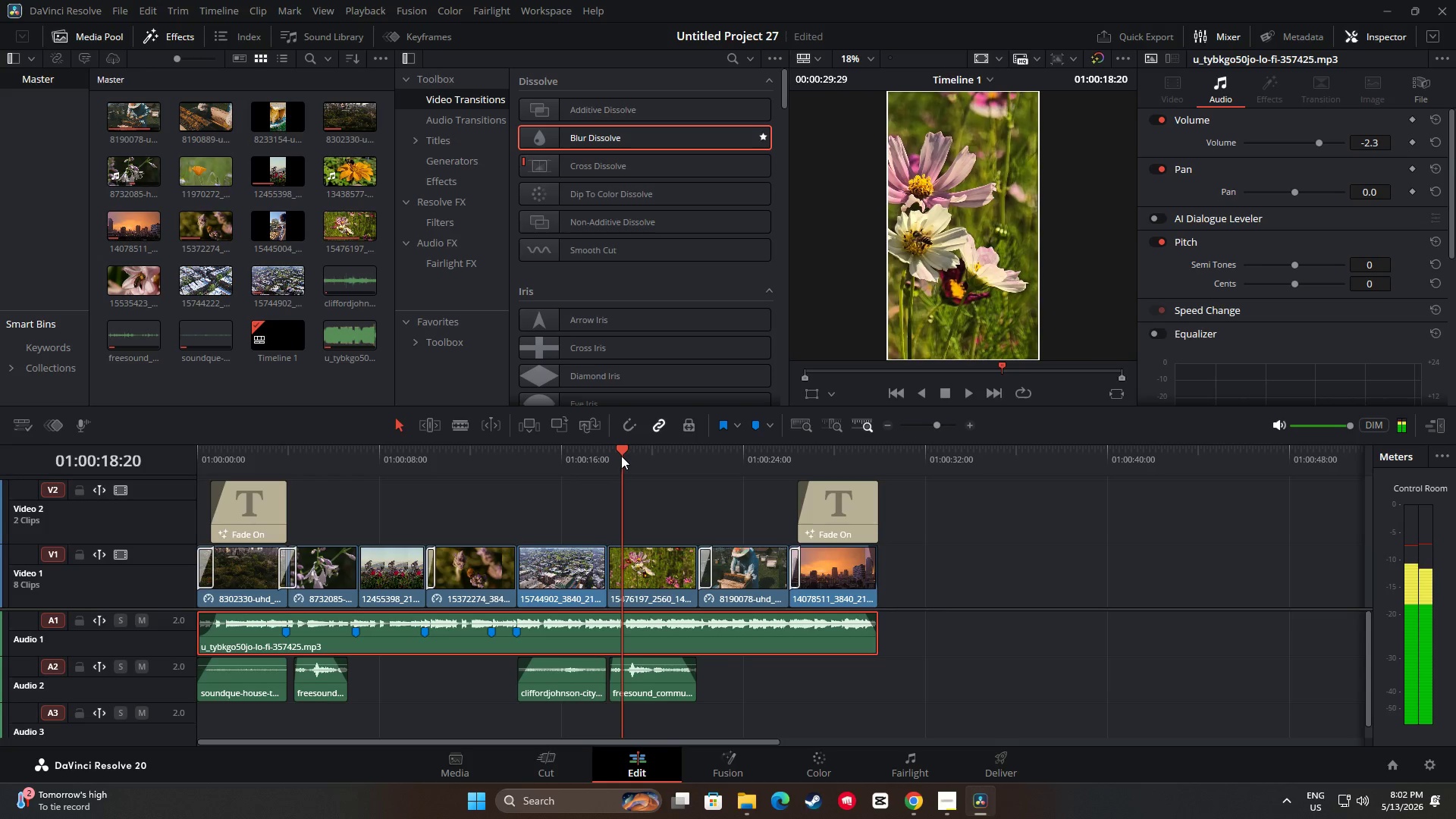 
left_click_drag(start_coordinate=[623, 447], to_coordinate=[587, 450])
 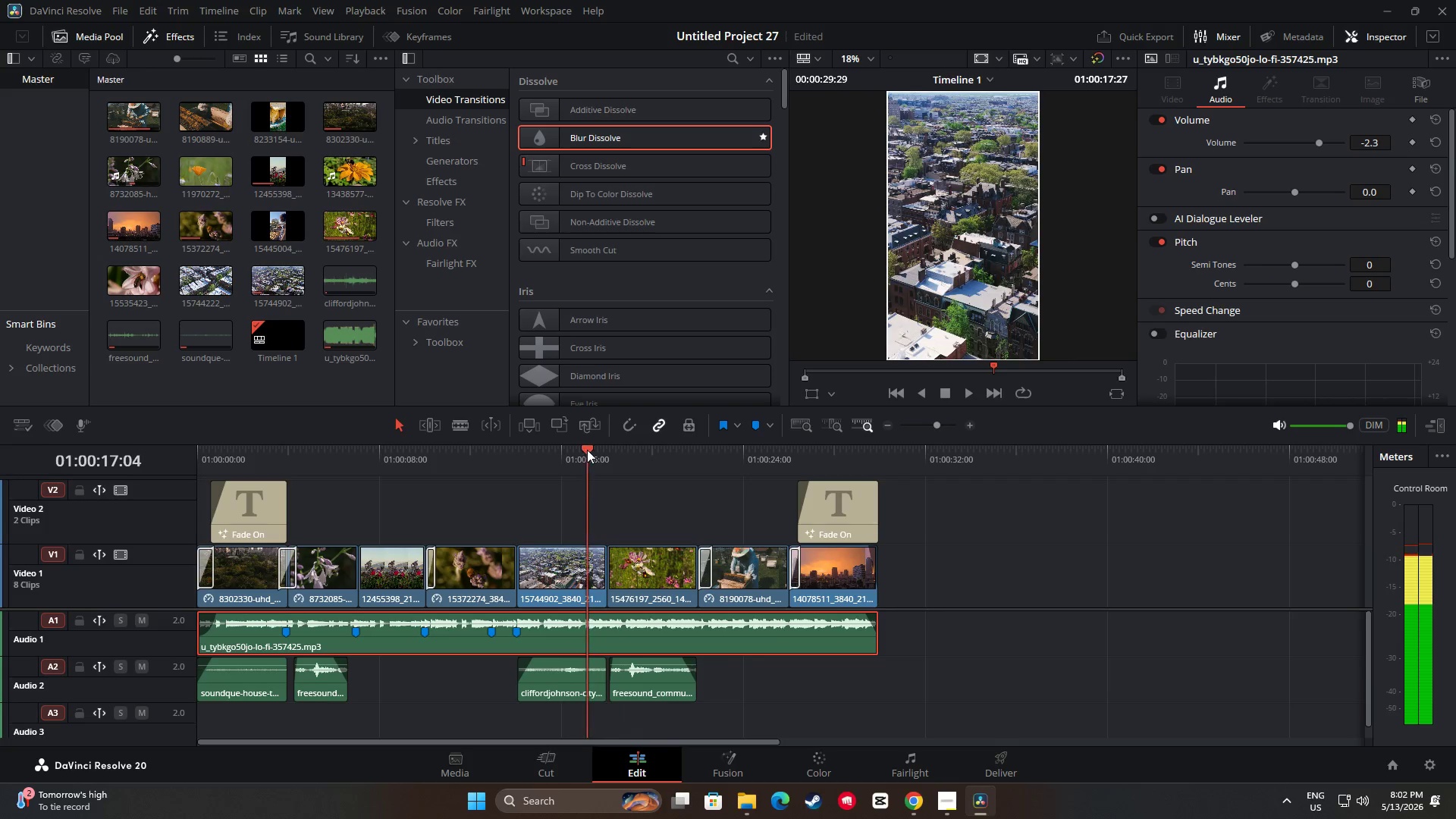 
key(Space)
 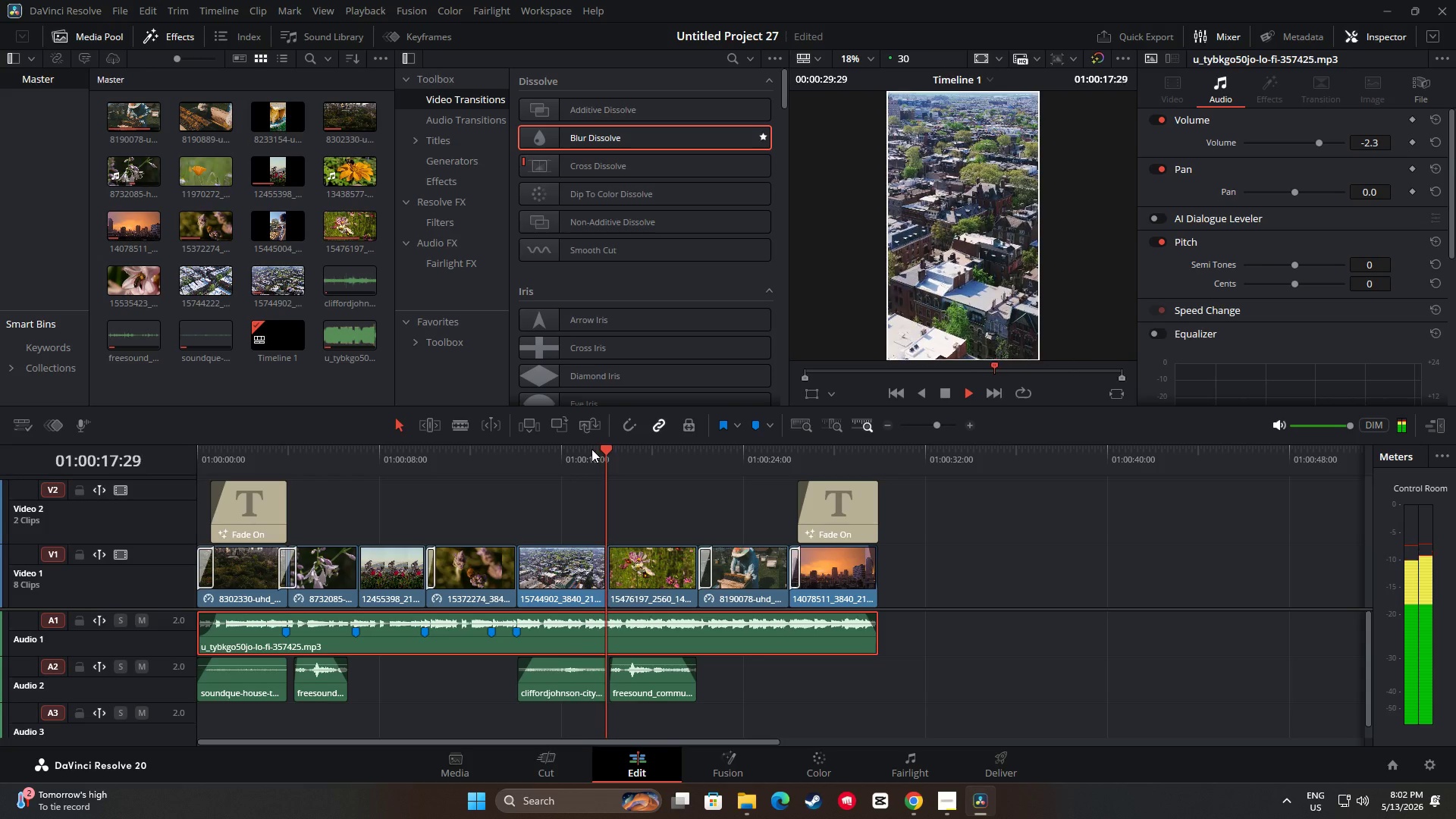 
key(Space)
 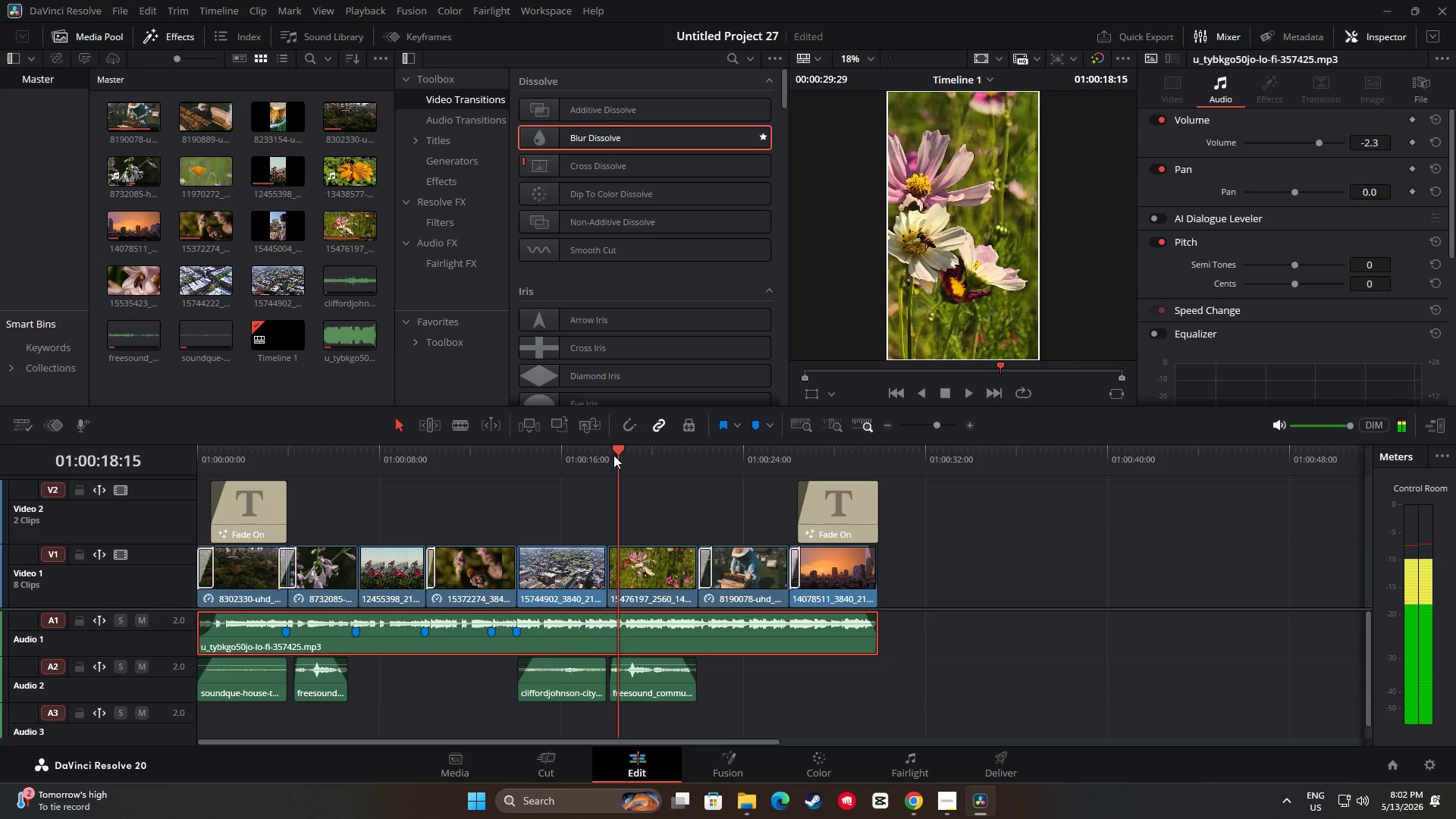 
left_click_drag(start_coordinate=[615, 454], to_coordinate=[608, 454])
 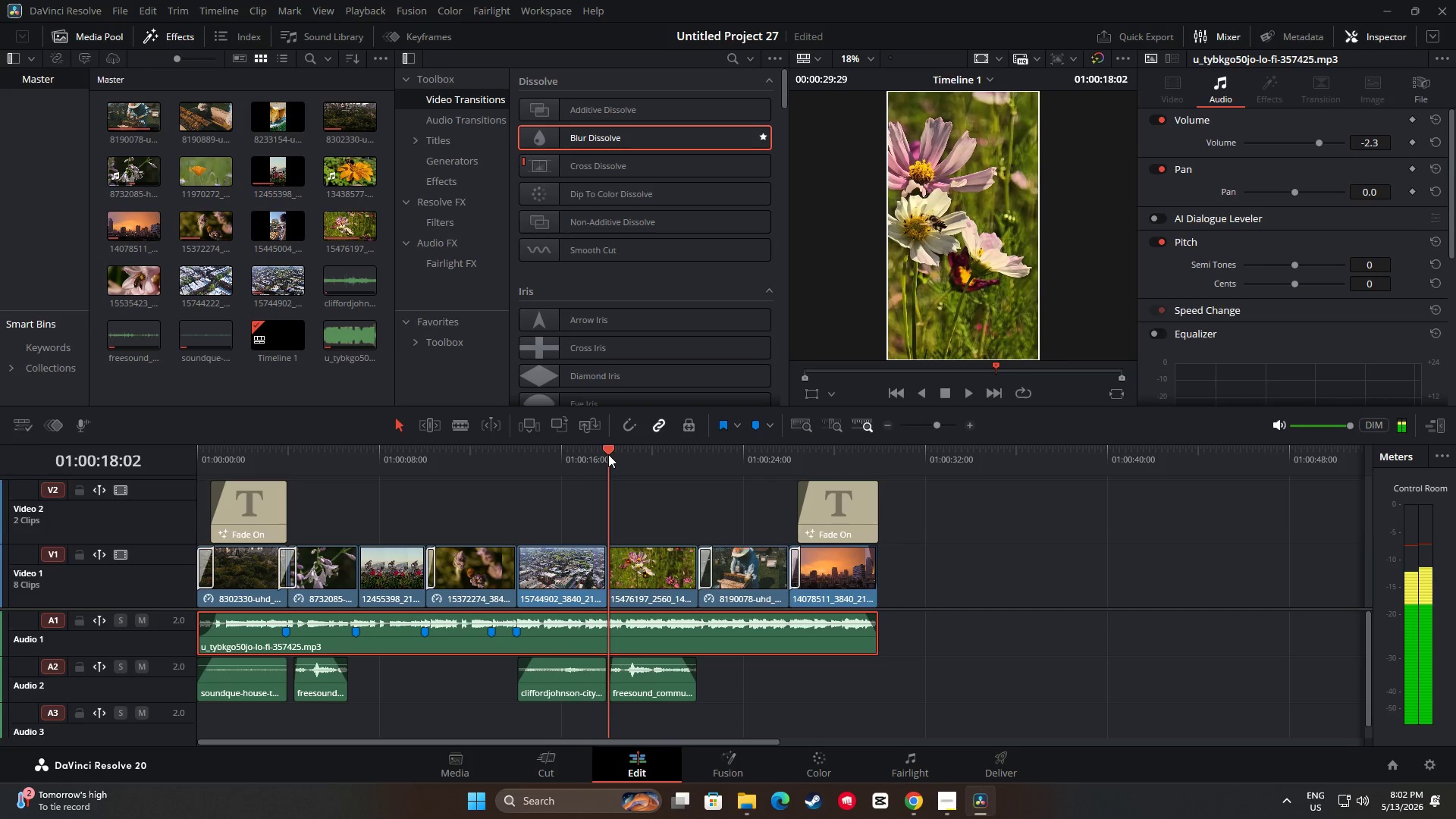 
key(M)
 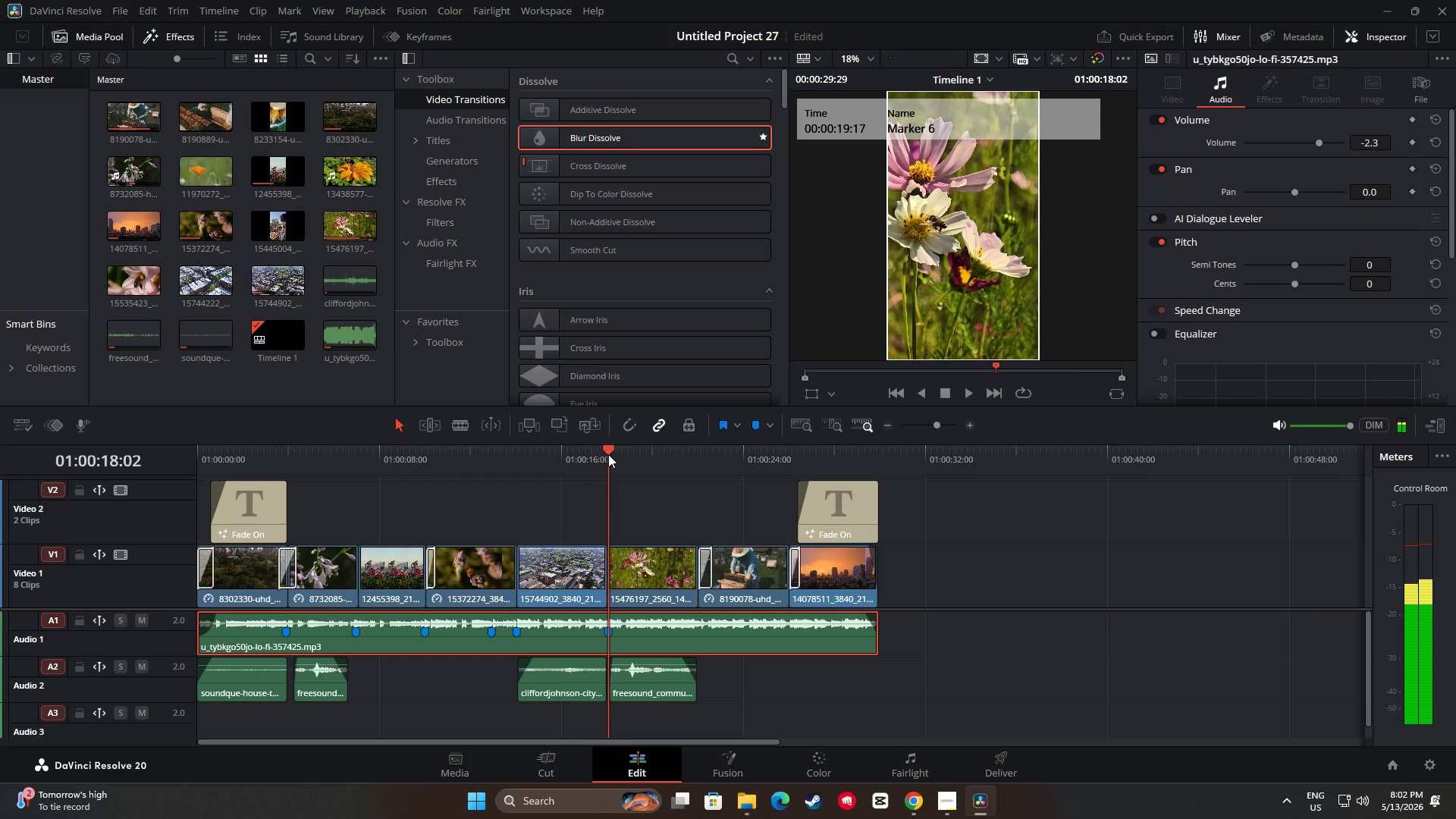 
key(Space)
 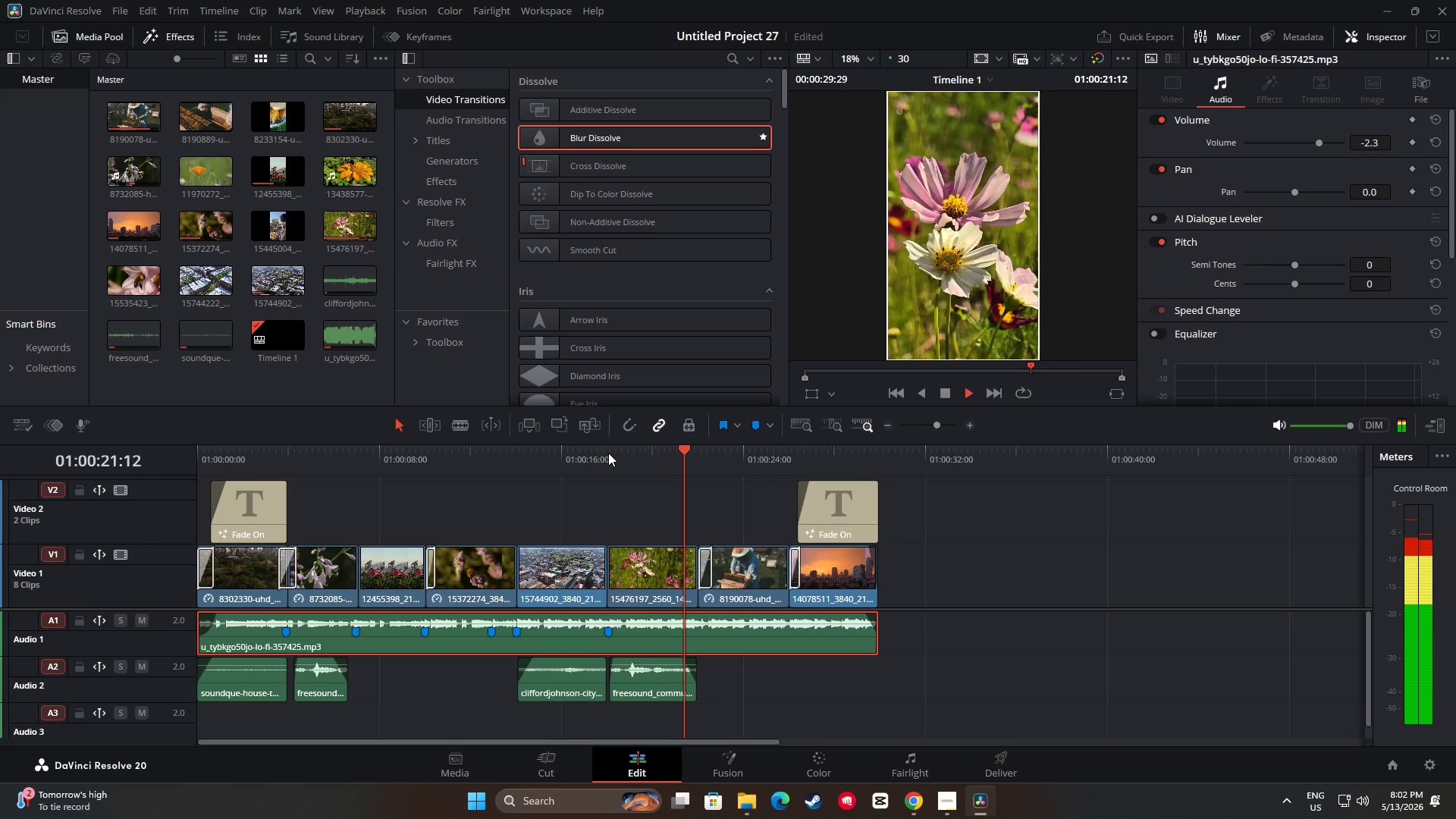 
key(Space)
 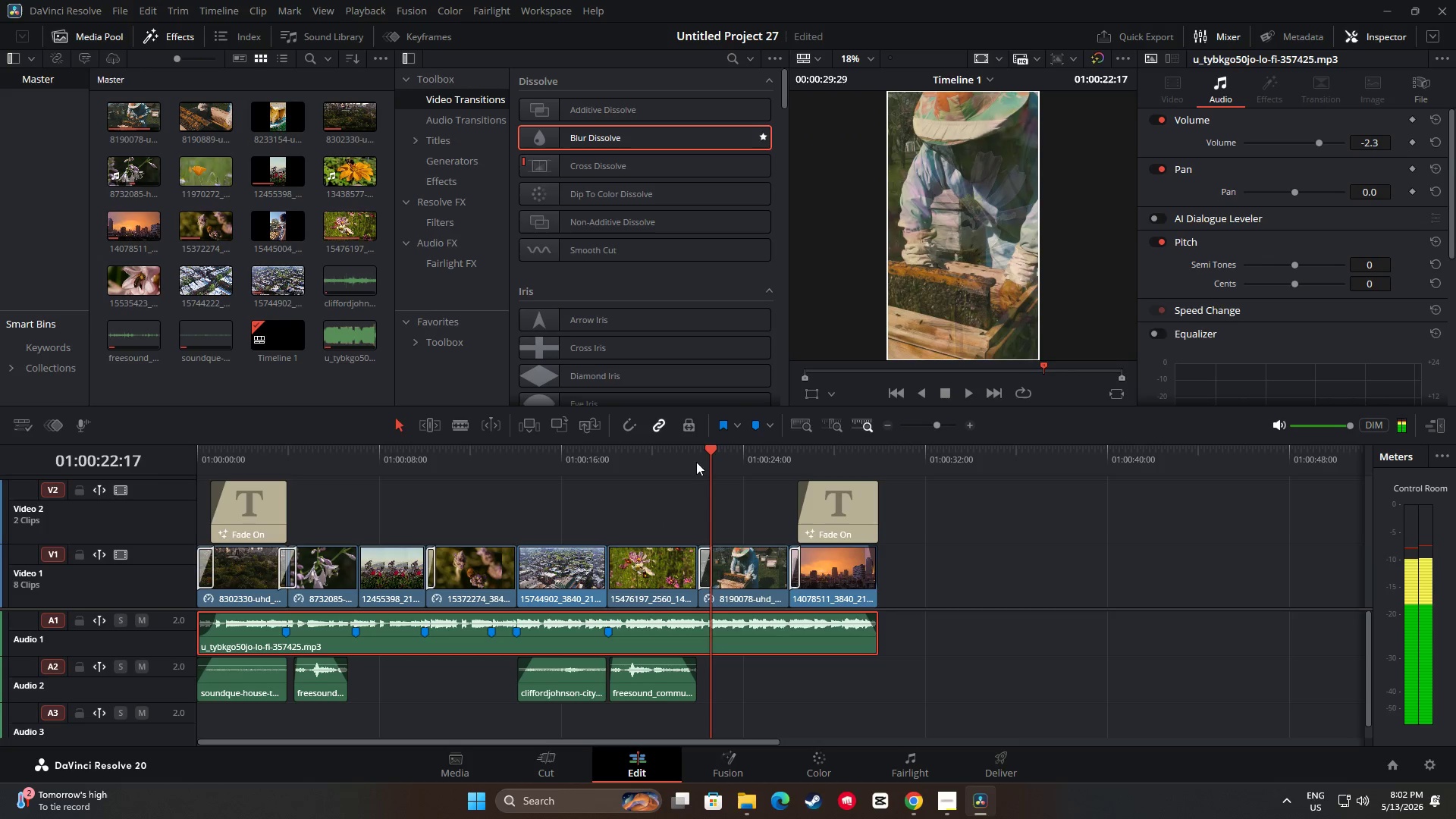 
left_click_drag(start_coordinate=[711, 454], to_coordinate=[699, 454])
 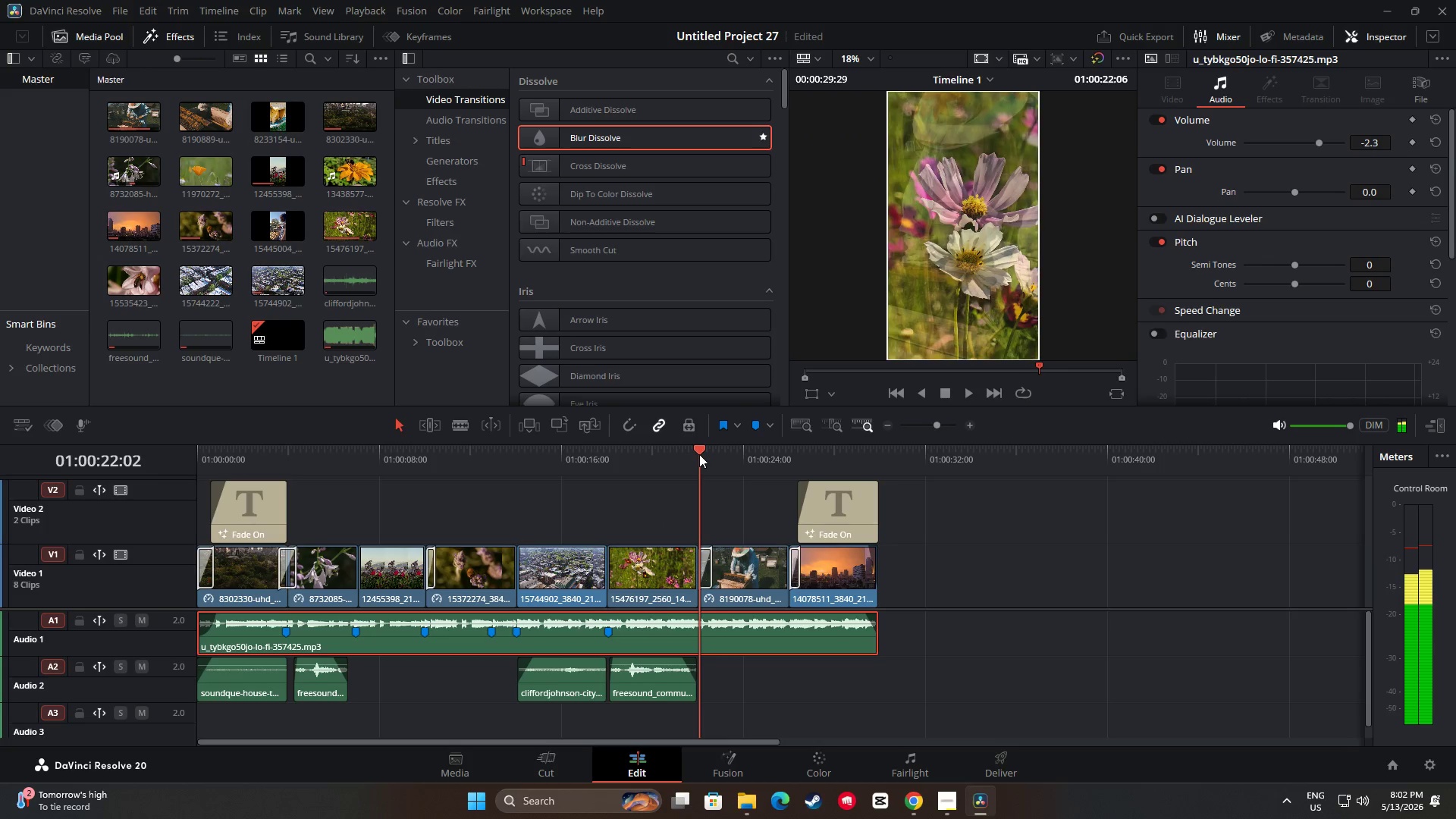 
key(M)
 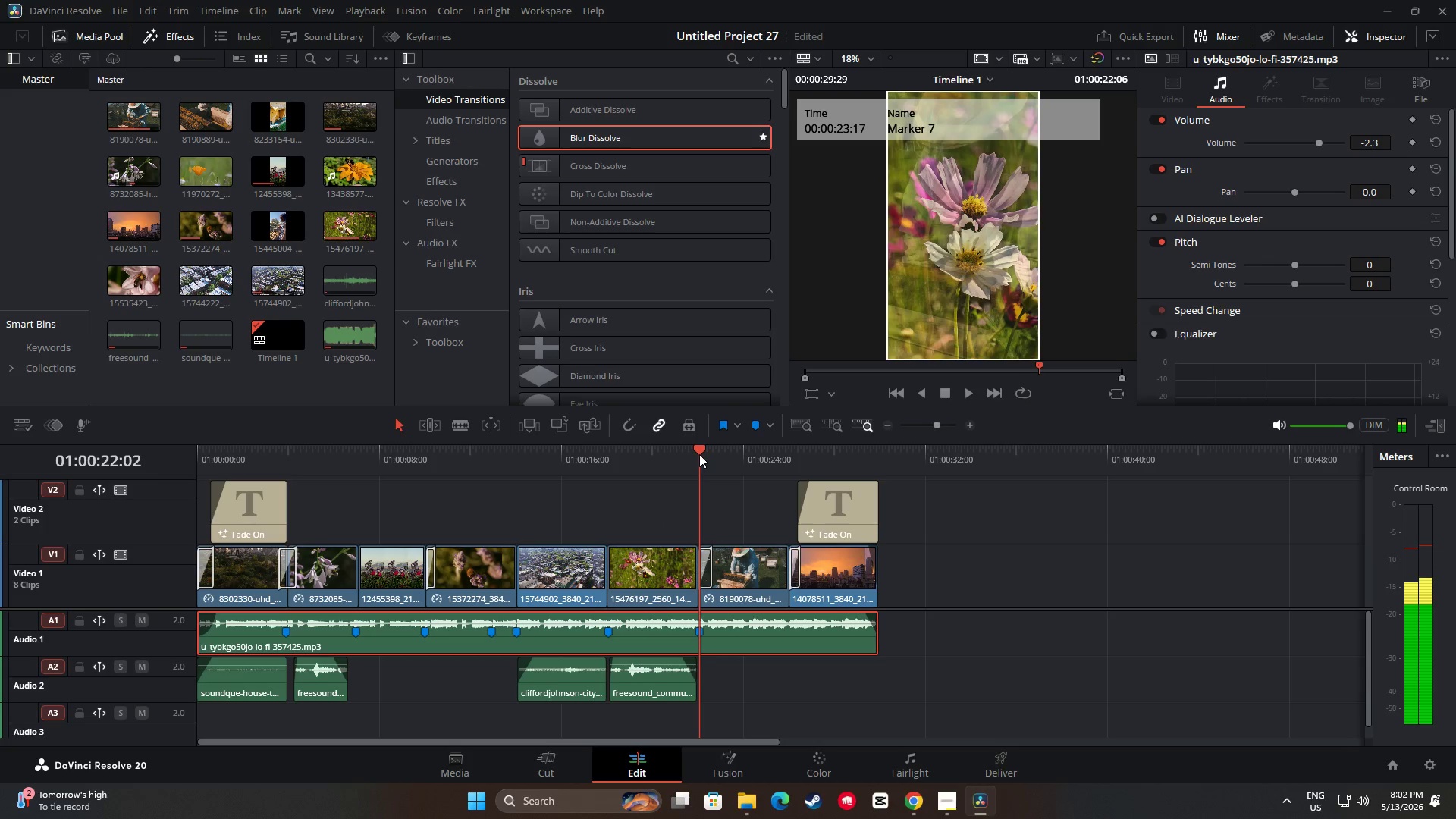 
key(Space)
 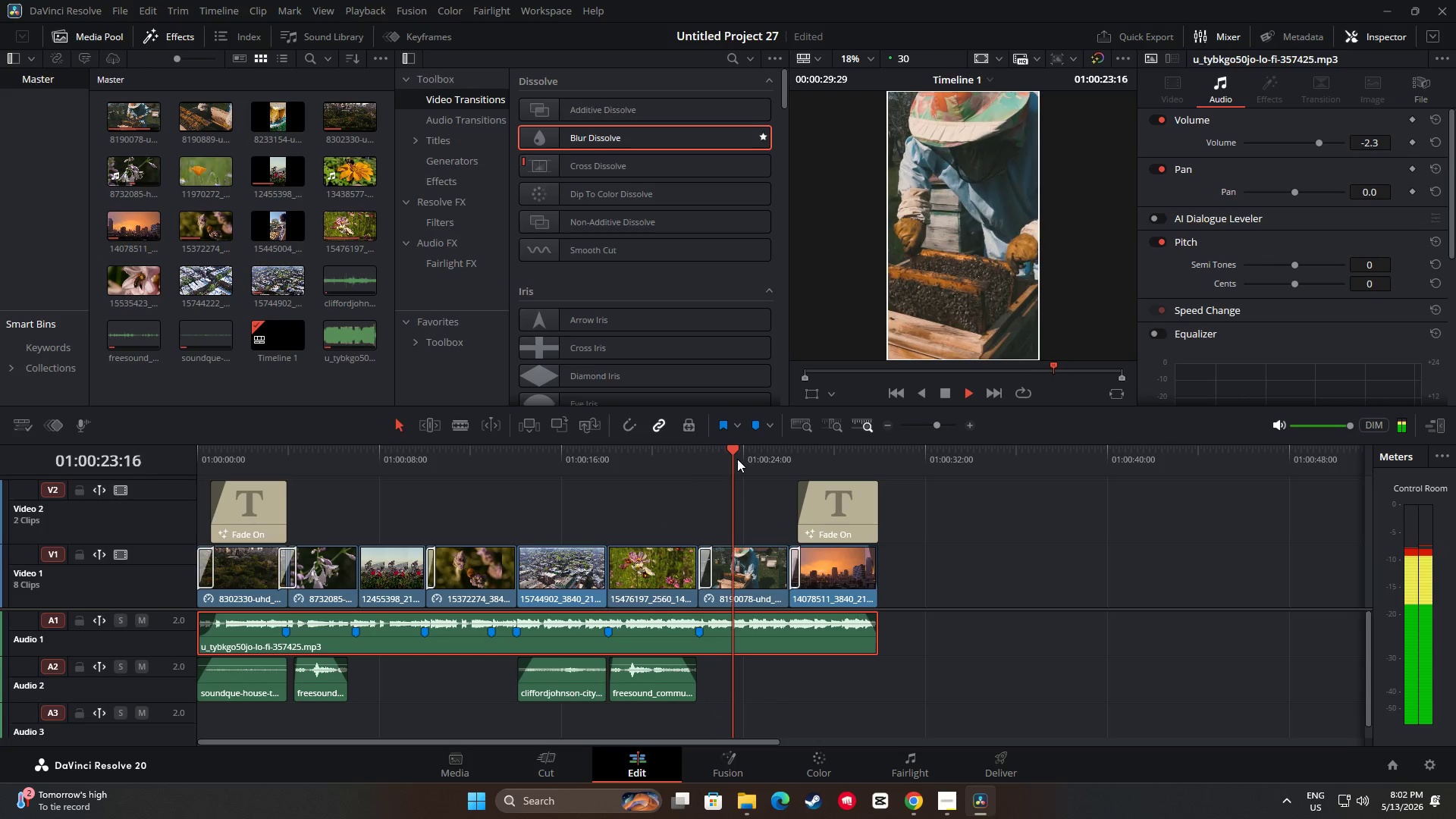 
key(Space)
 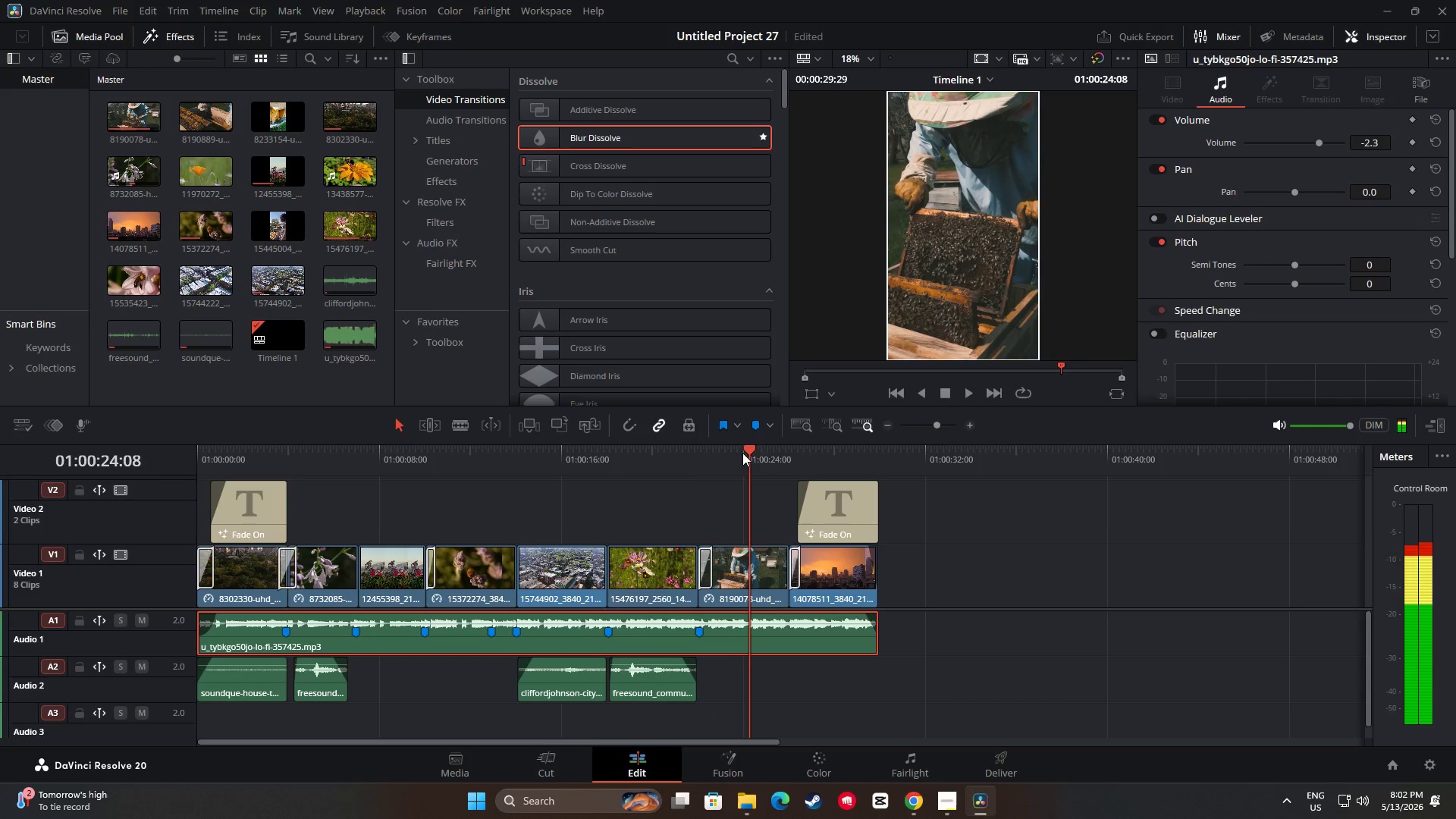 
left_click_drag(start_coordinate=[753, 453], to_coordinate=[733, 453])
 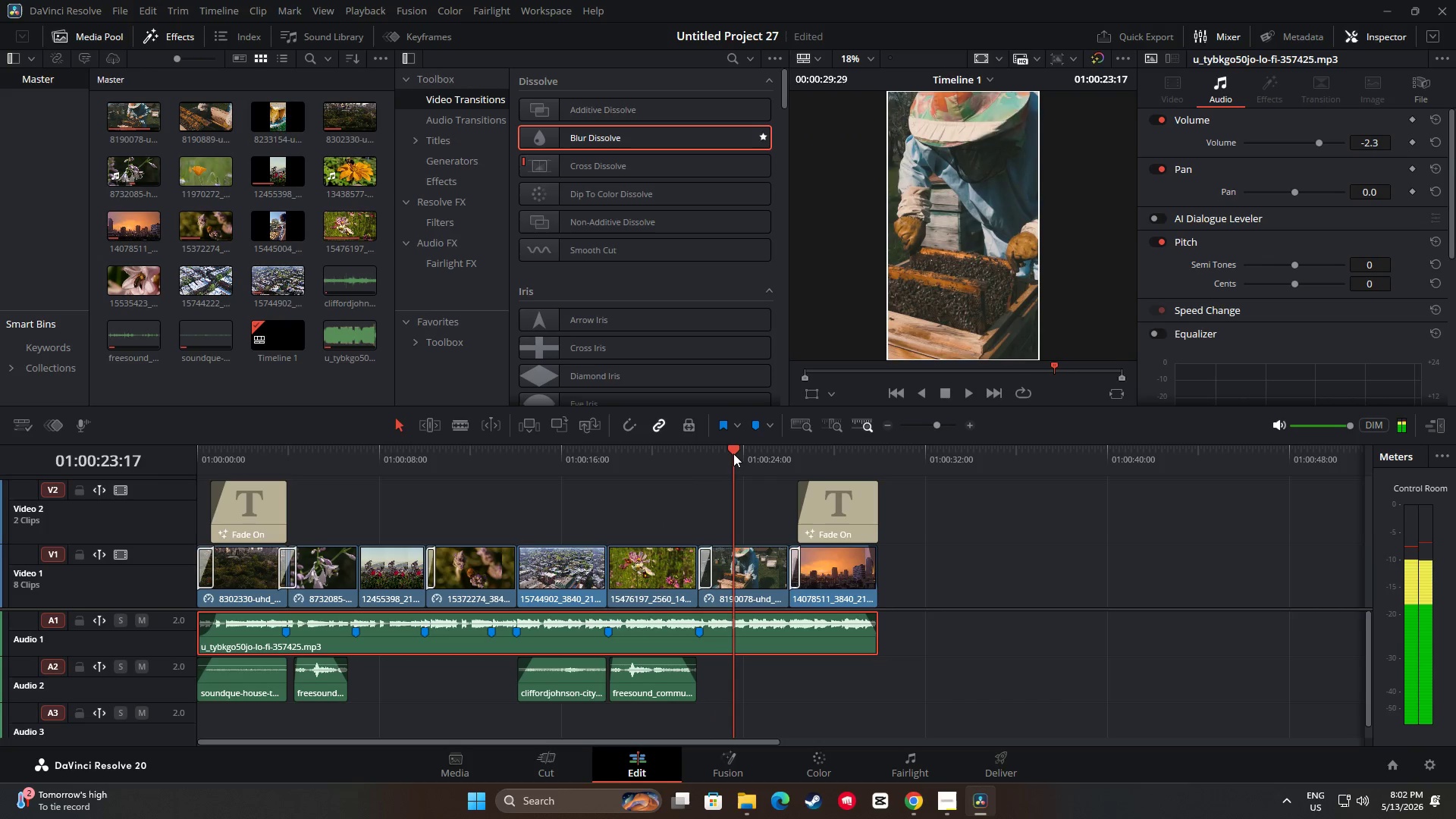 
key(M)
 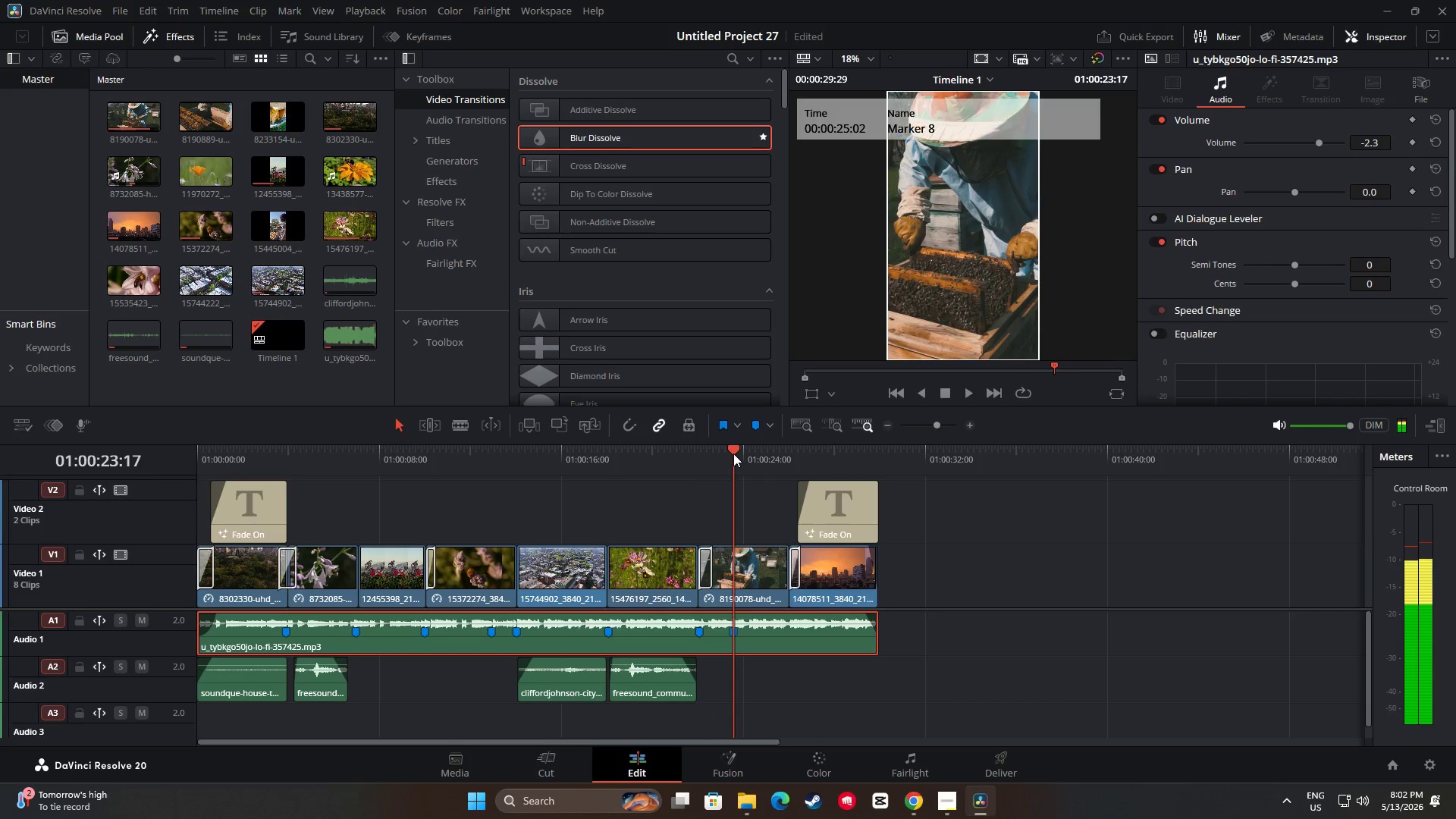 
key(Space)
 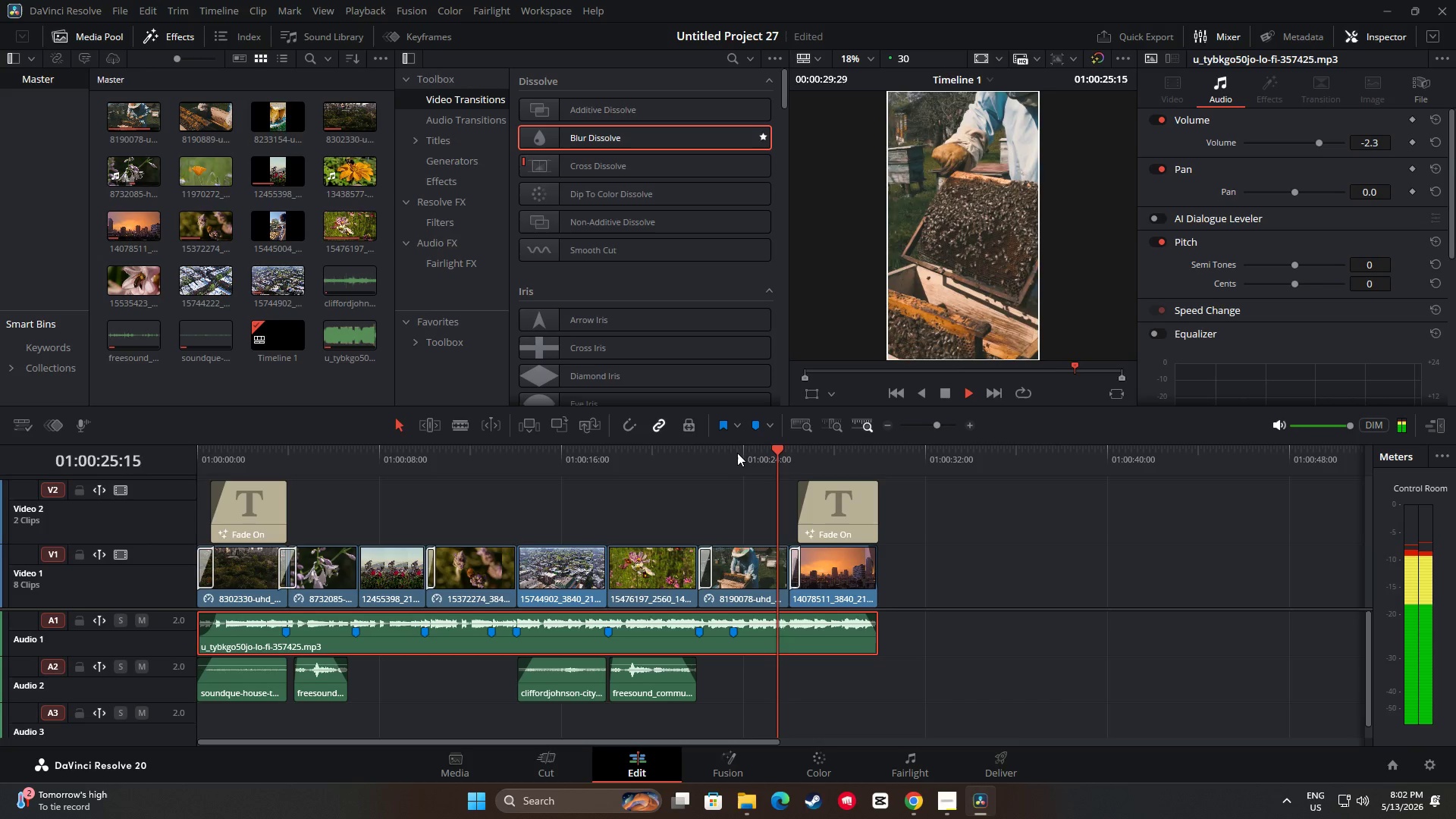 
key(Space)
 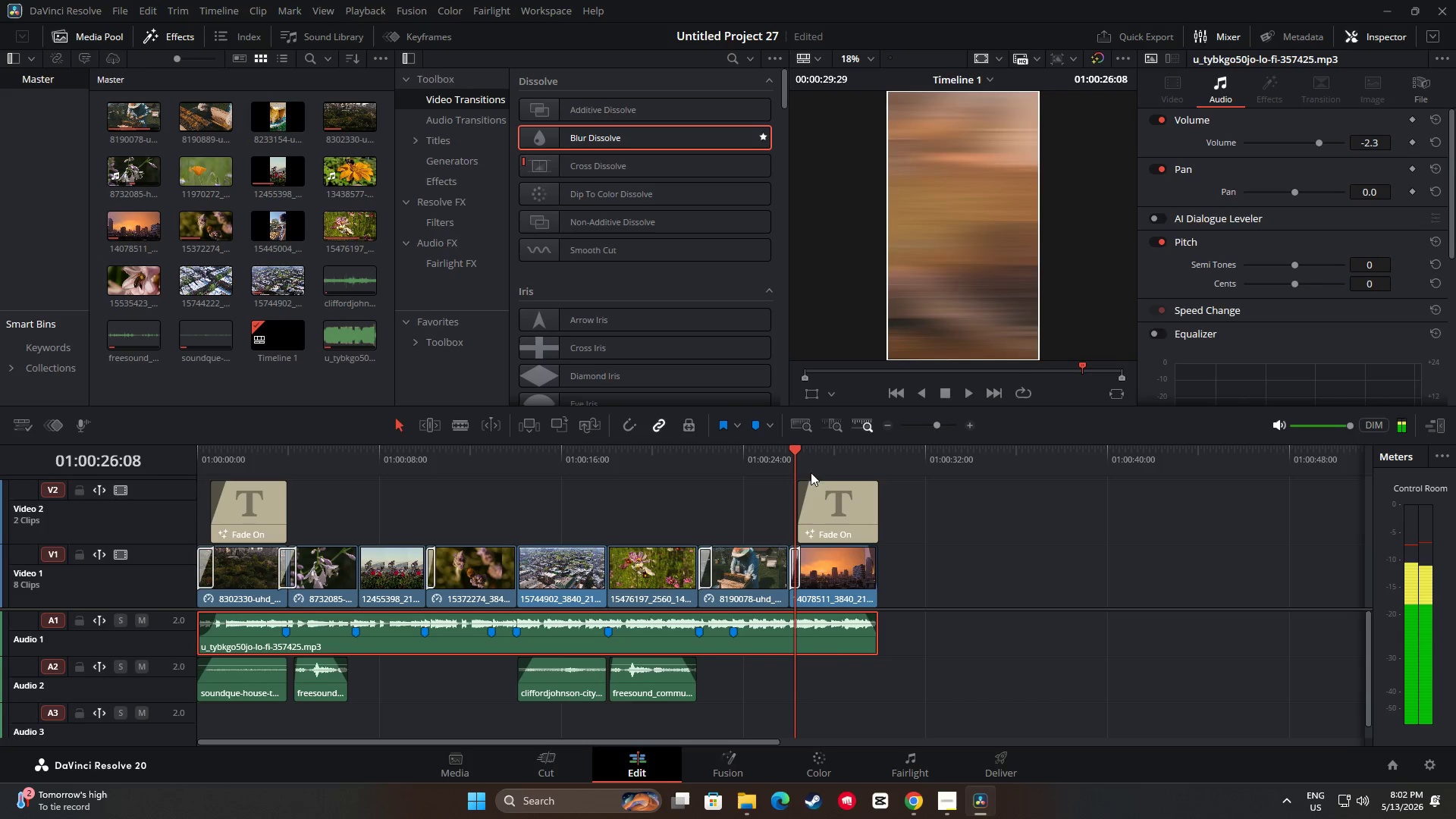 
left_click_drag(start_coordinate=[795, 462], to_coordinate=[789, 461])
 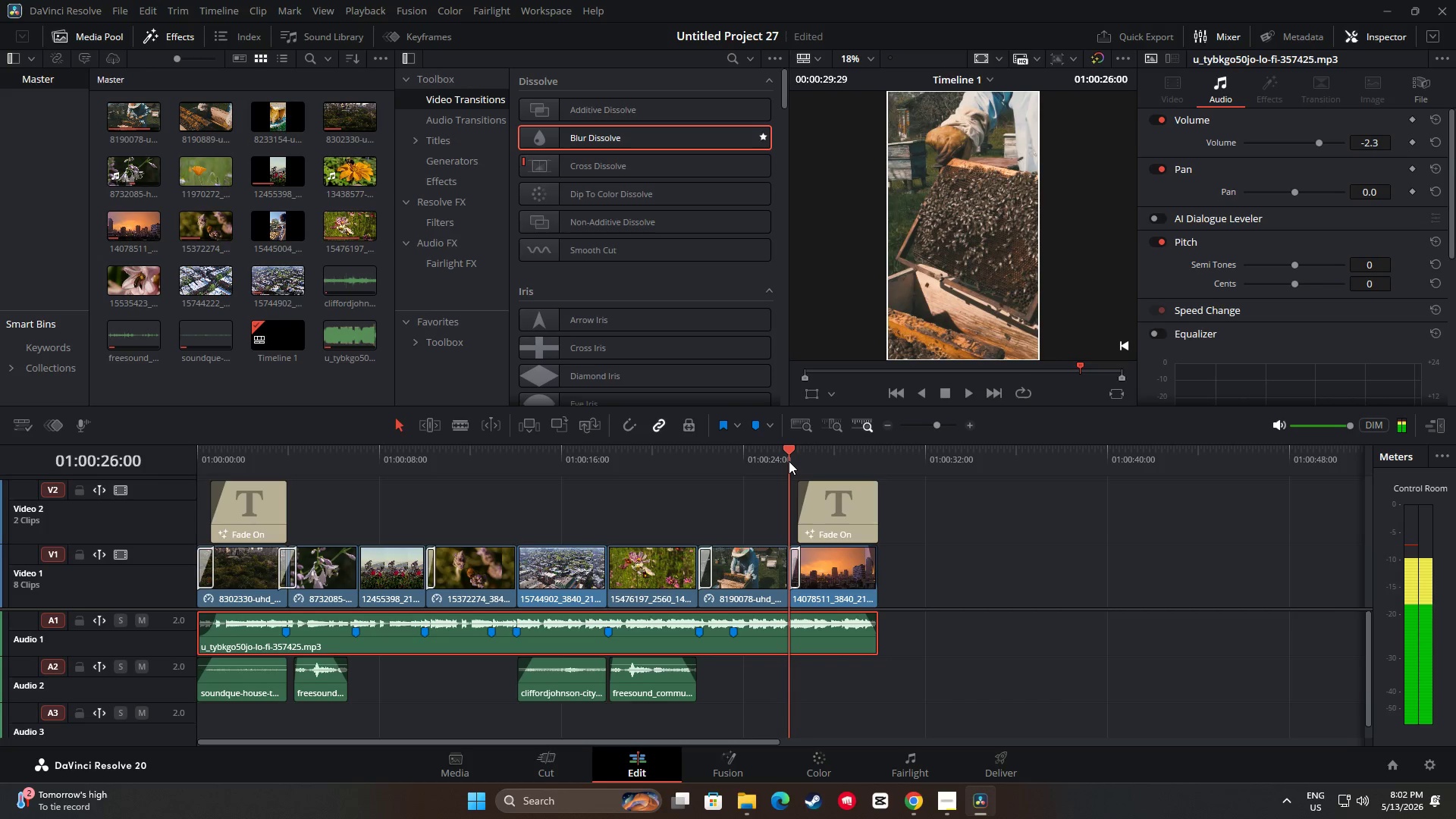 
key(M)
 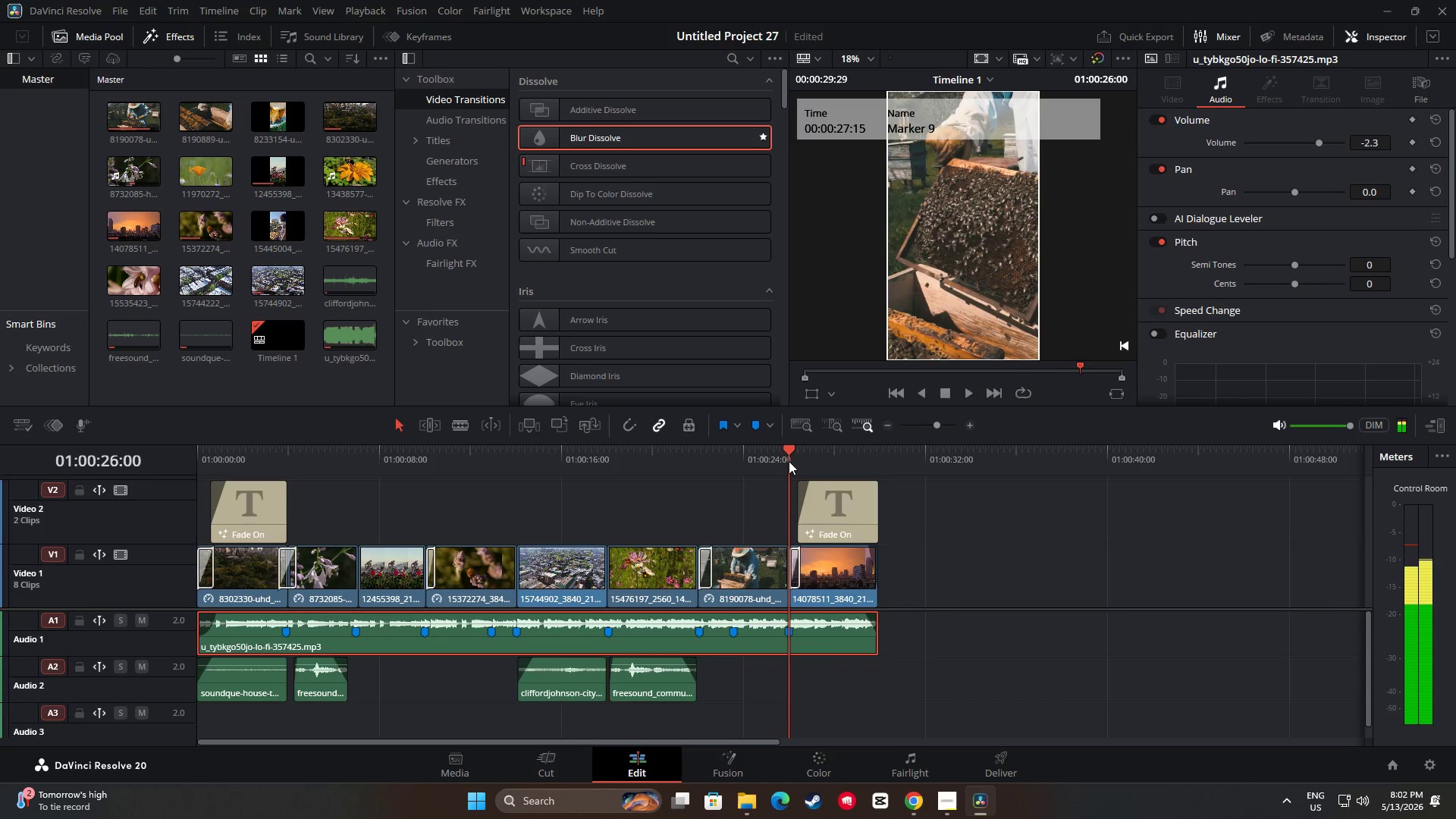 
key(Space)
 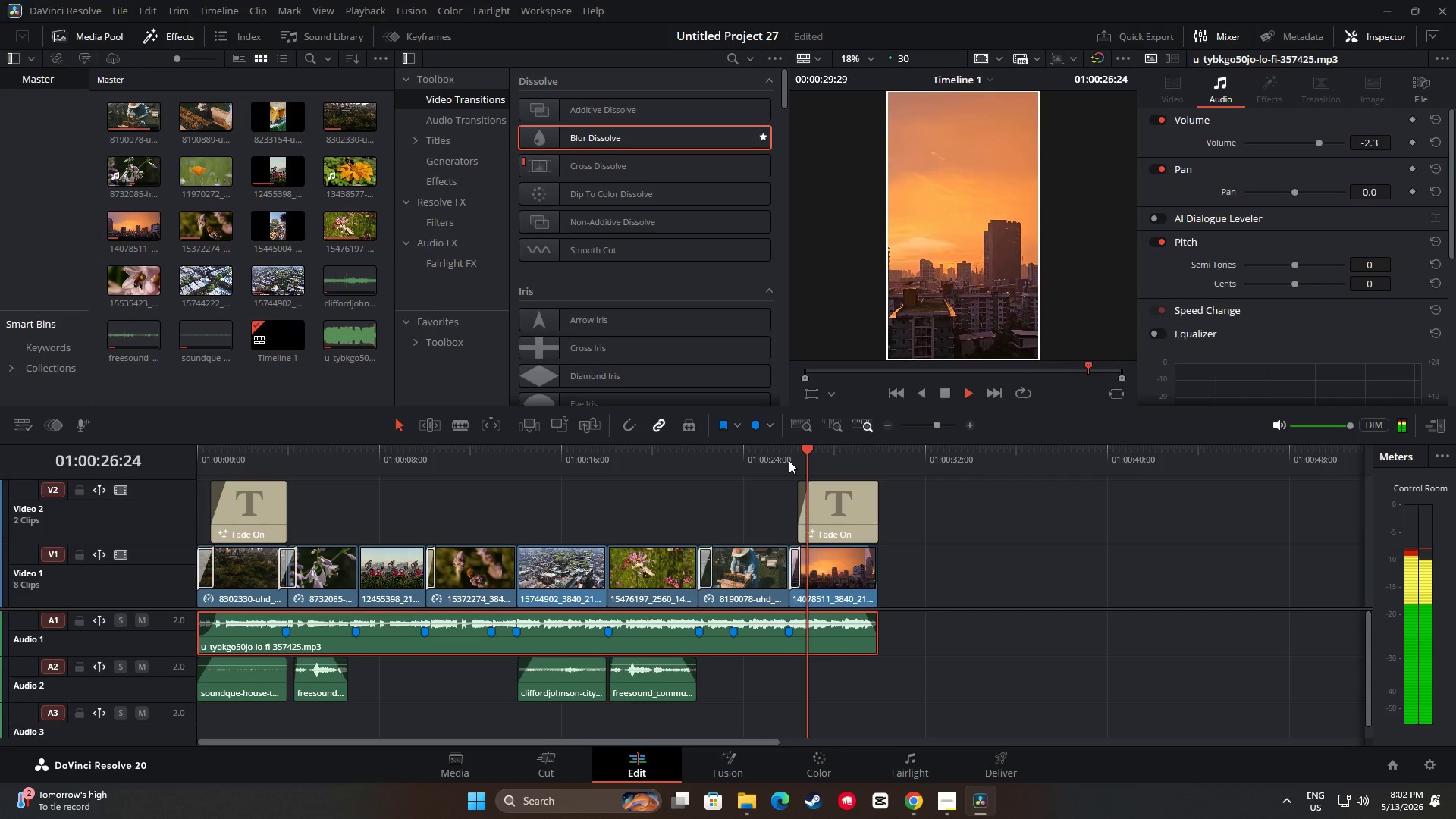 
key(Space)
 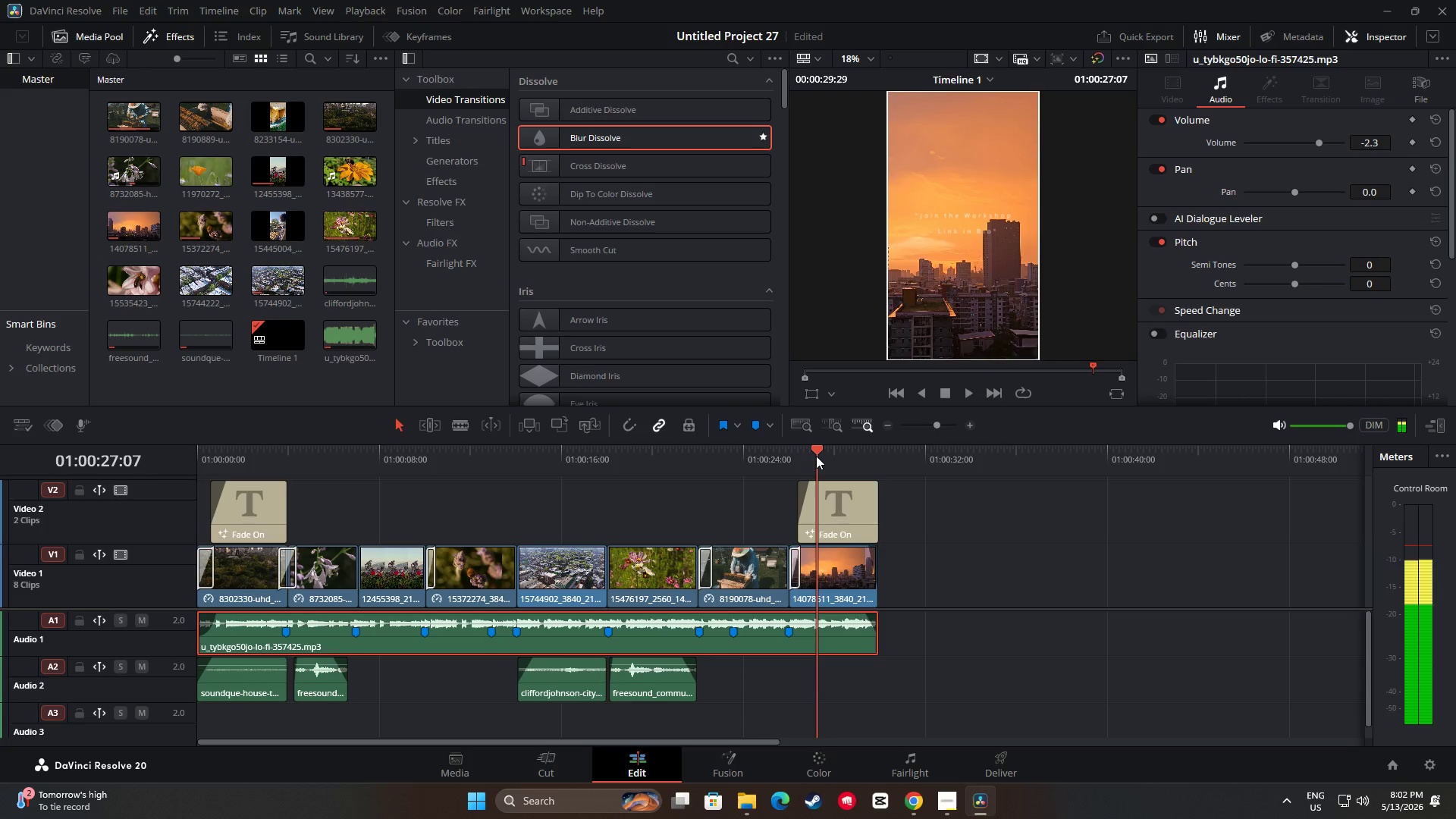 
key(M)
 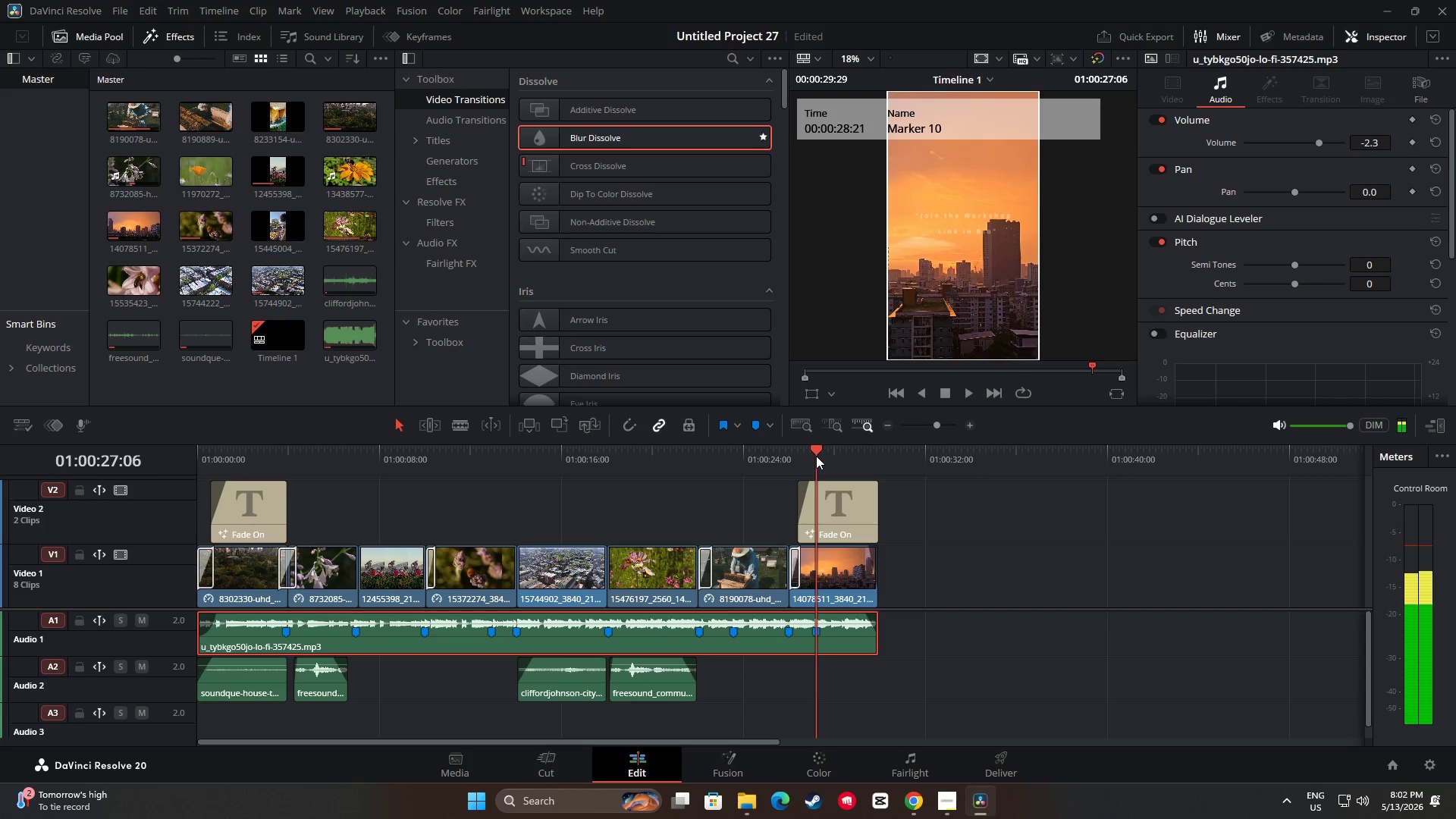 
key(Space)
 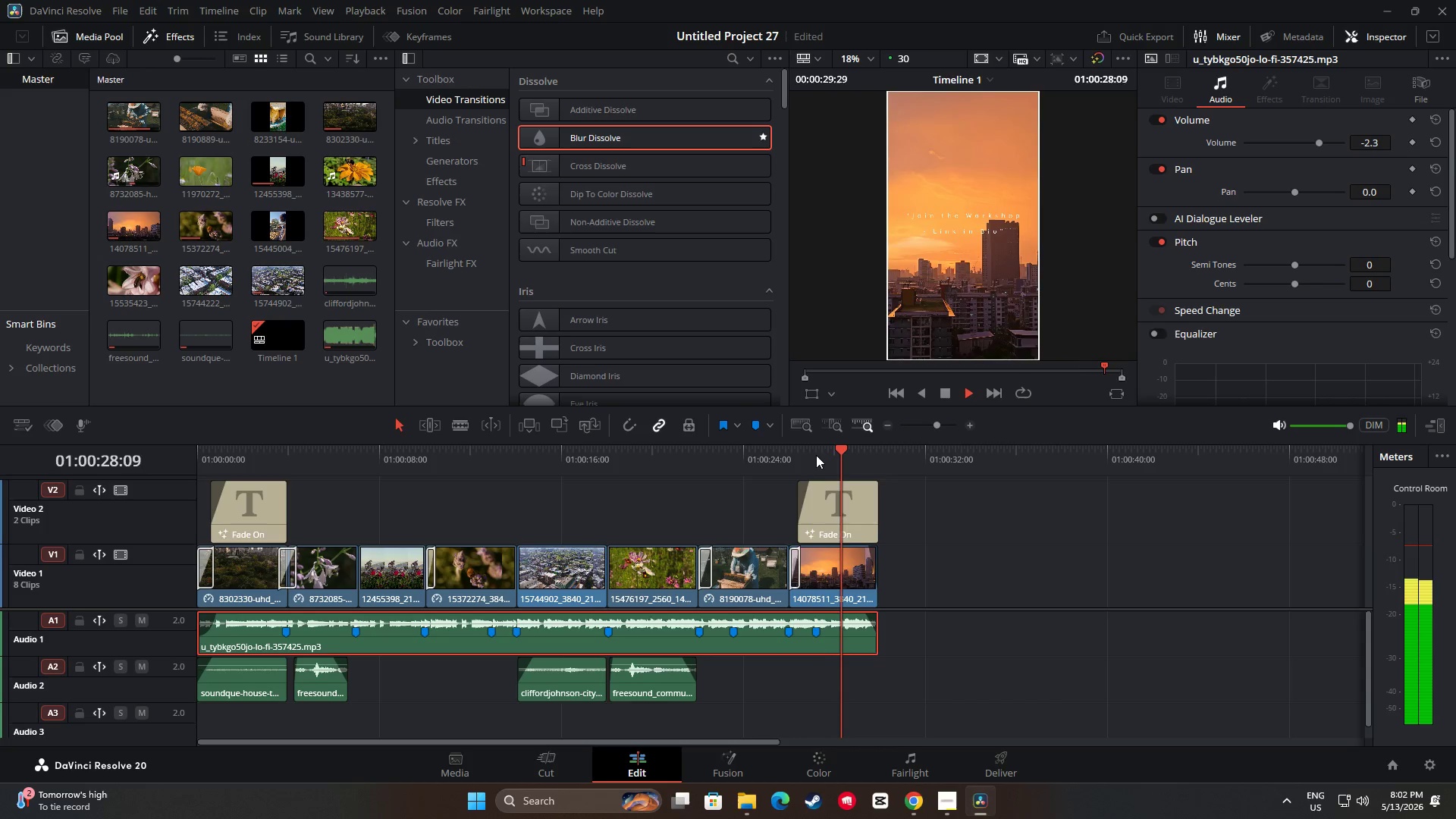 
key(Space)
 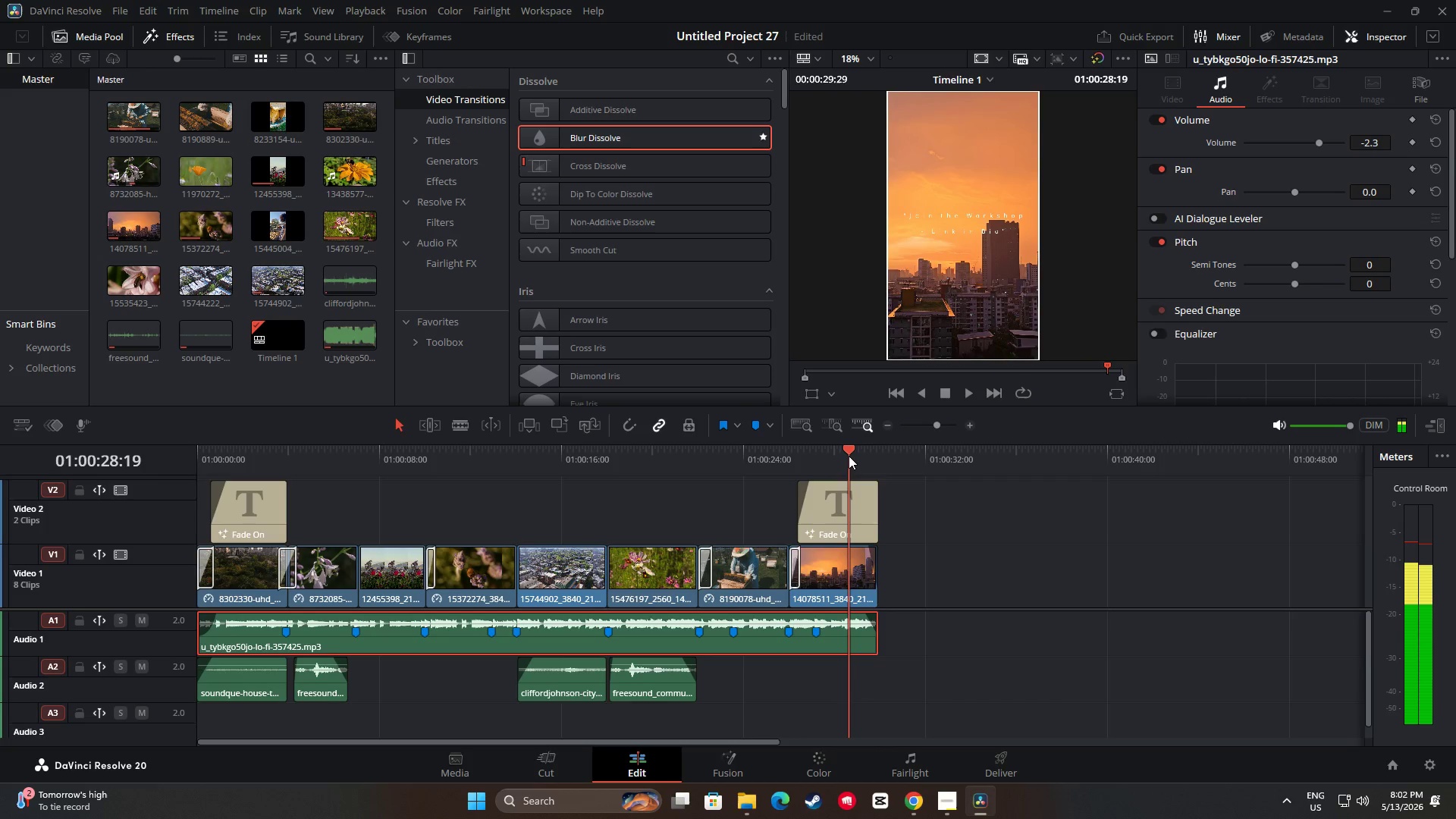 
key(M)
 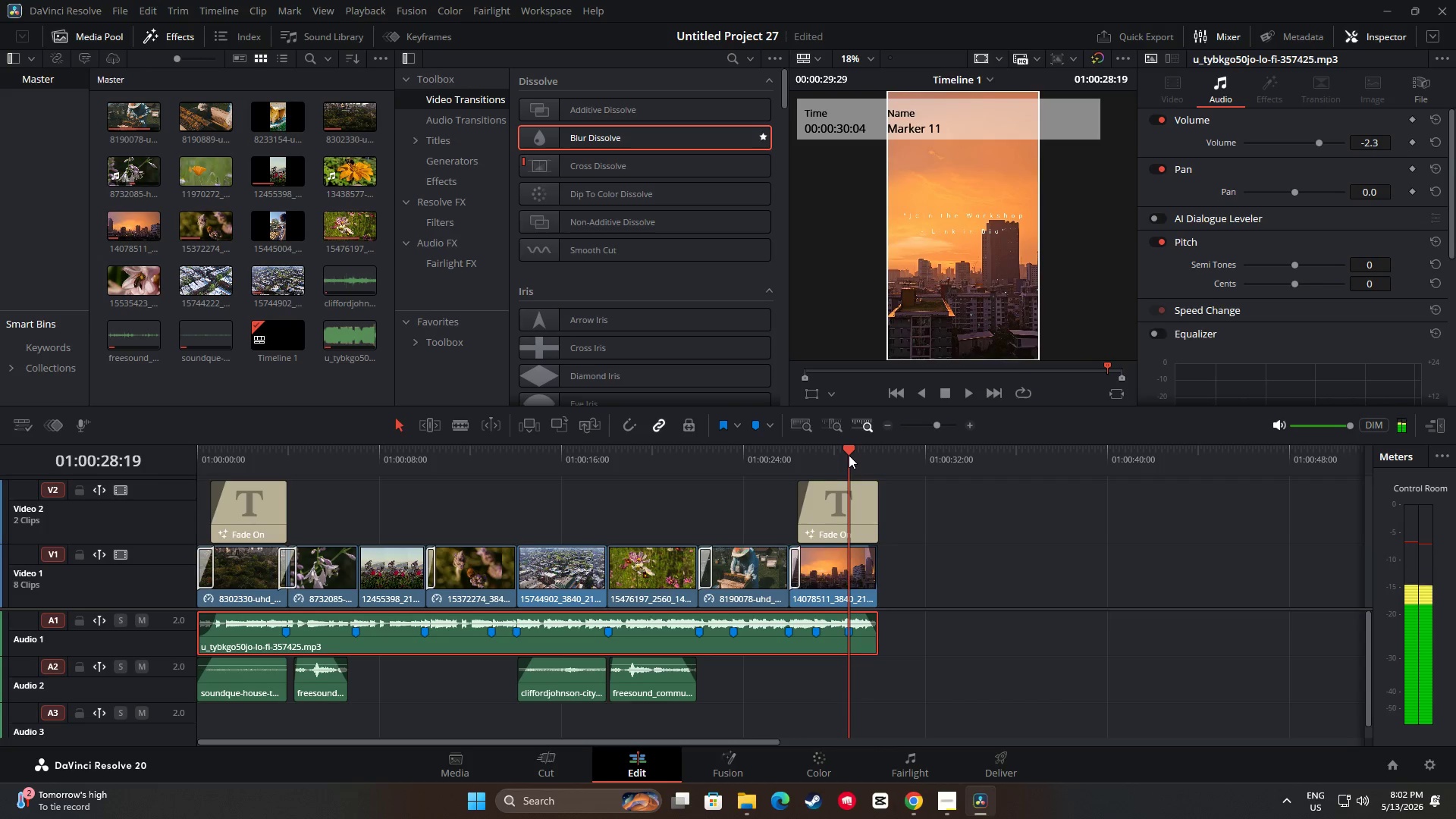 
left_click_drag(start_coordinate=[849, 455], to_coordinate=[74, 467])
 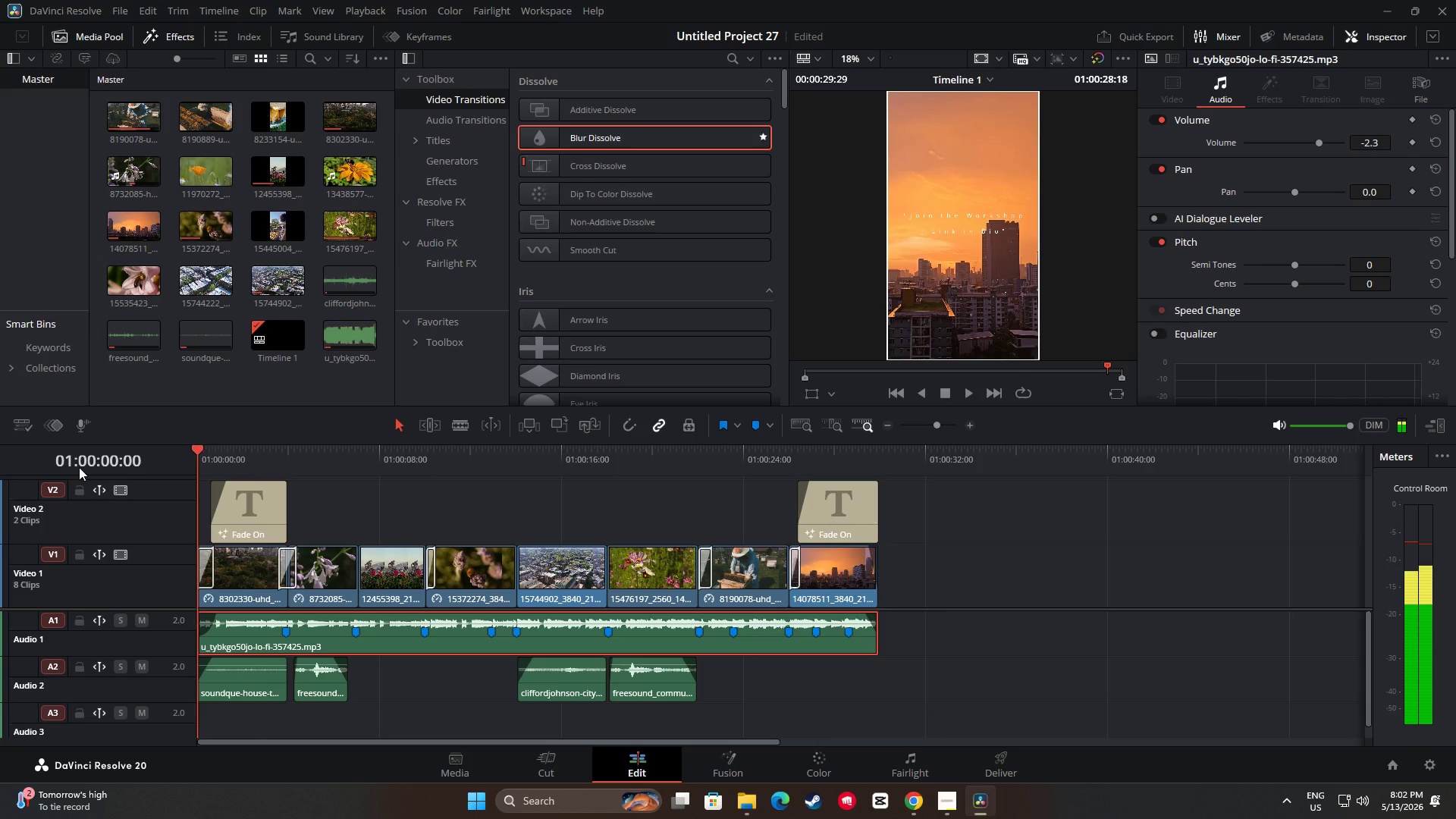 
key(Space)
 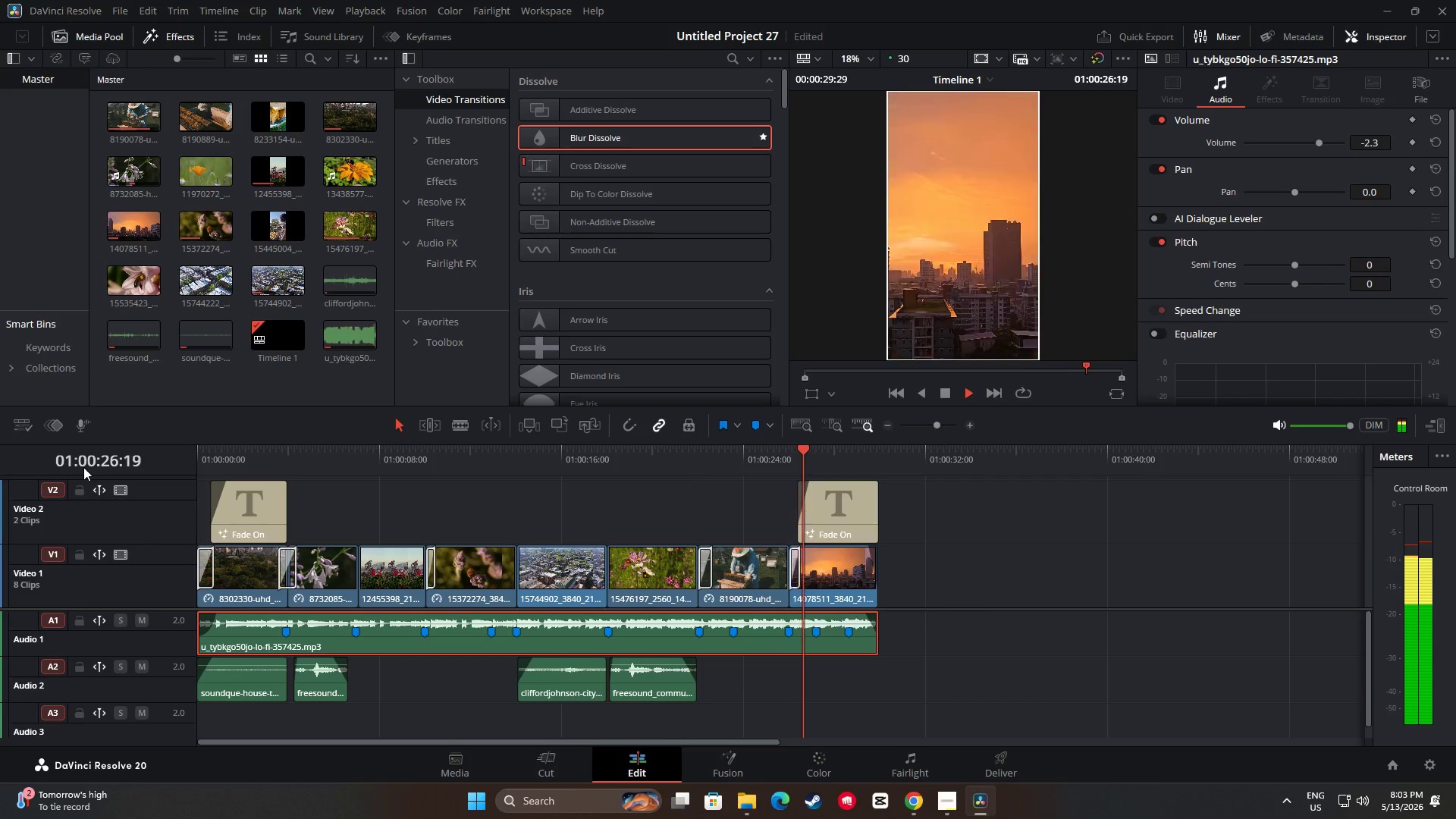 
wait(31.75)
 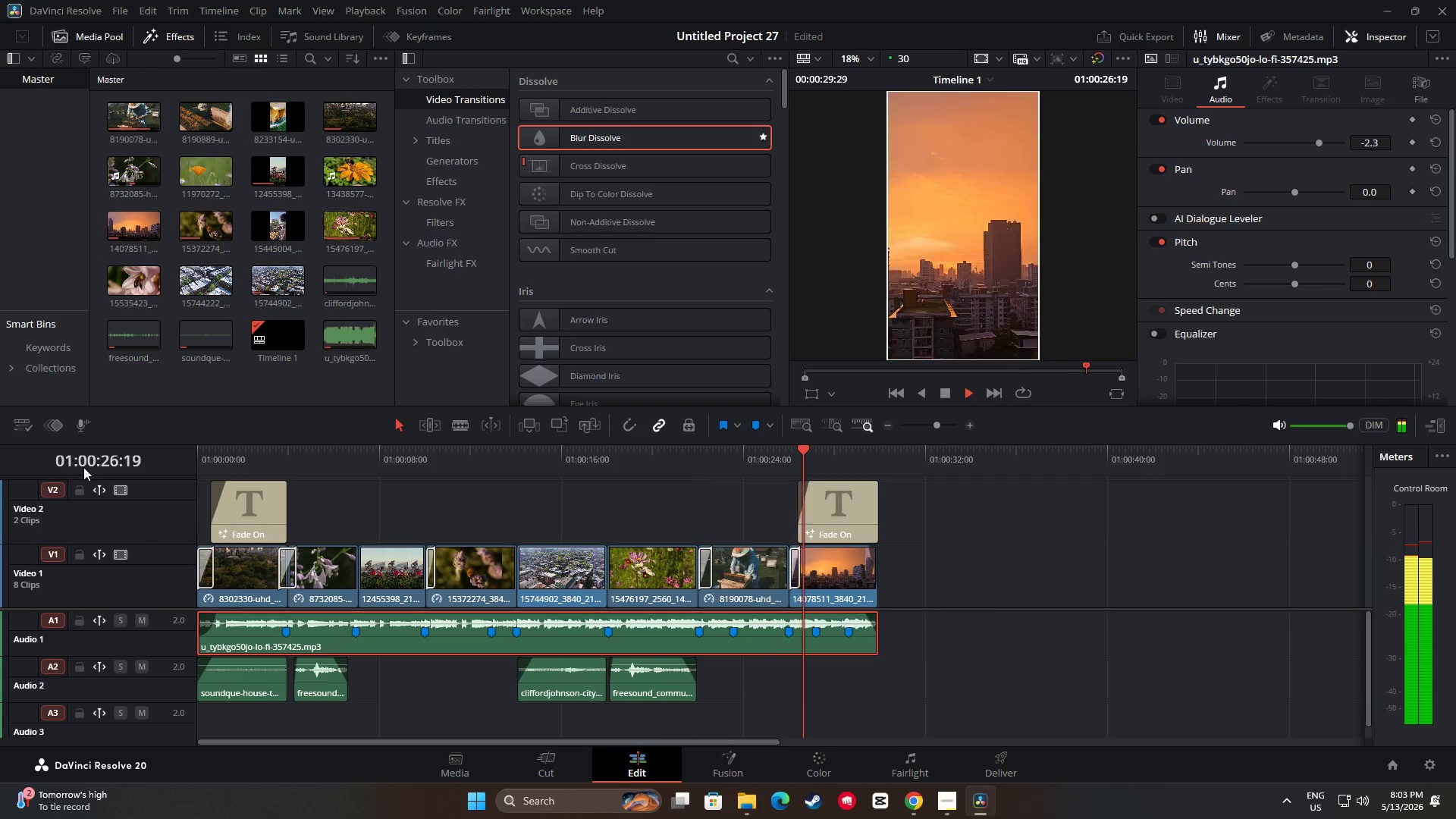 
left_click_drag(start_coordinate=[871, 453], to_coordinate=[831, 454])
 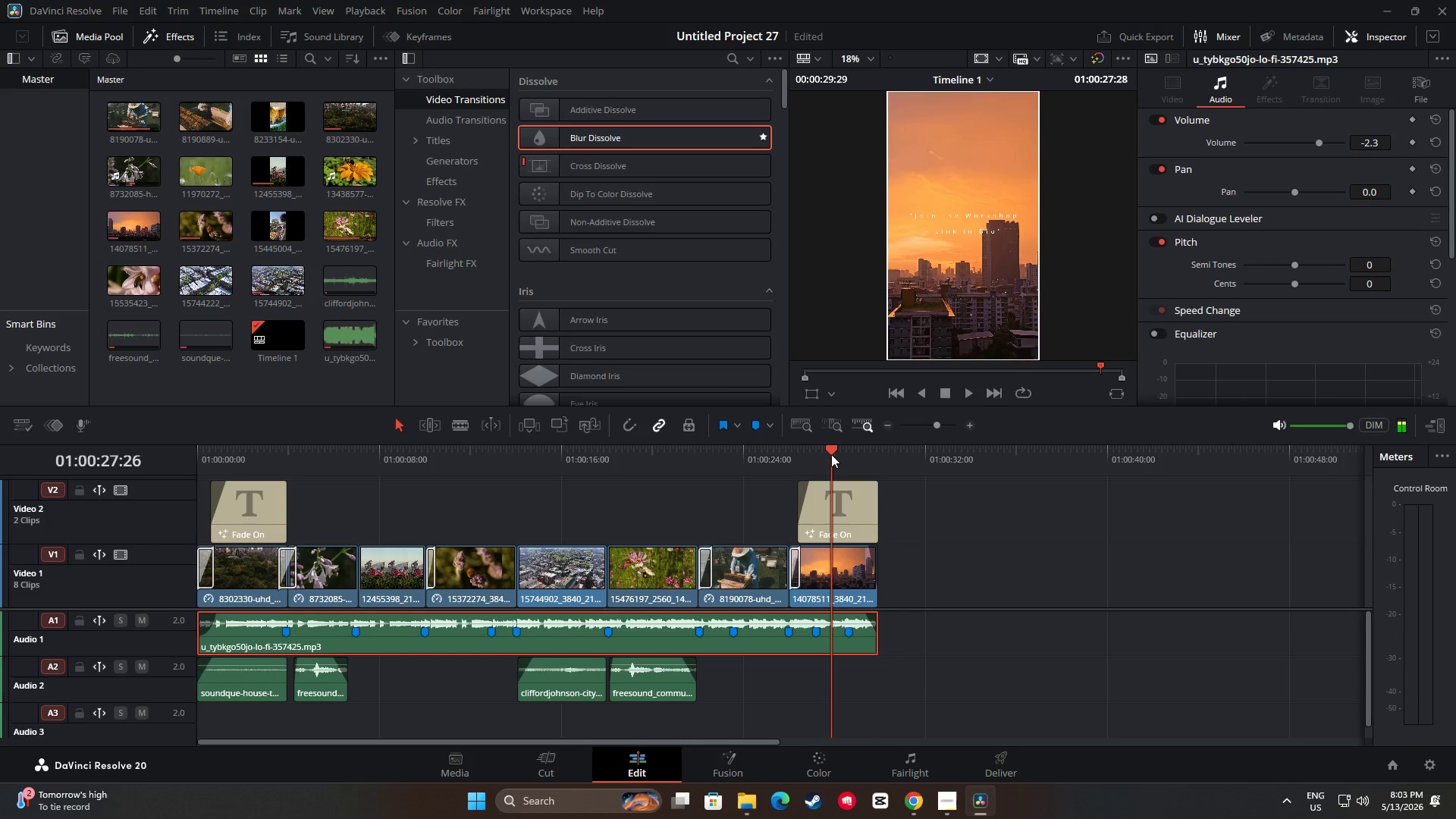 
key(Space)
 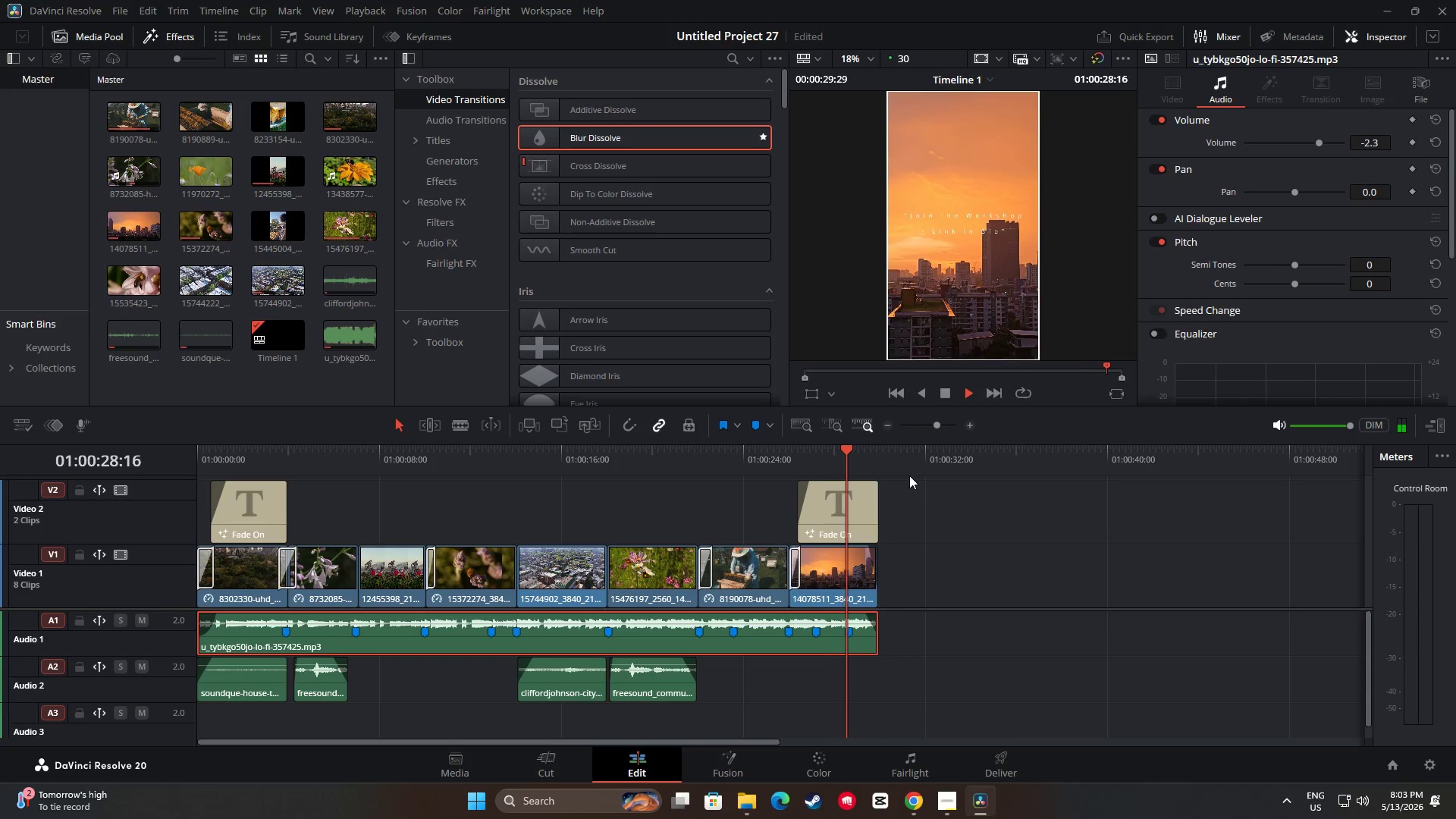 
key(Space)
 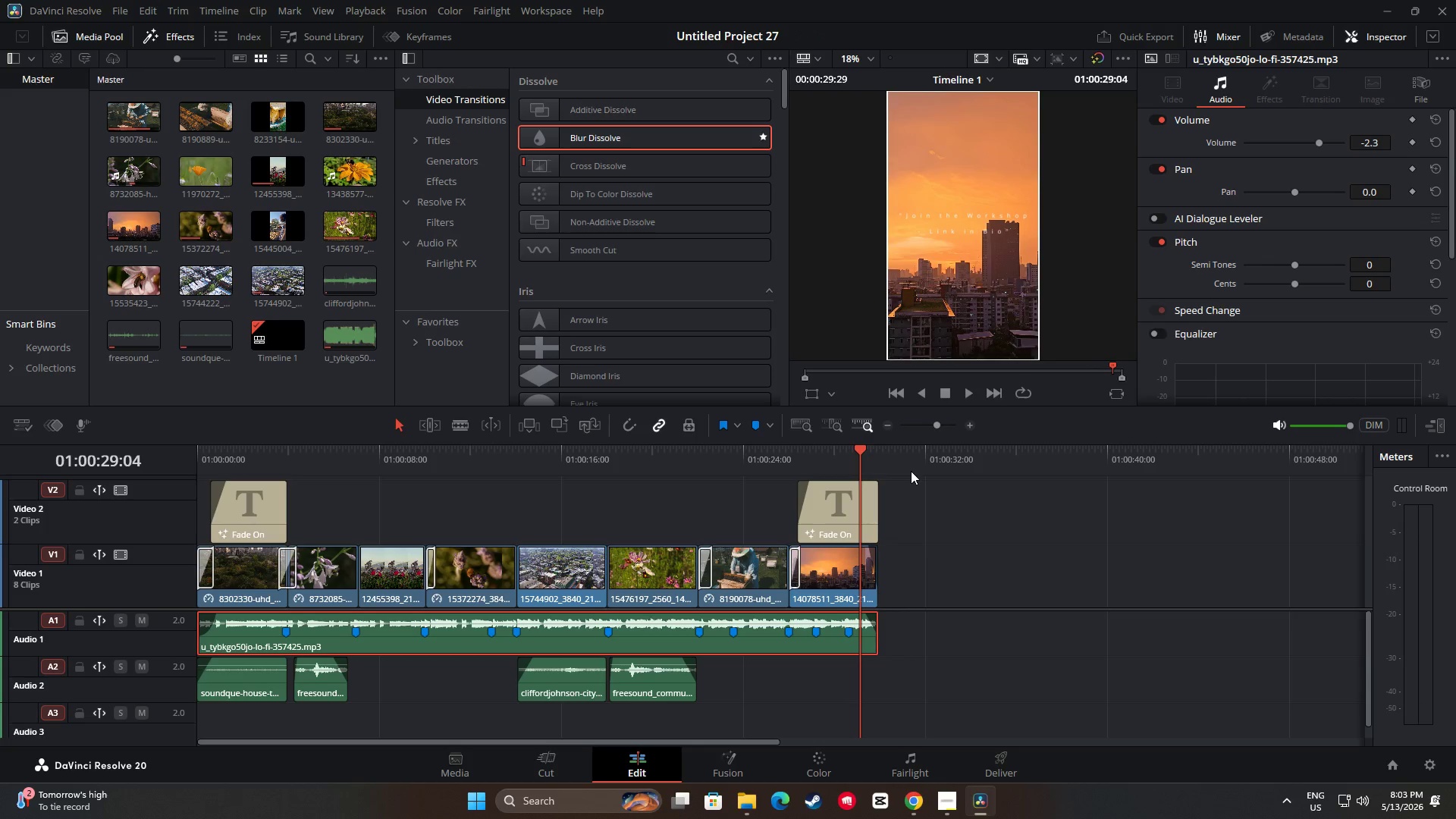 
wait(10.11)
 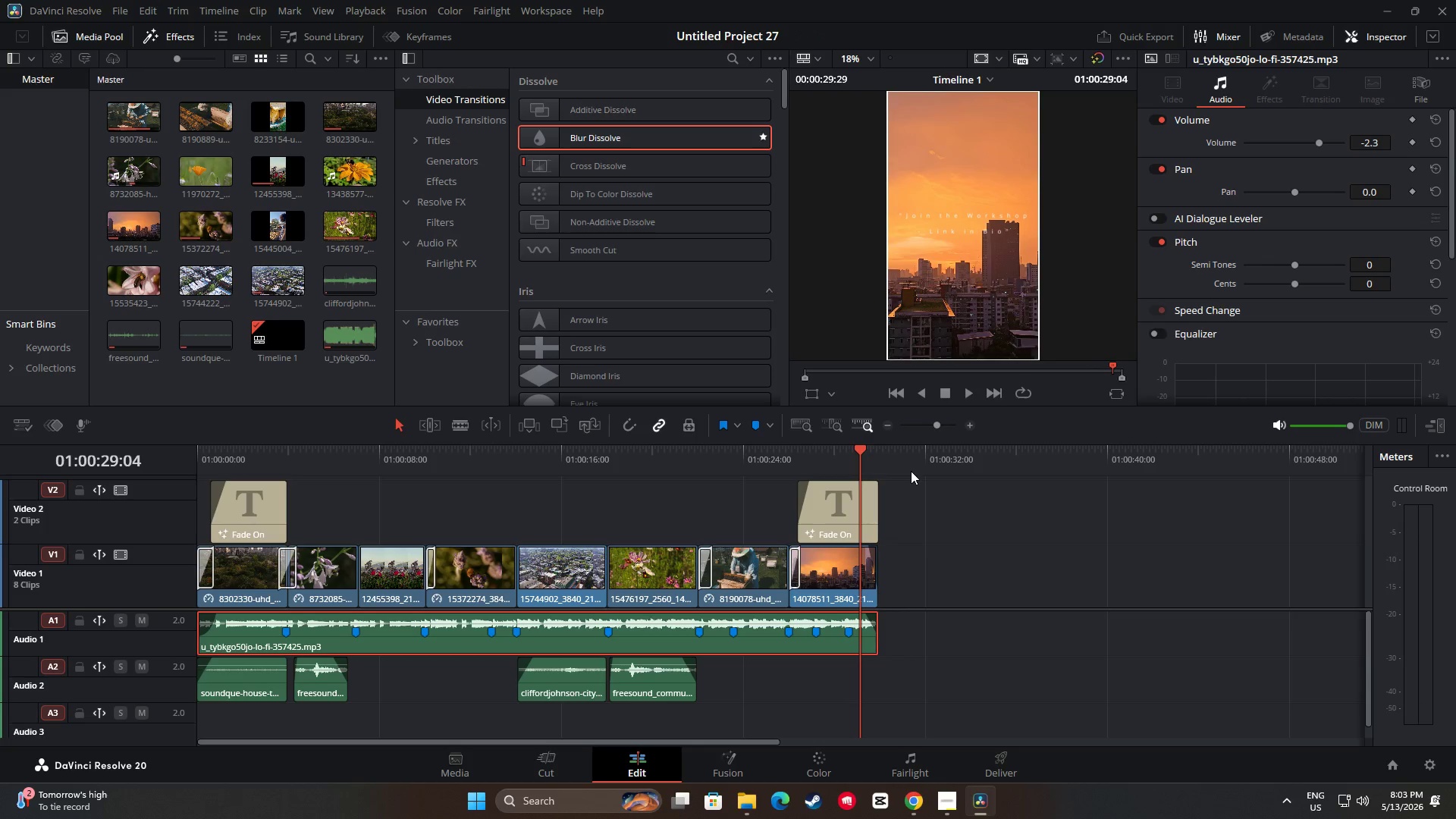 
left_click_drag(start_coordinate=[866, 456], to_coordinate=[794, 466])
 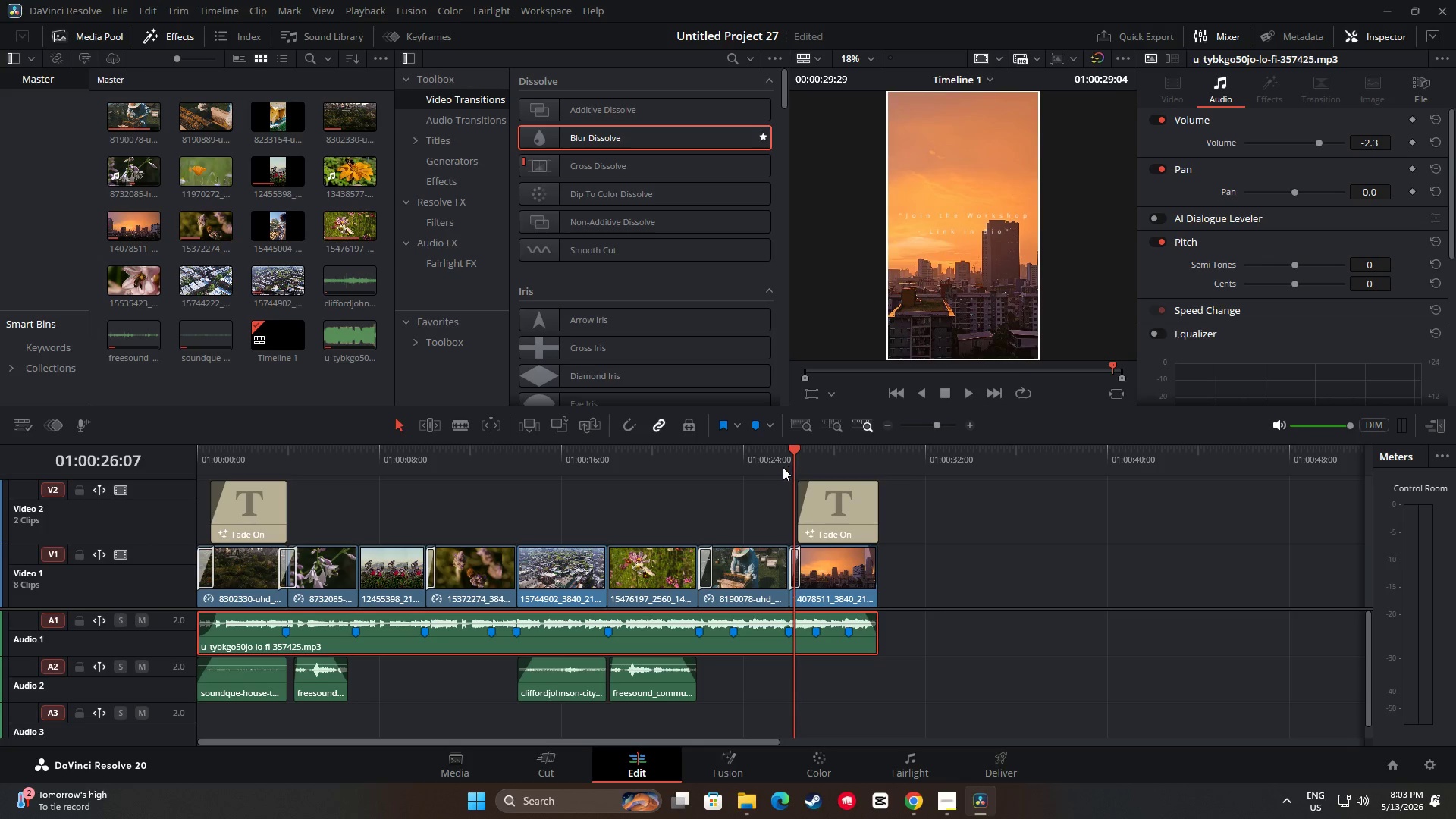 
key(Space)
 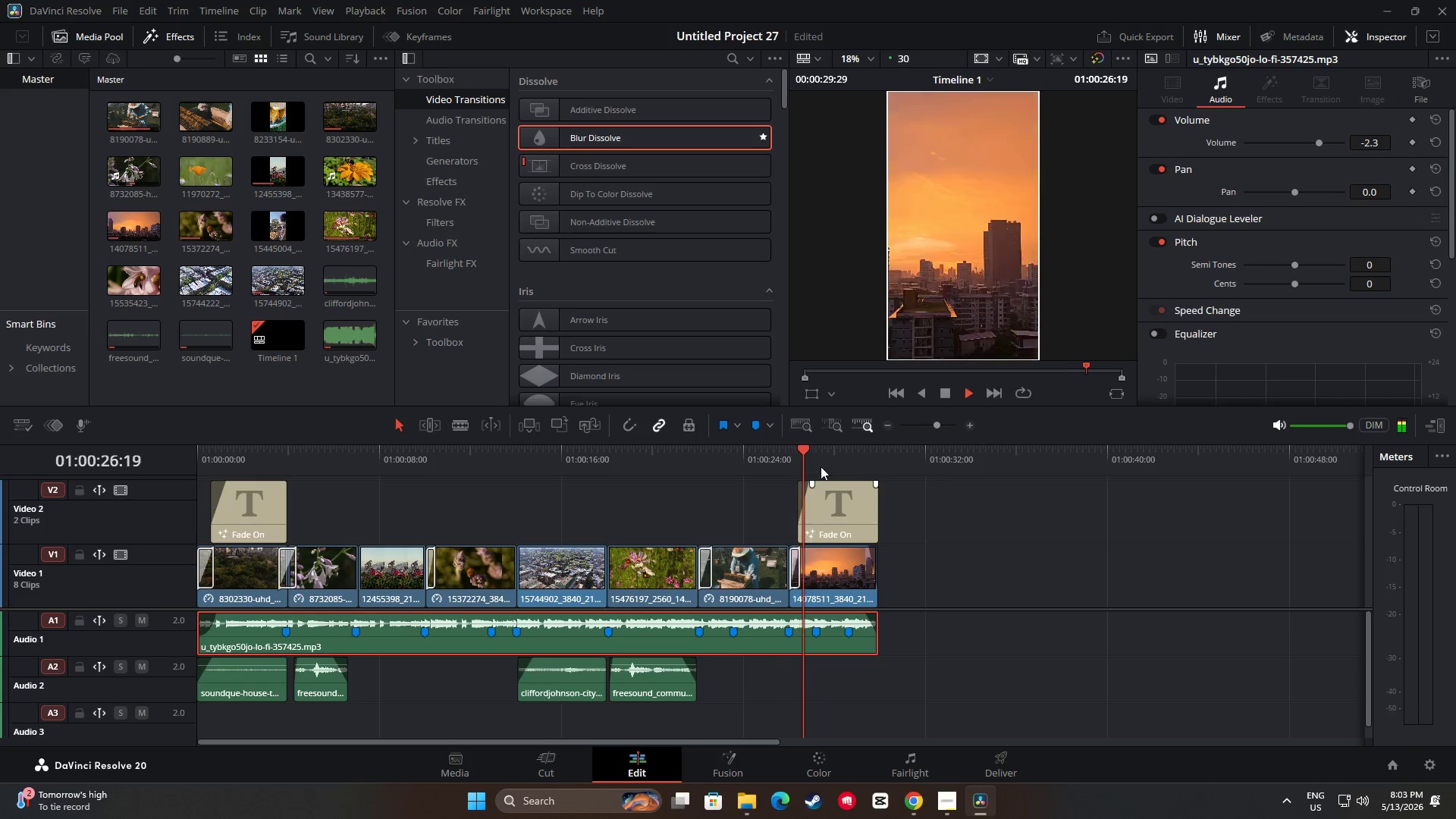 
left_click_drag(start_coordinate=[807, 456], to_coordinate=[648, 474])
 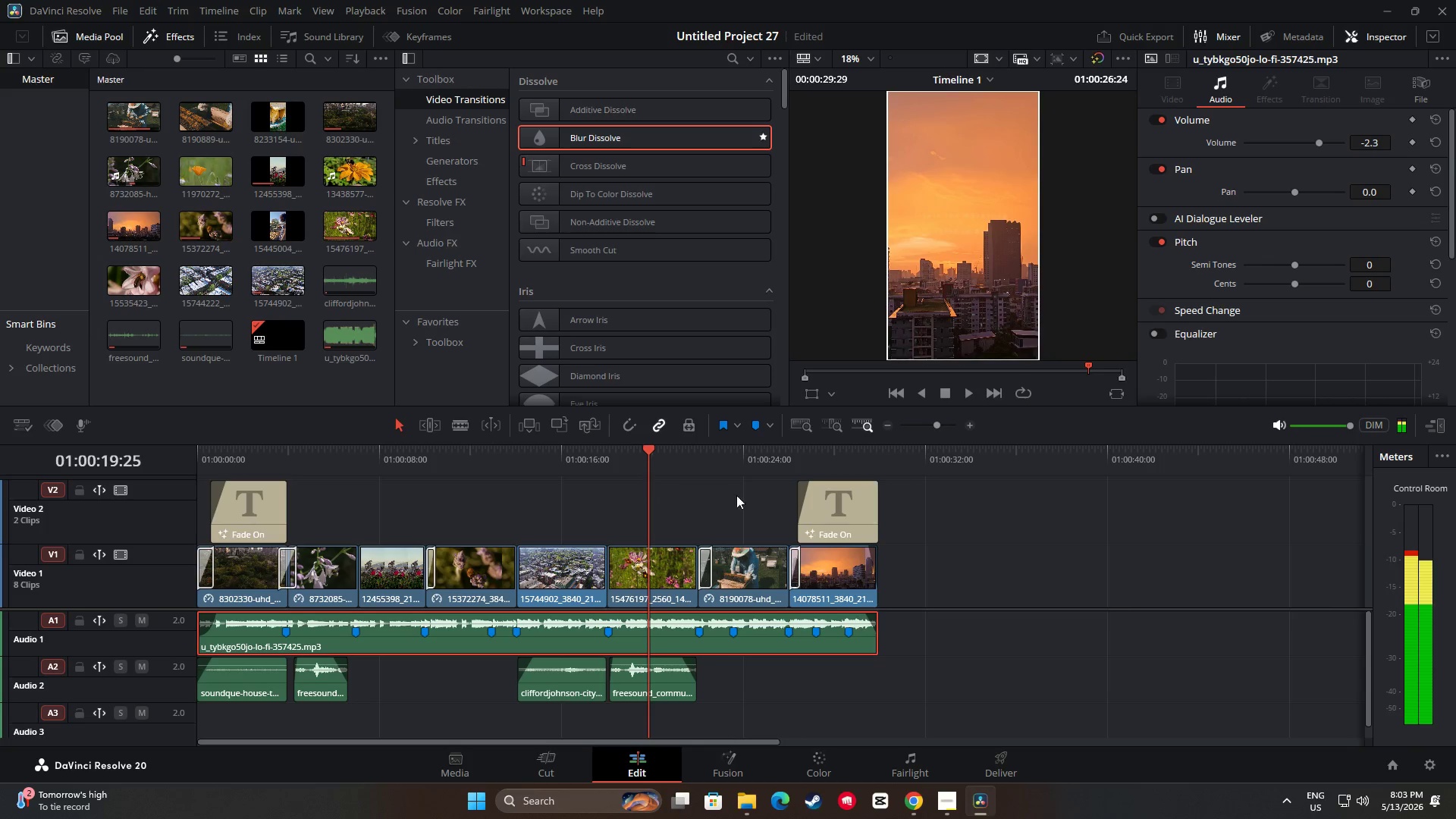 
key(Space)
 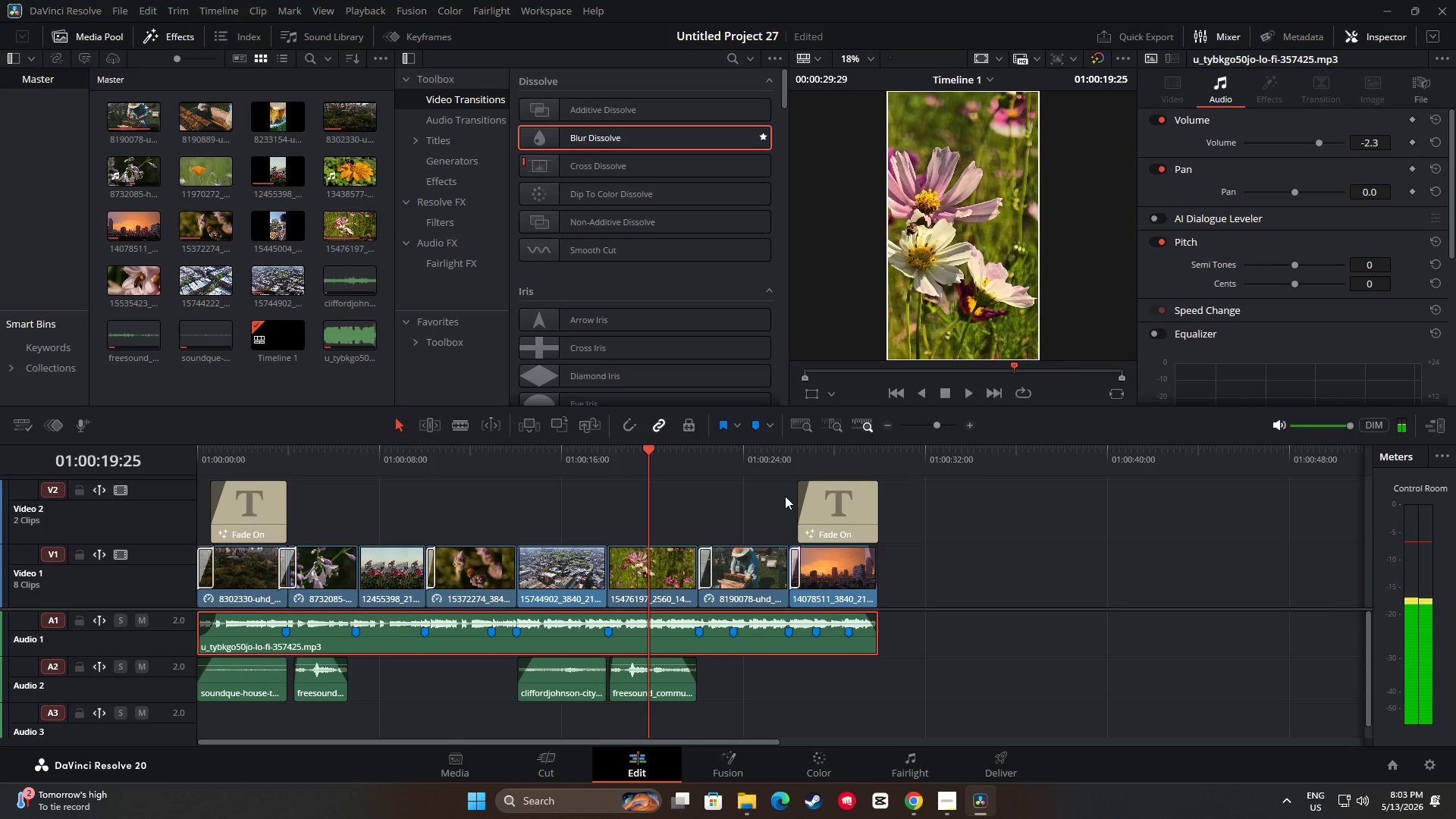 
key(Space)
 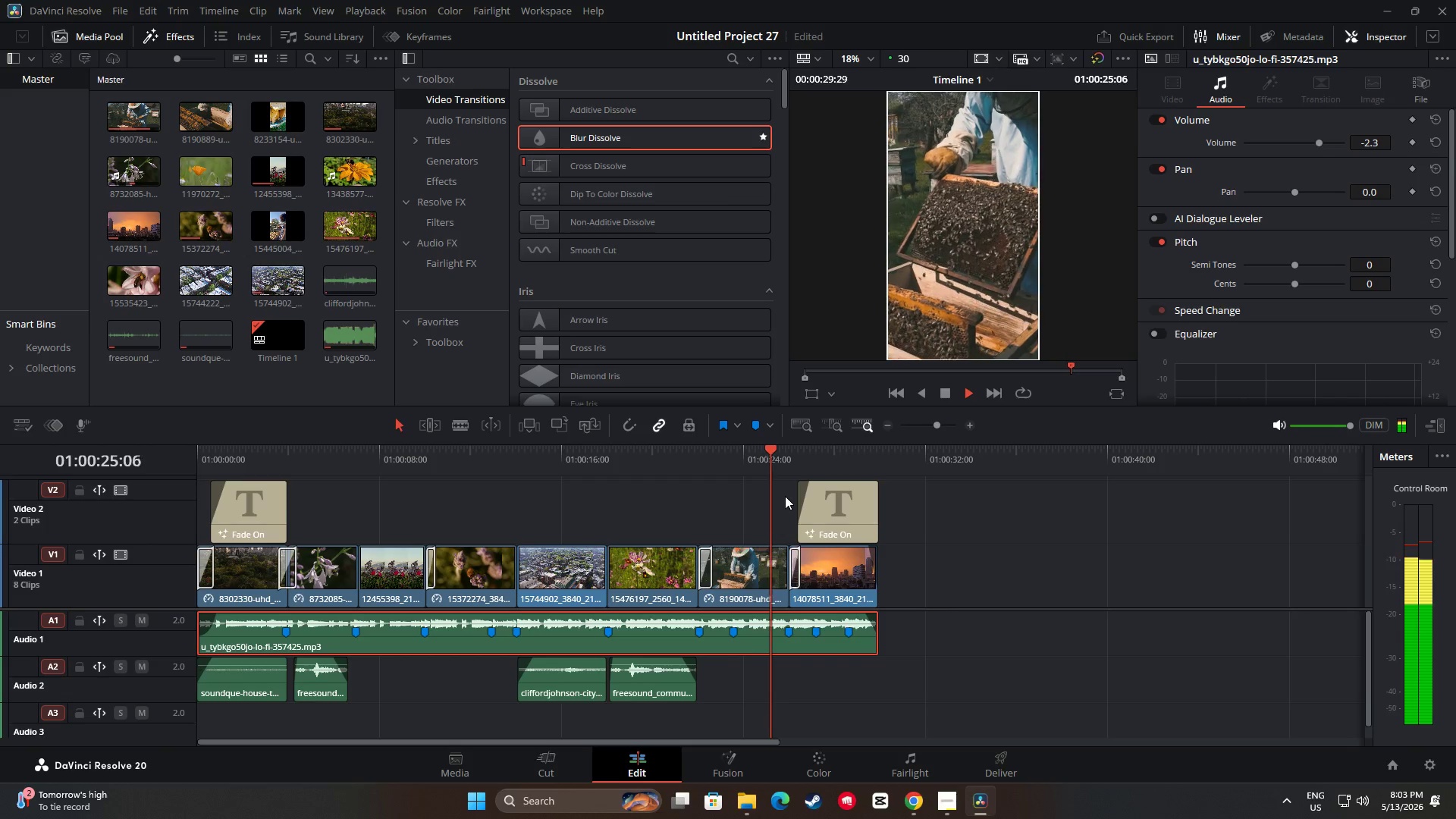 
wait(10.44)
 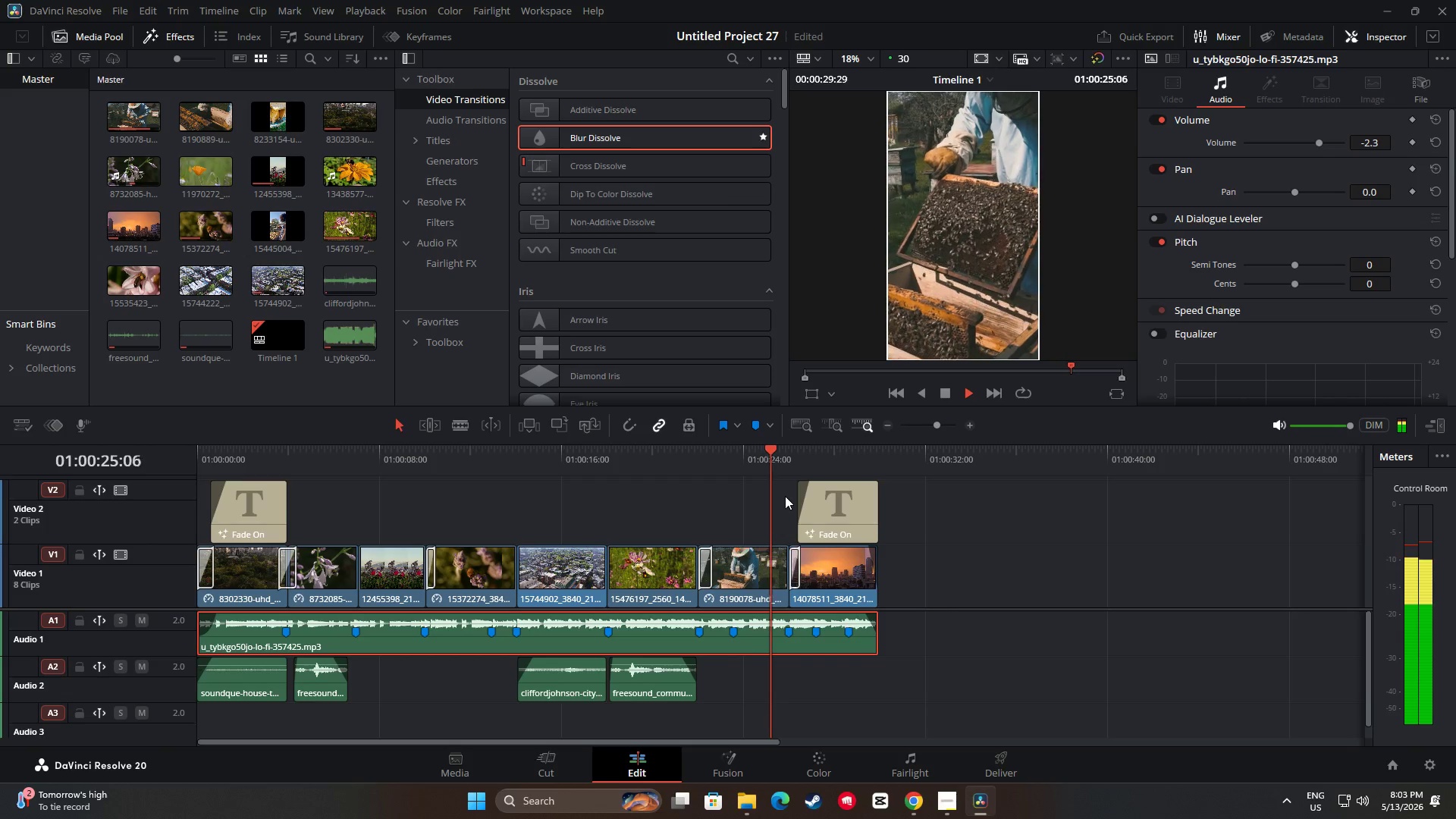 
left_click_drag(start_coordinate=[884, 460], to_coordinate=[186, 471])
 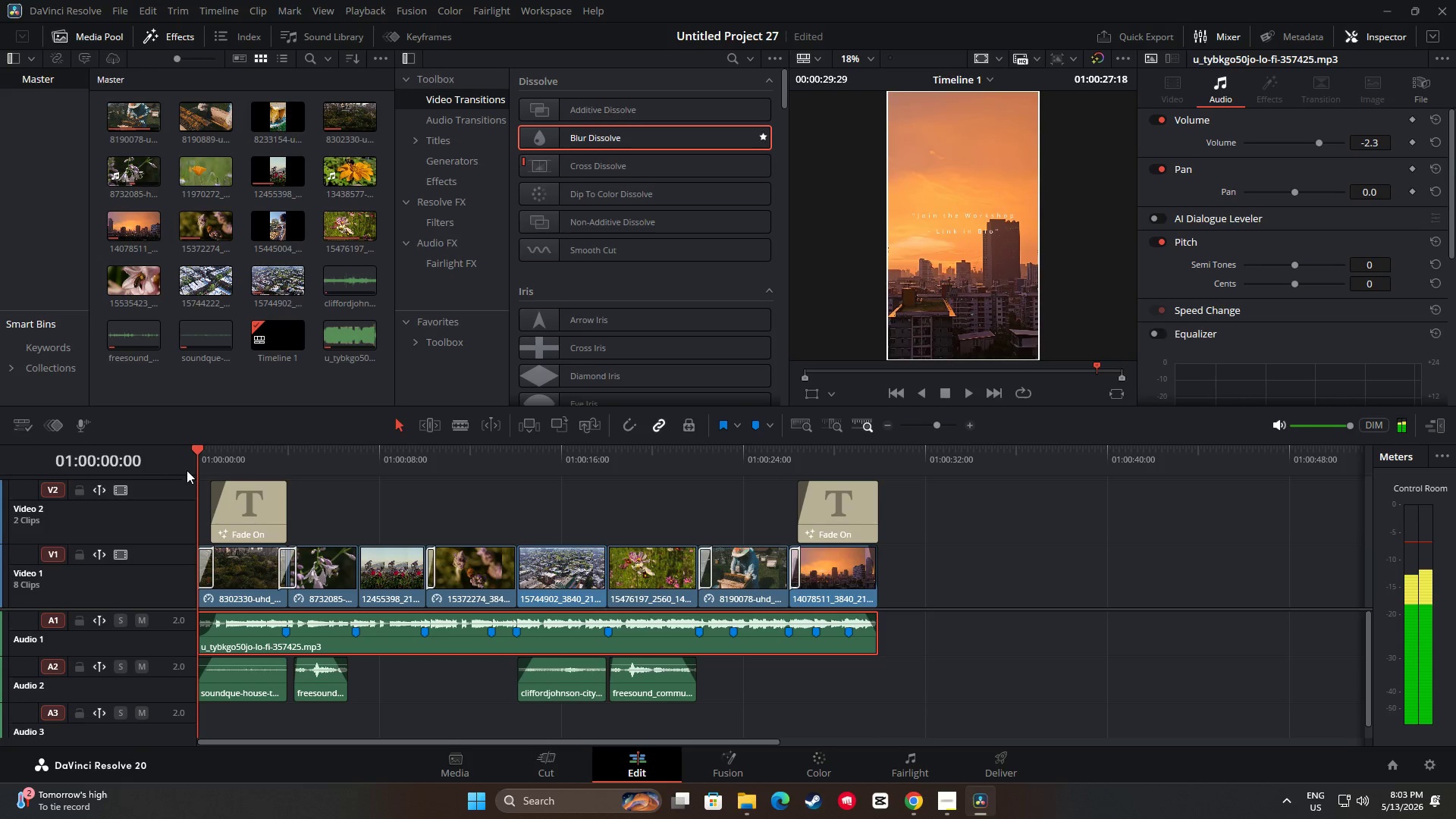 
key(Space)
 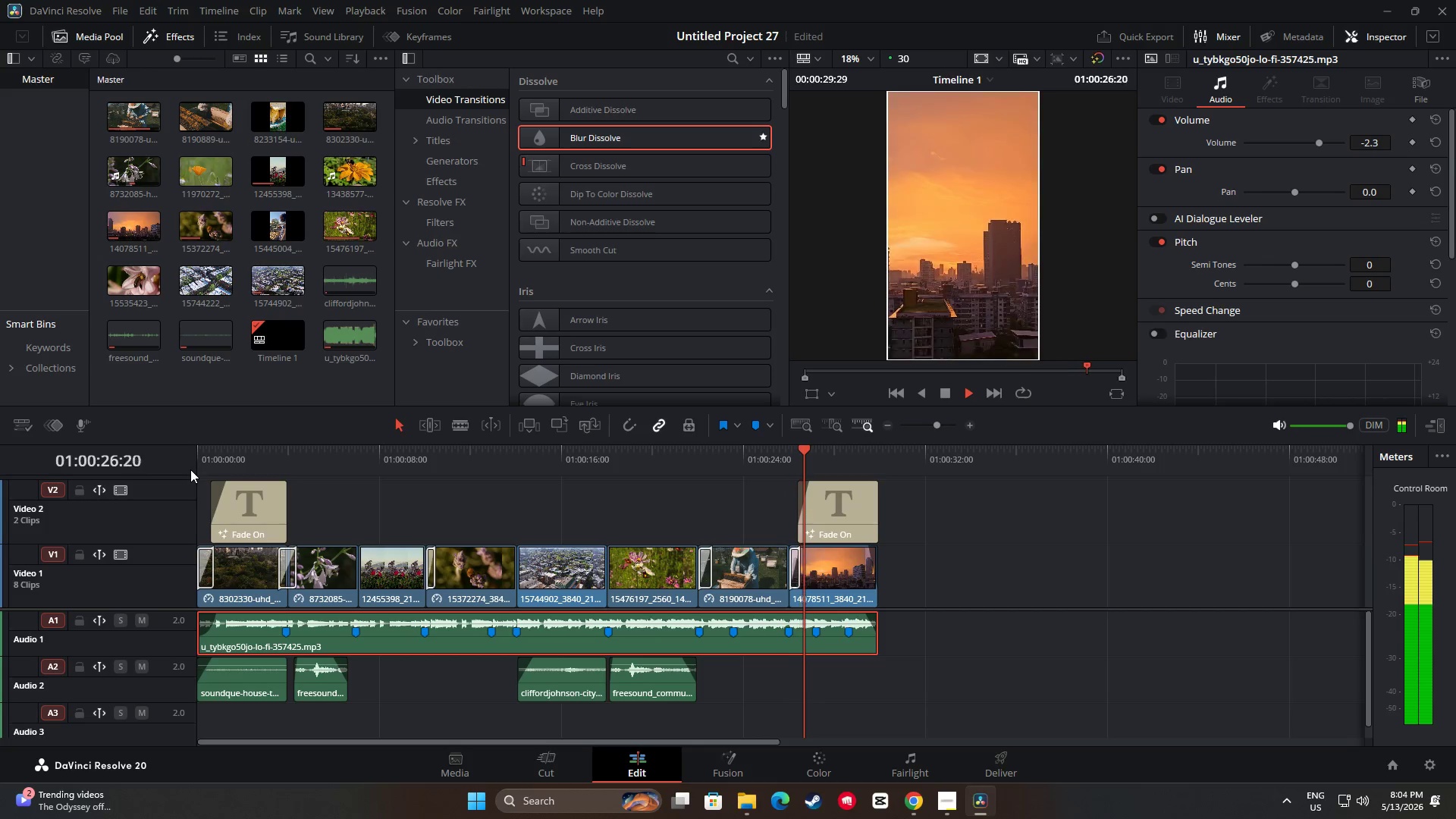 
wait(31.84)
 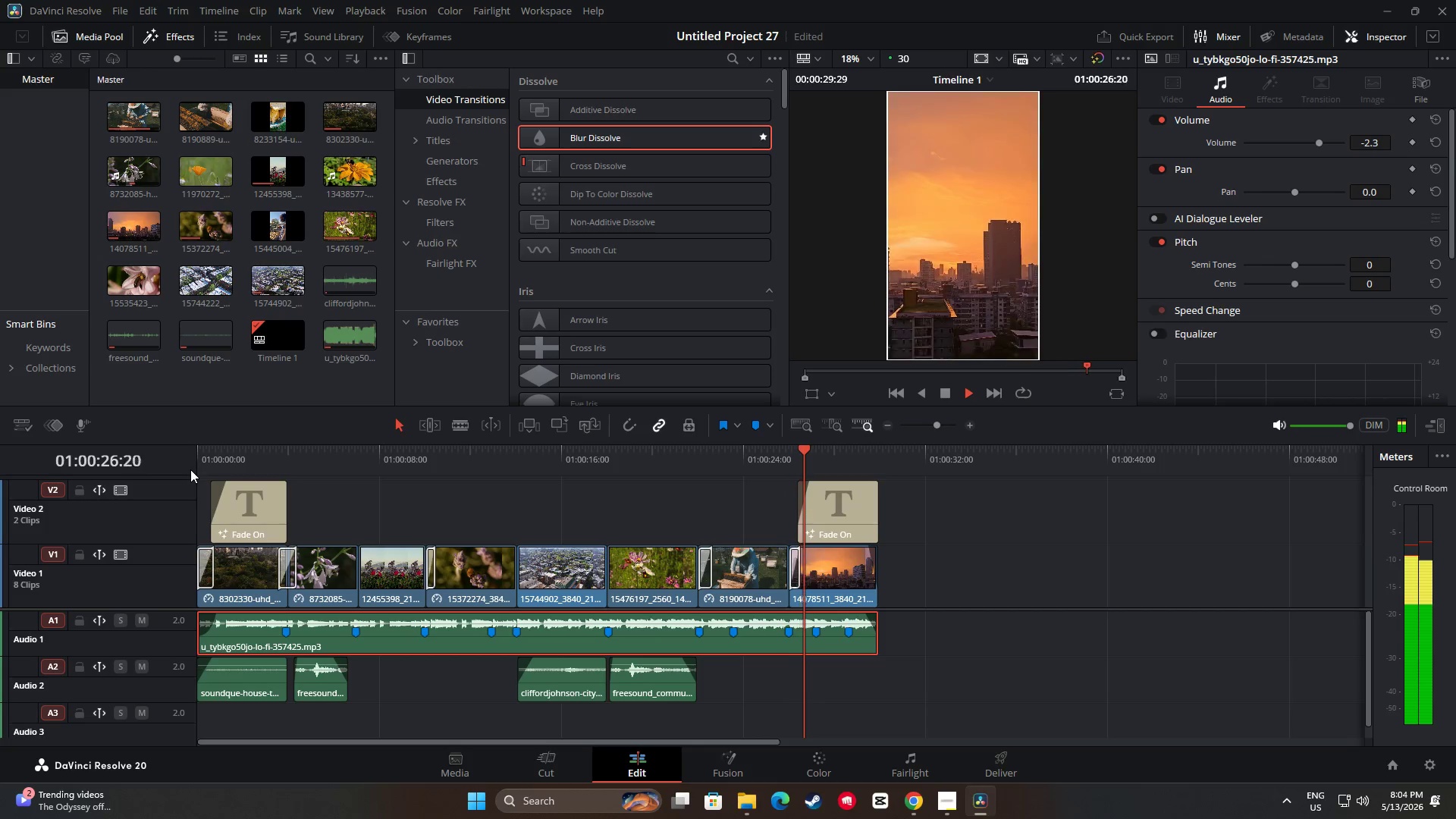 
left_click_drag(start_coordinate=[865, 551], to_coordinate=[855, 552])
 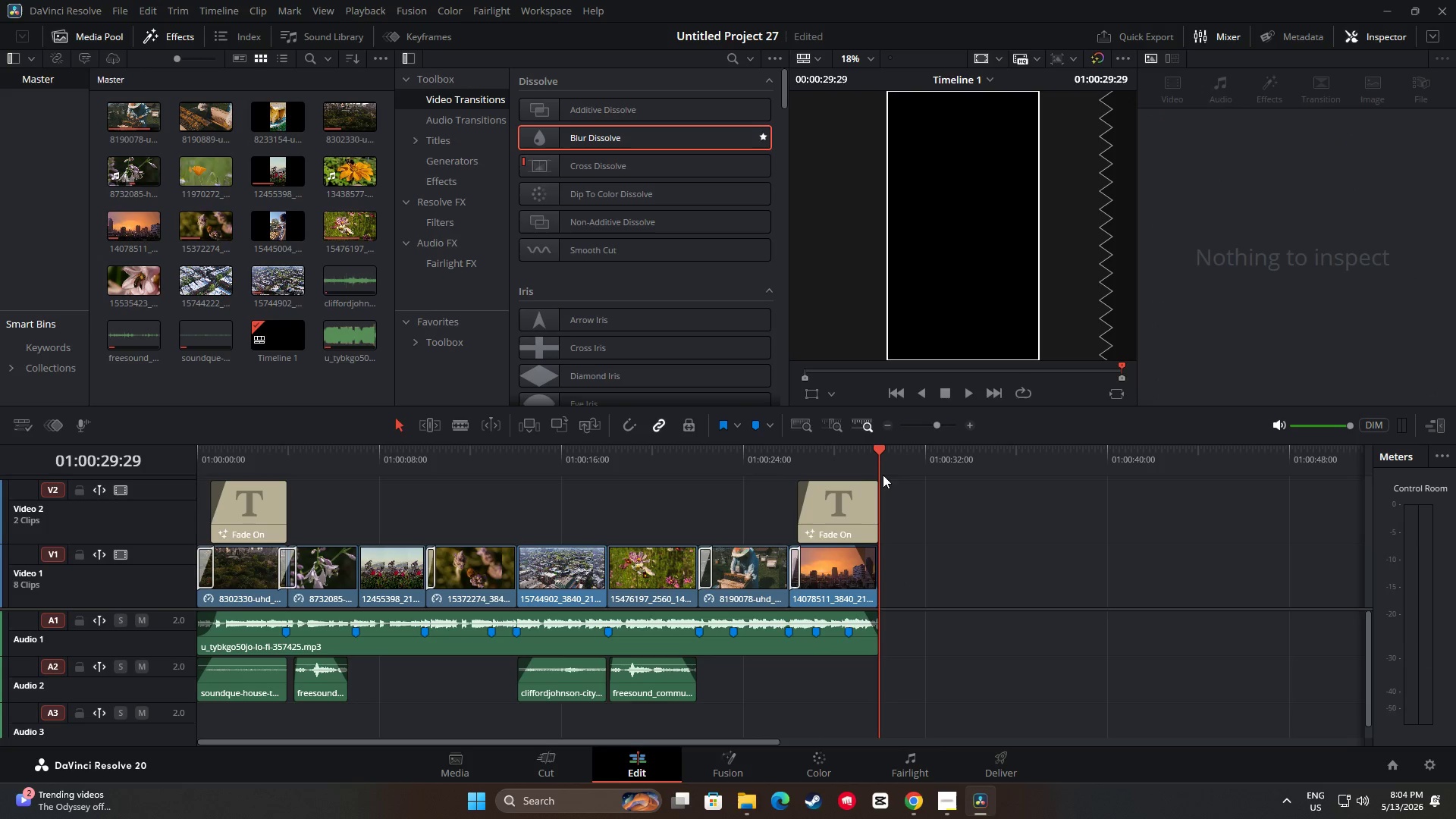 
left_click_drag(start_coordinate=[880, 461], to_coordinate=[821, 462])
 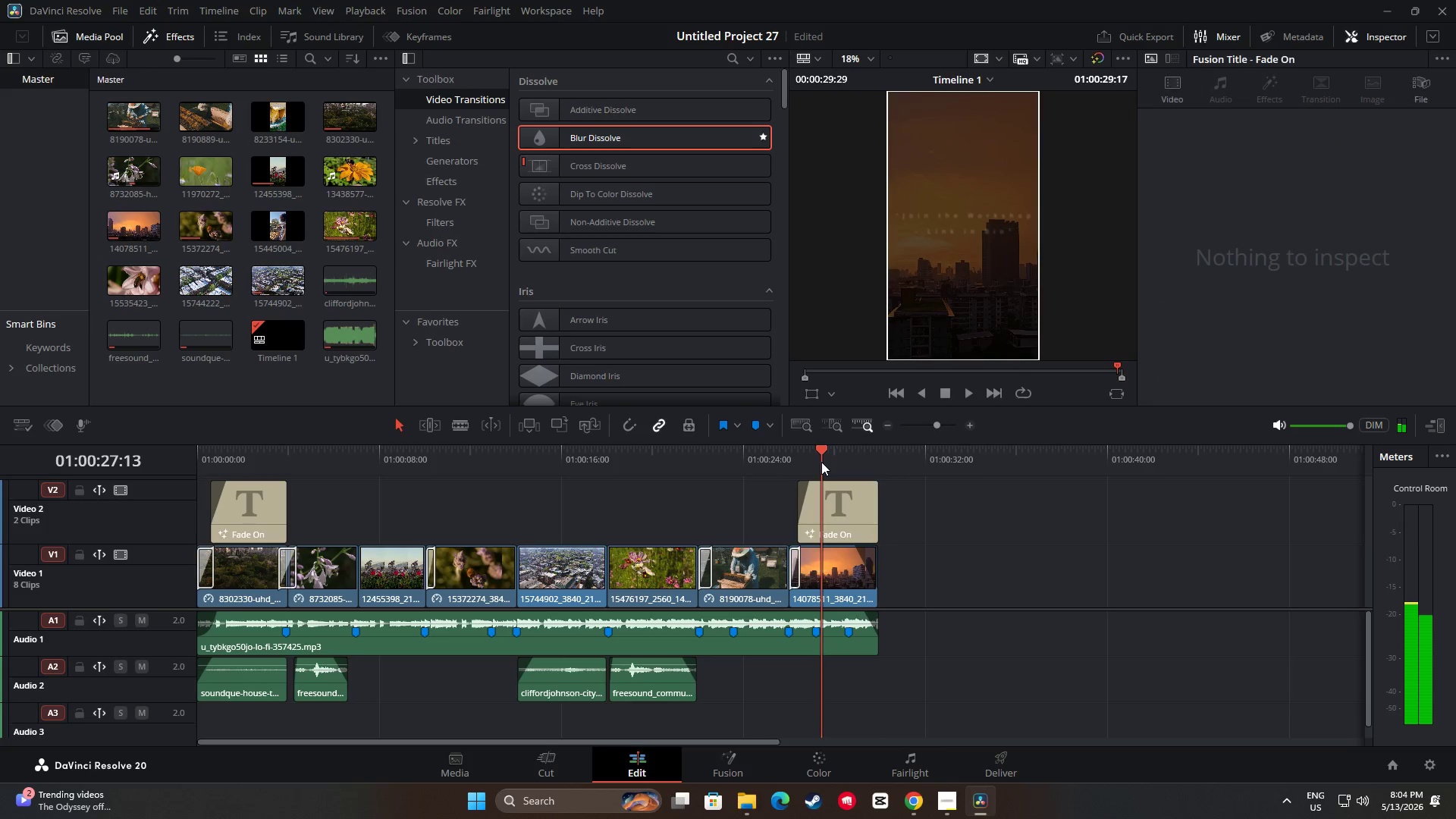 
key(Space)
 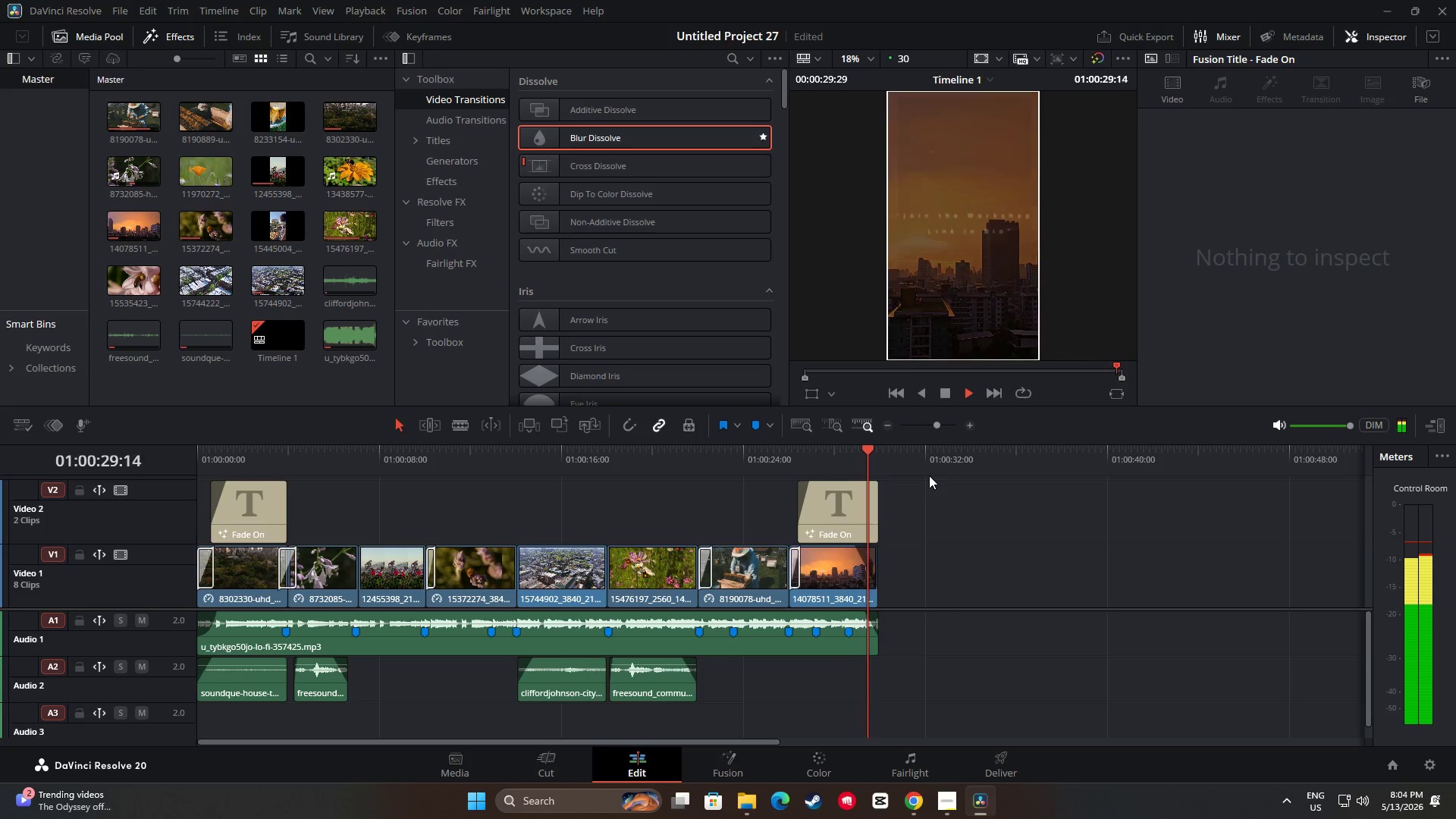 
left_click_drag(start_coordinate=[880, 452], to_coordinate=[769, 466])
 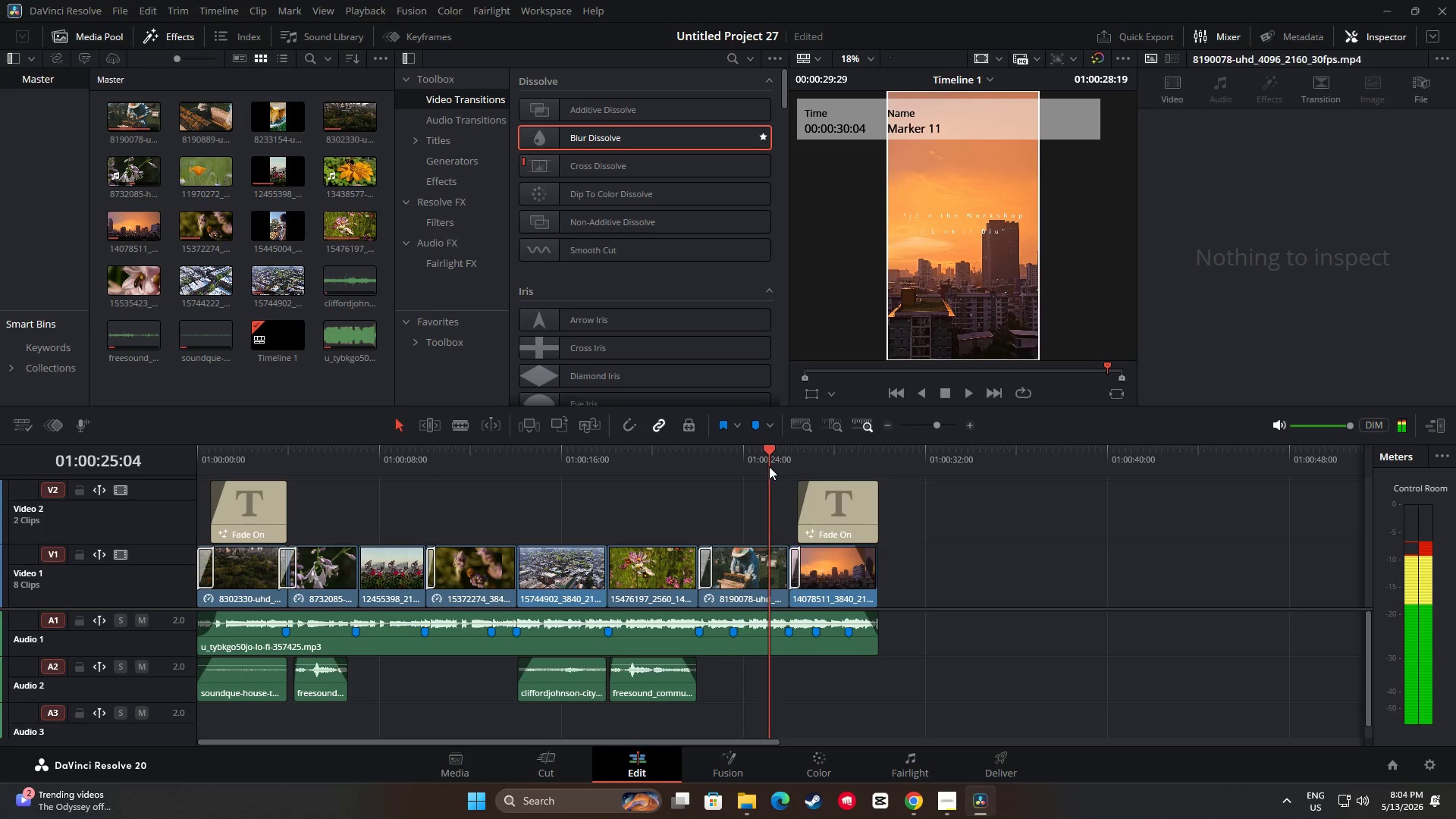 
key(Space)
 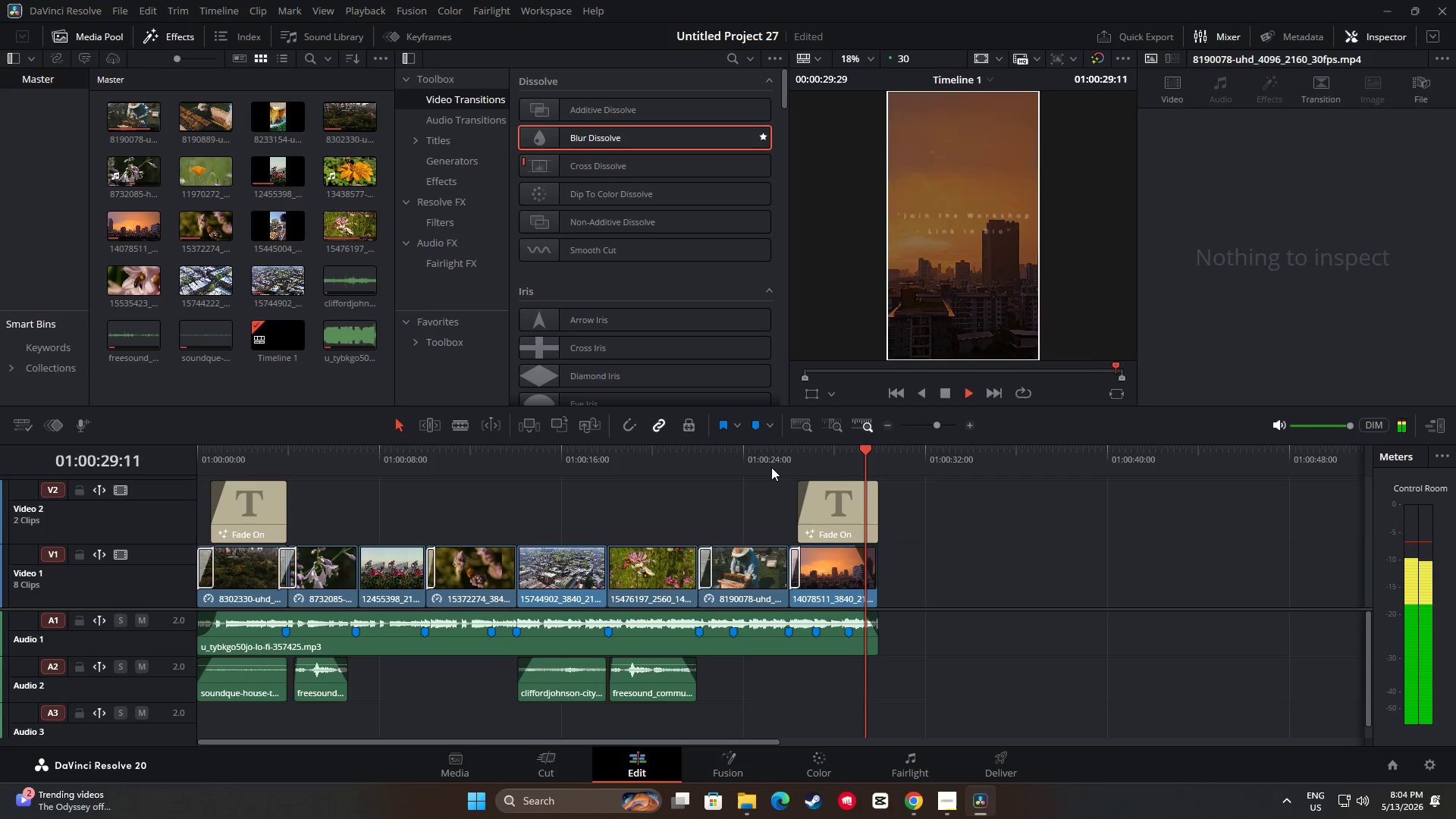 
wait(5.97)
 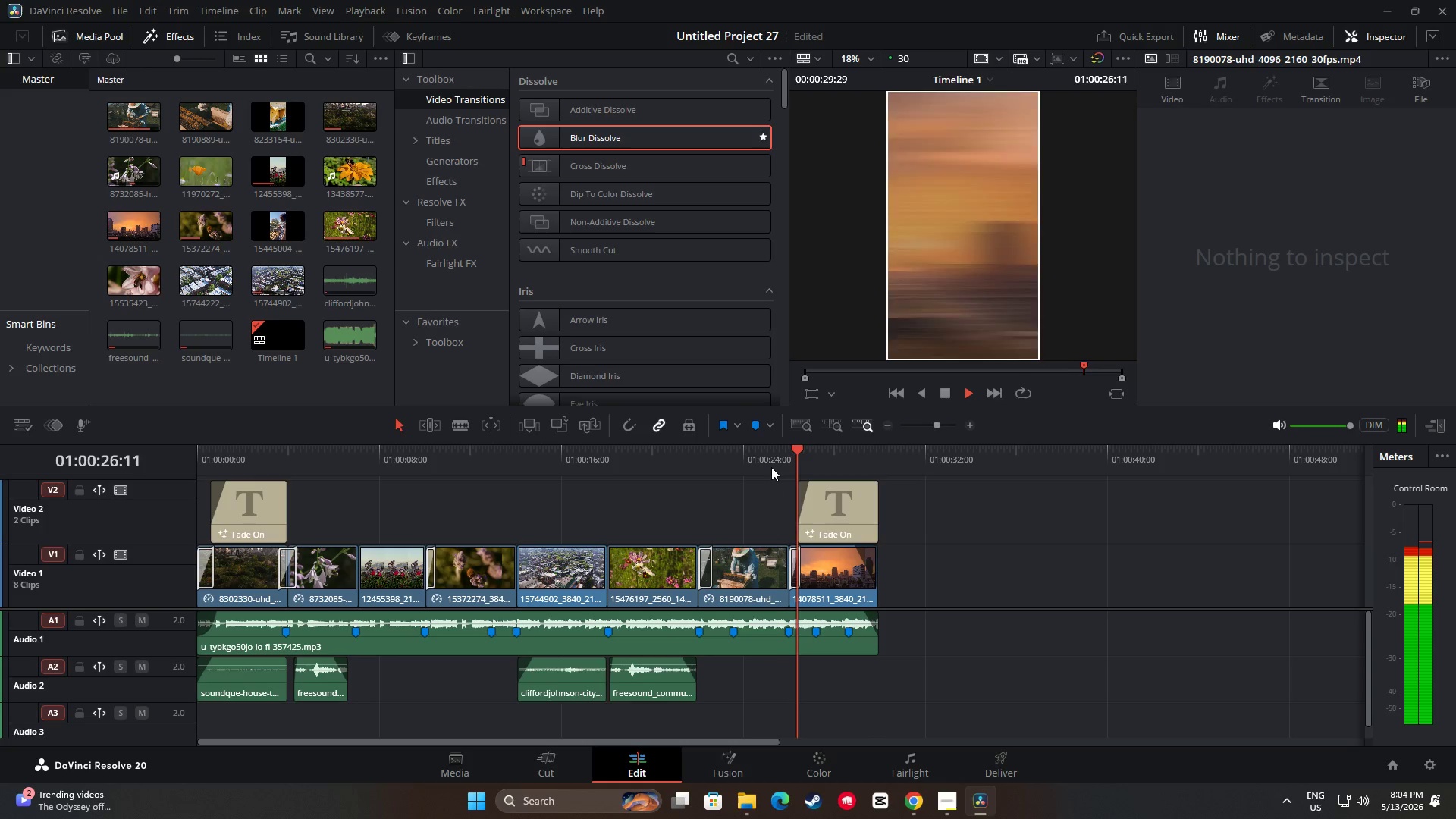 
left_click_drag(start_coordinate=[874, 485], to_coordinate=[868, 485])
 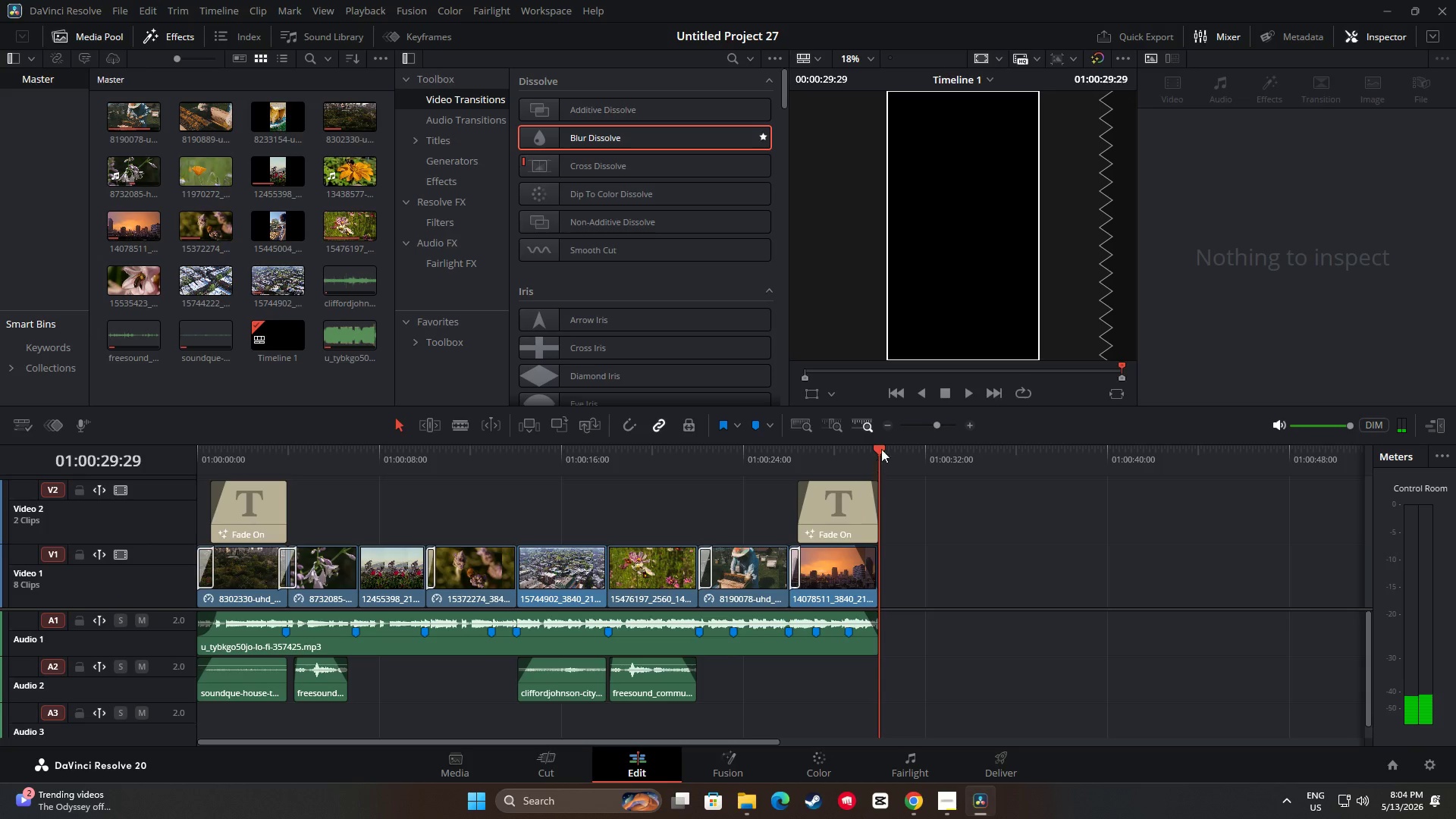 
left_click_drag(start_coordinate=[884, 443], to_coordinate=[811, 444])
 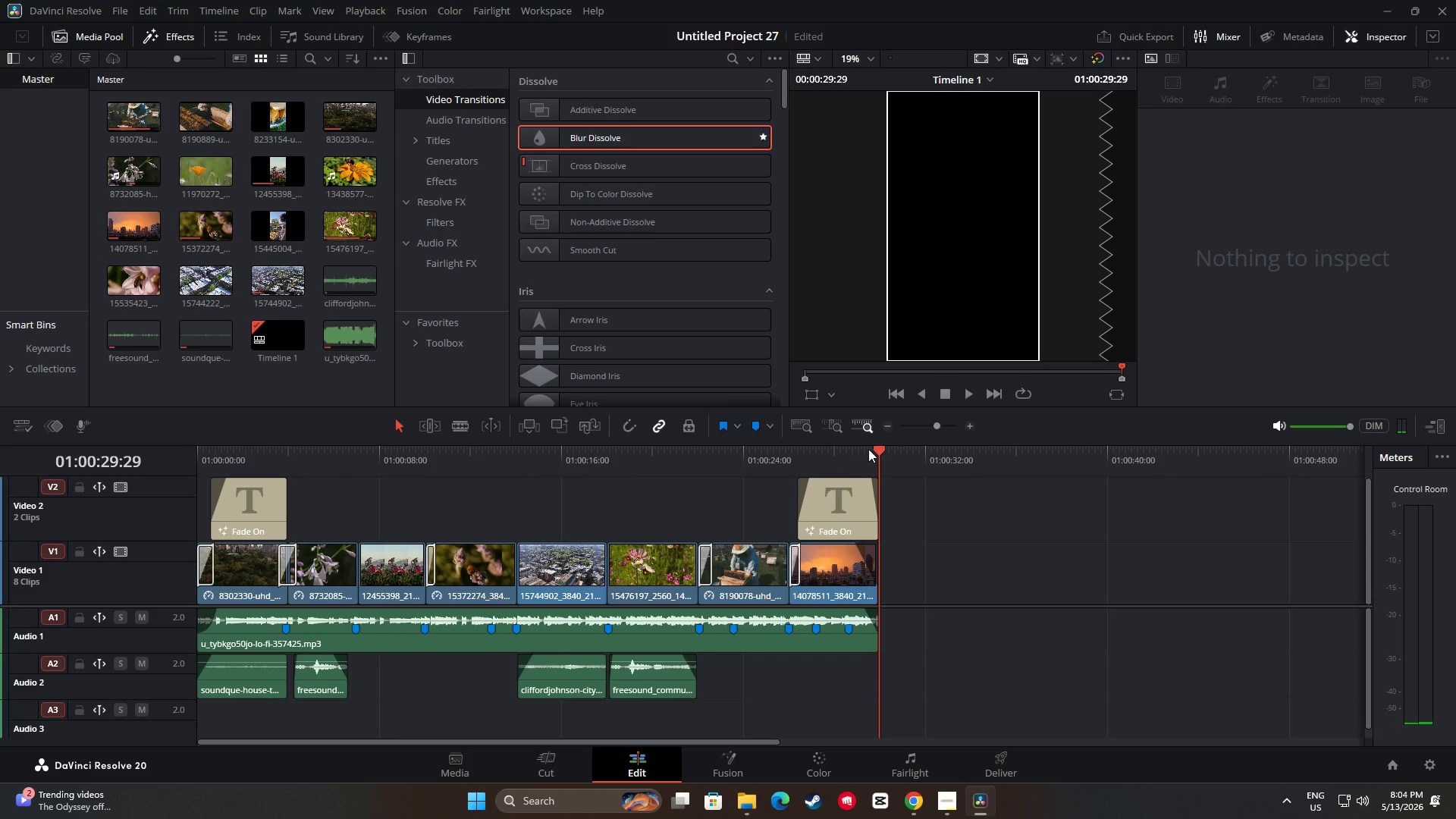 
left_click_drag(start_coordinate=[874, 449], to_coordinate=[777, 459])
 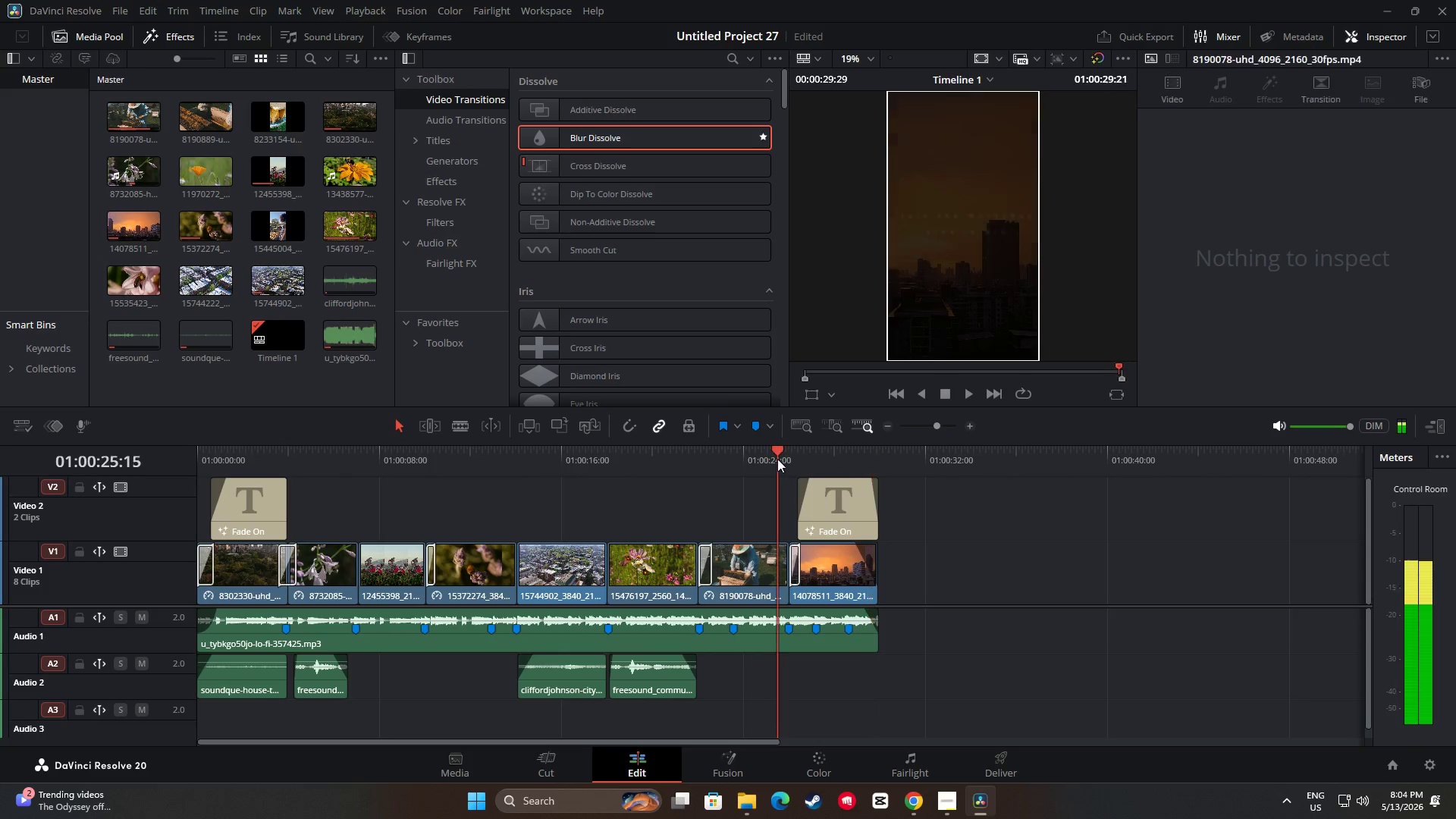 
key(Space)
 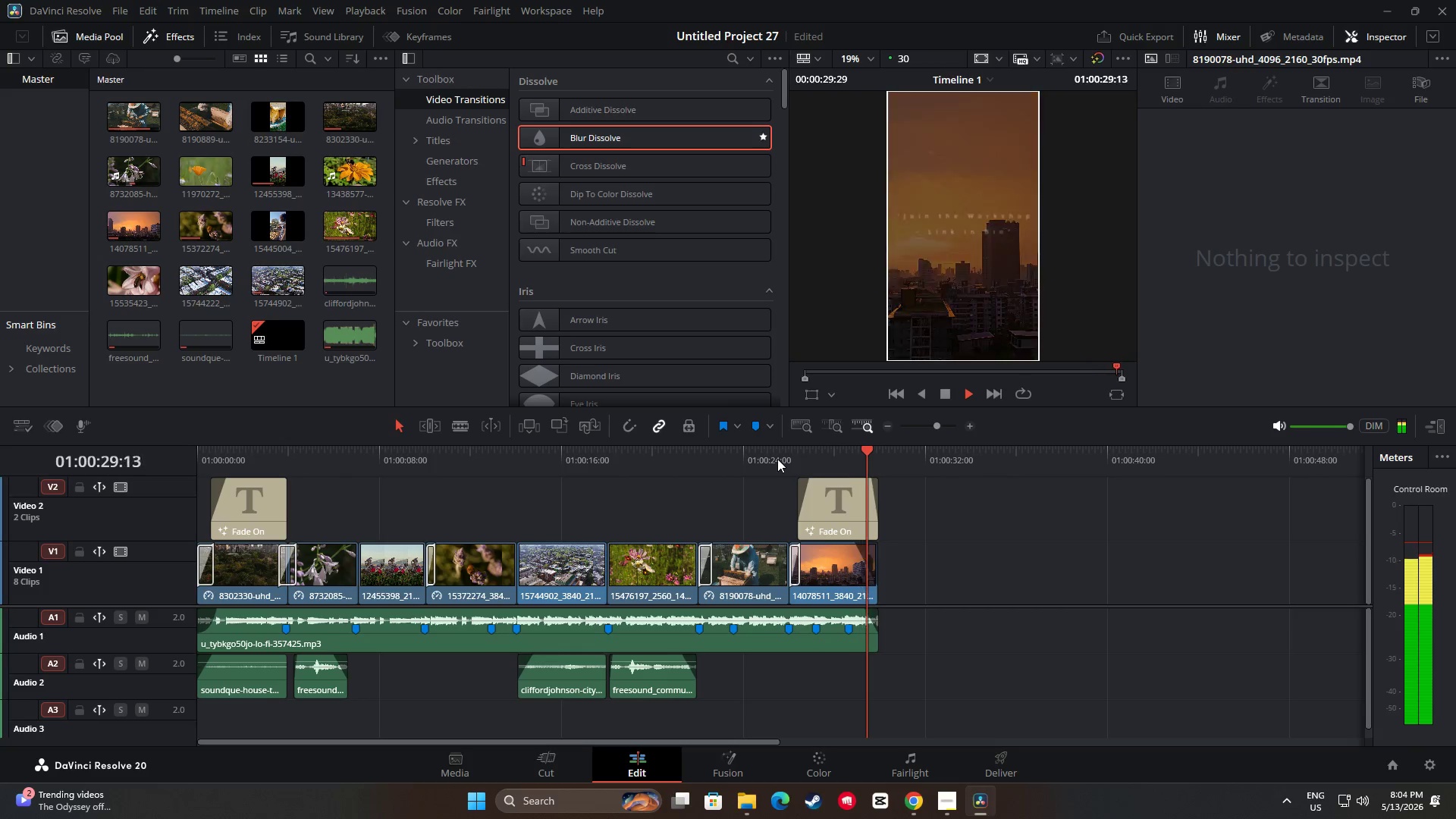 
wait(6.56)
 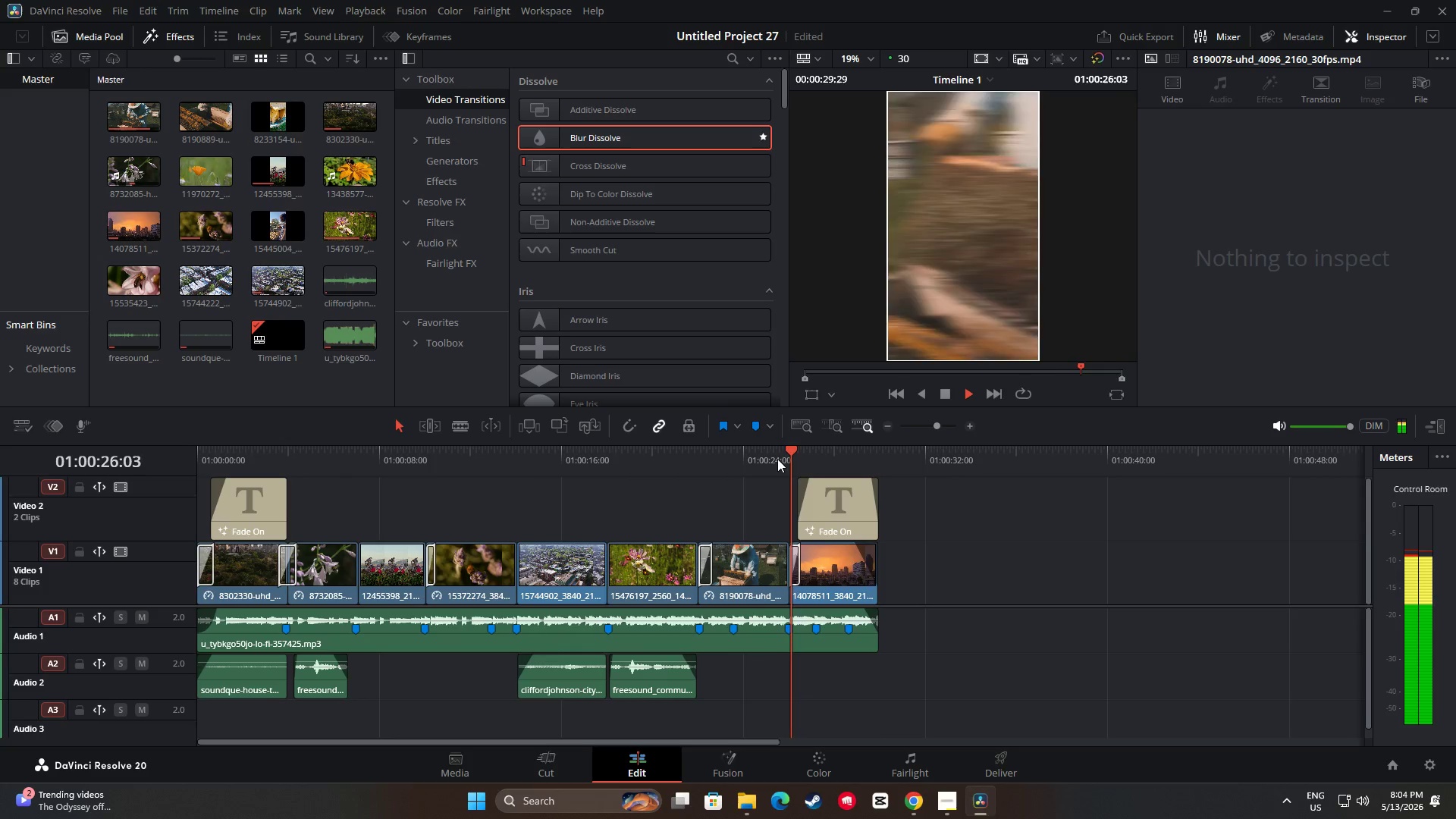 
left_click_drag(start_coordinate=[852, 546], to_coordinate=[859, 546])
 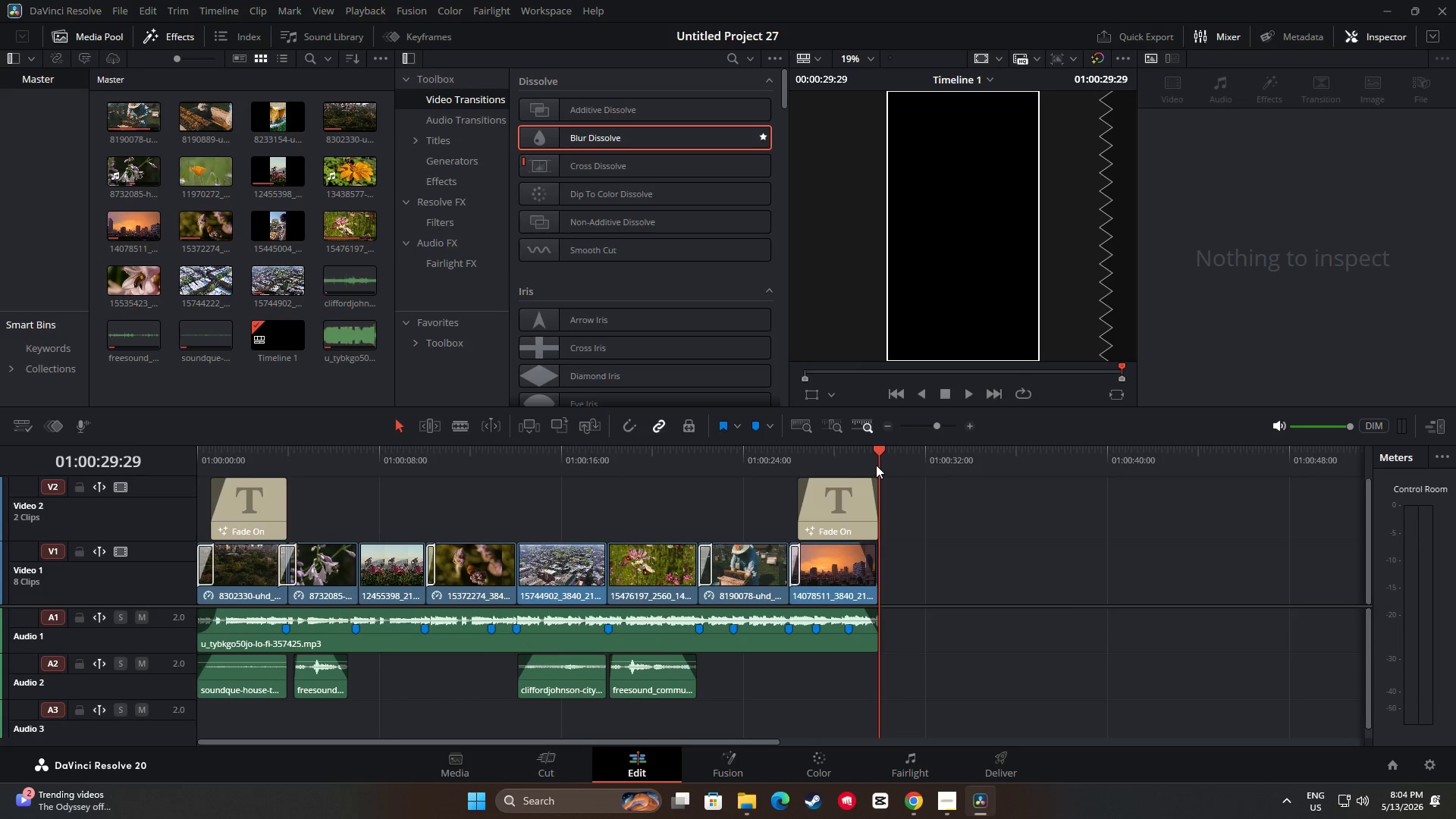 
left_click_drag(start_coordinate=[877, 457], to_coordinate=[757, 468])
 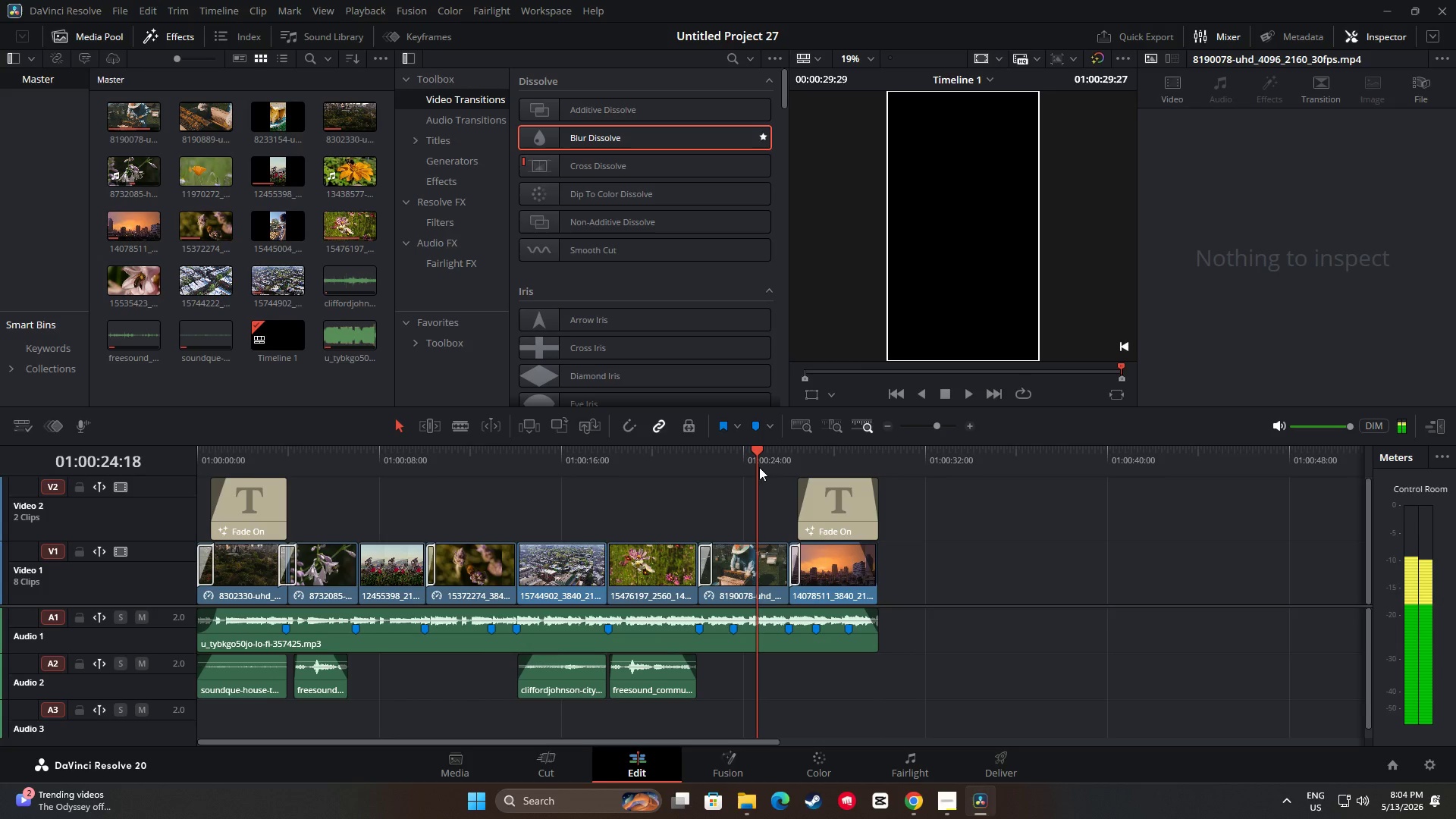 
key(Space)
 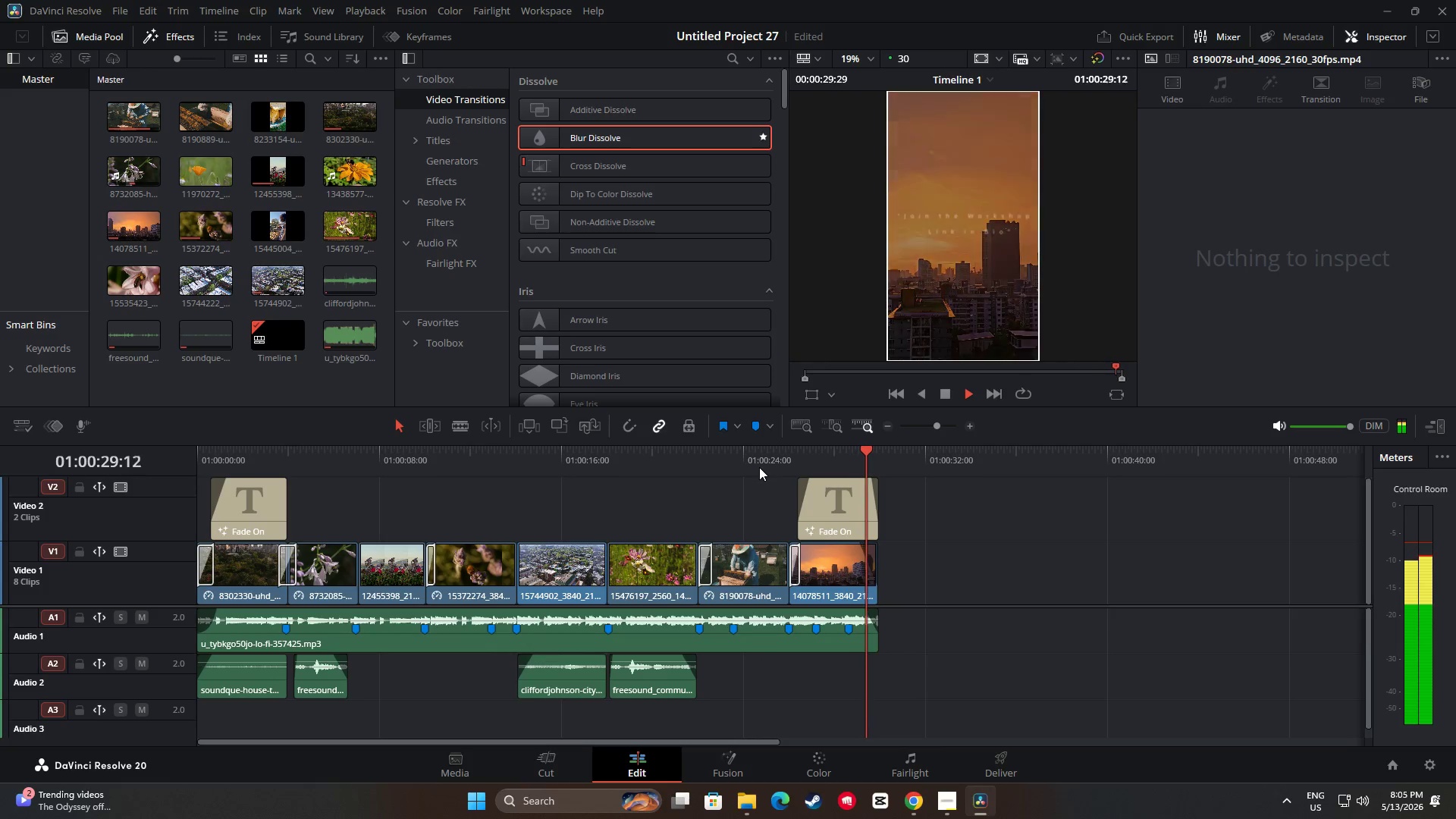 
wait(7.38)
 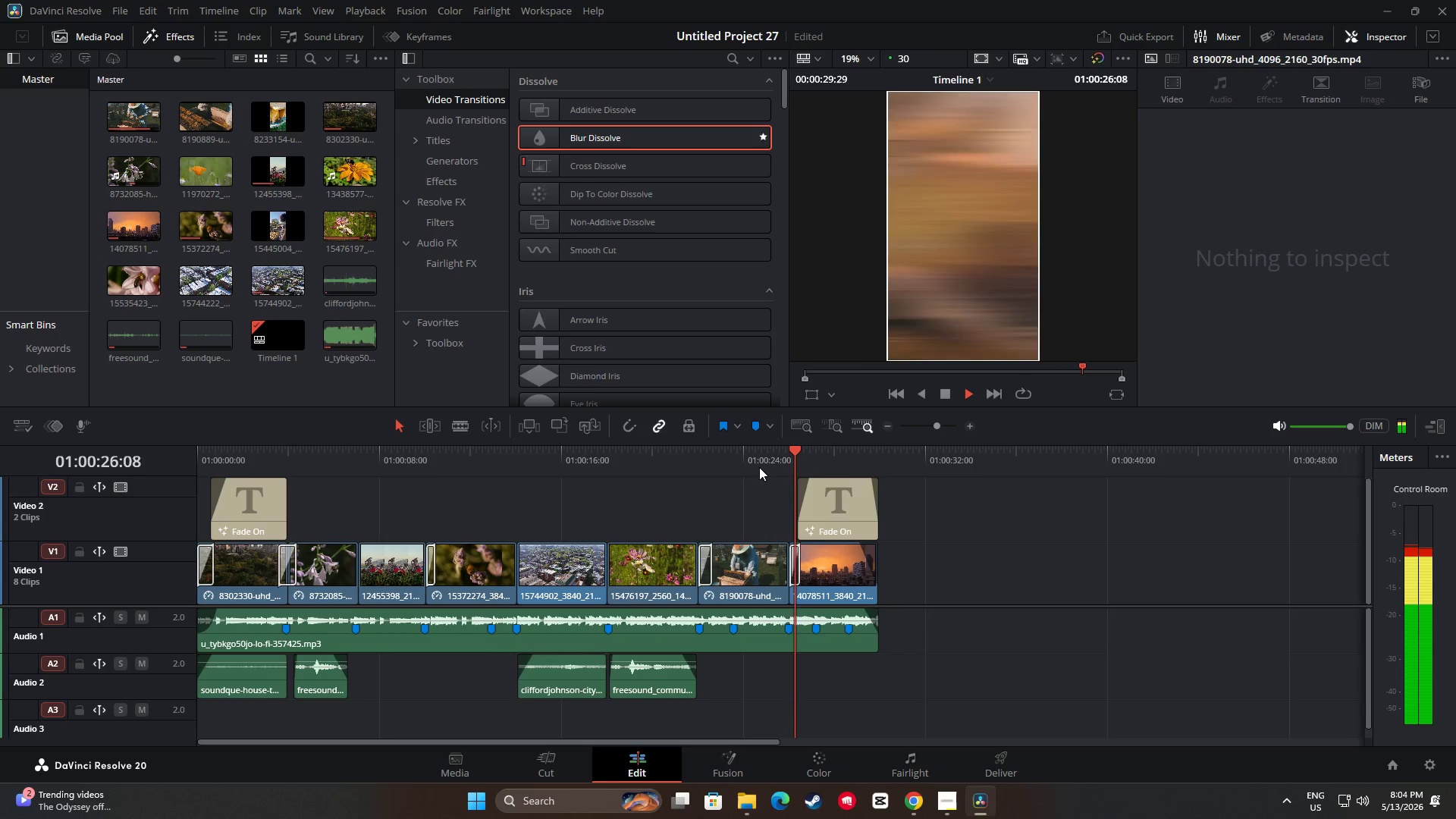 
left_click_drag(start_coordinate=[879, 454], to_coordinate=[767, 467])
 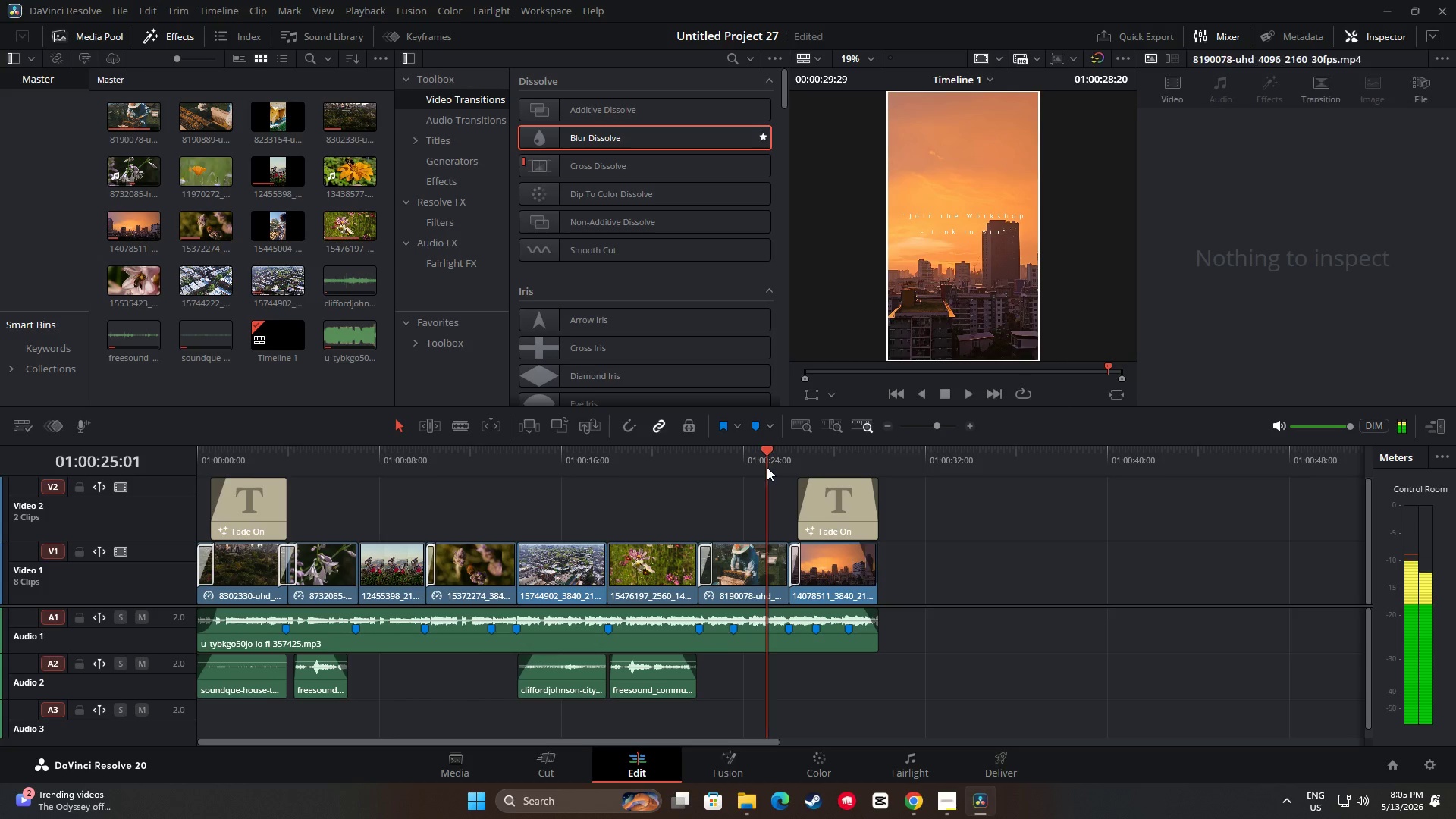 
key(Space)
 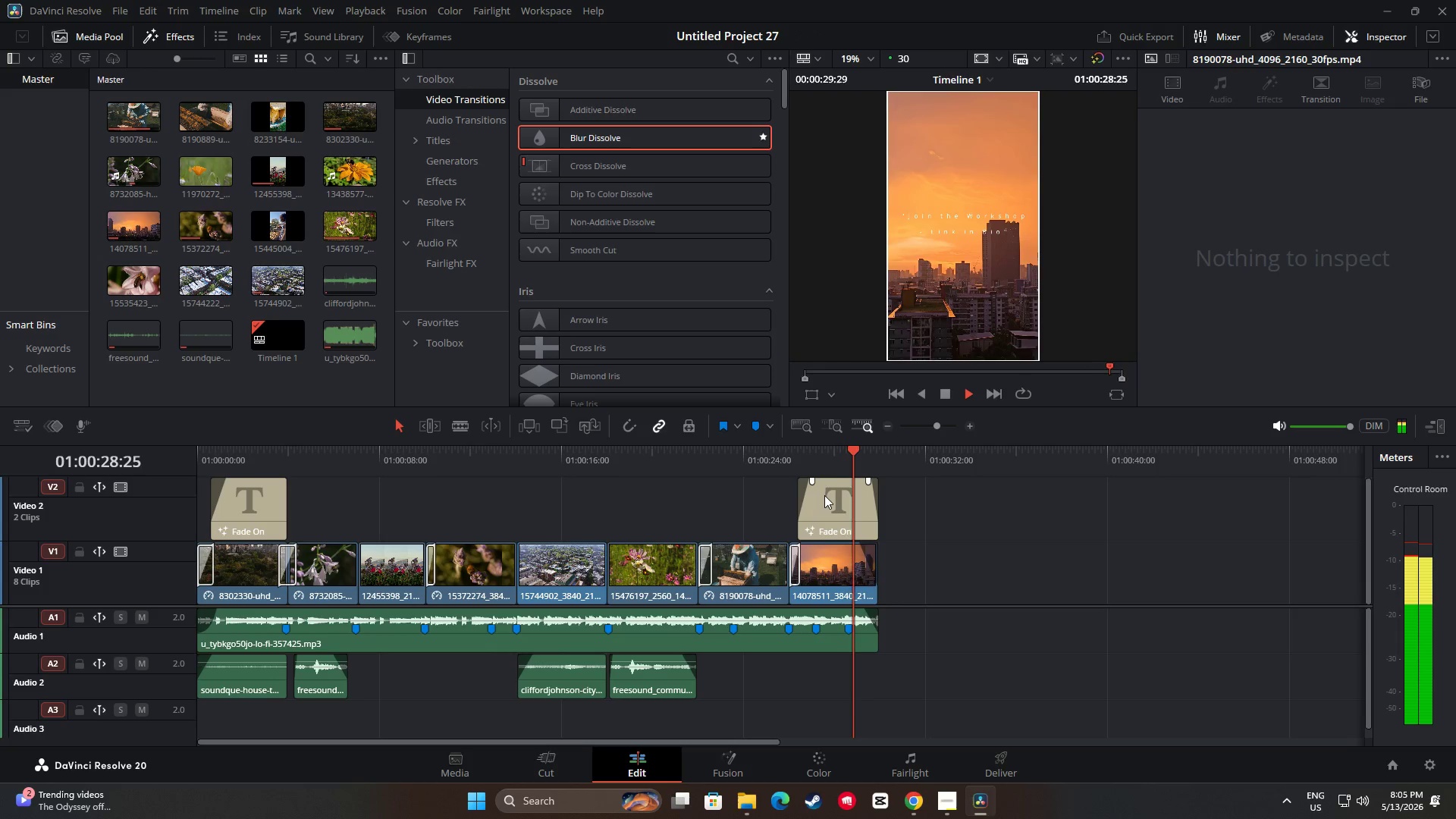 
wait(6.0)
 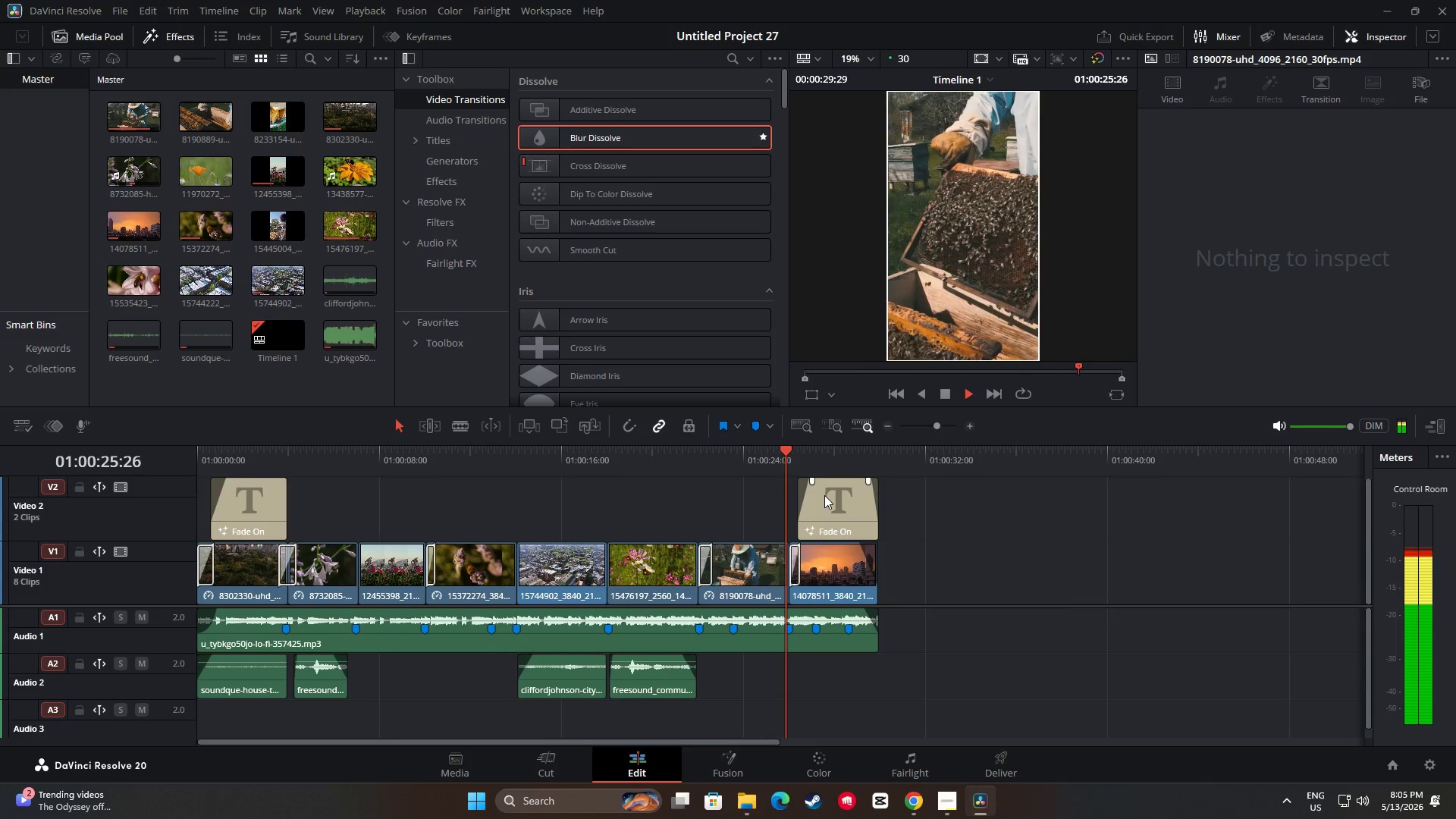 
left_click_drag(start_coordinate=[875, 455], to_coordinate=[774, 472])
 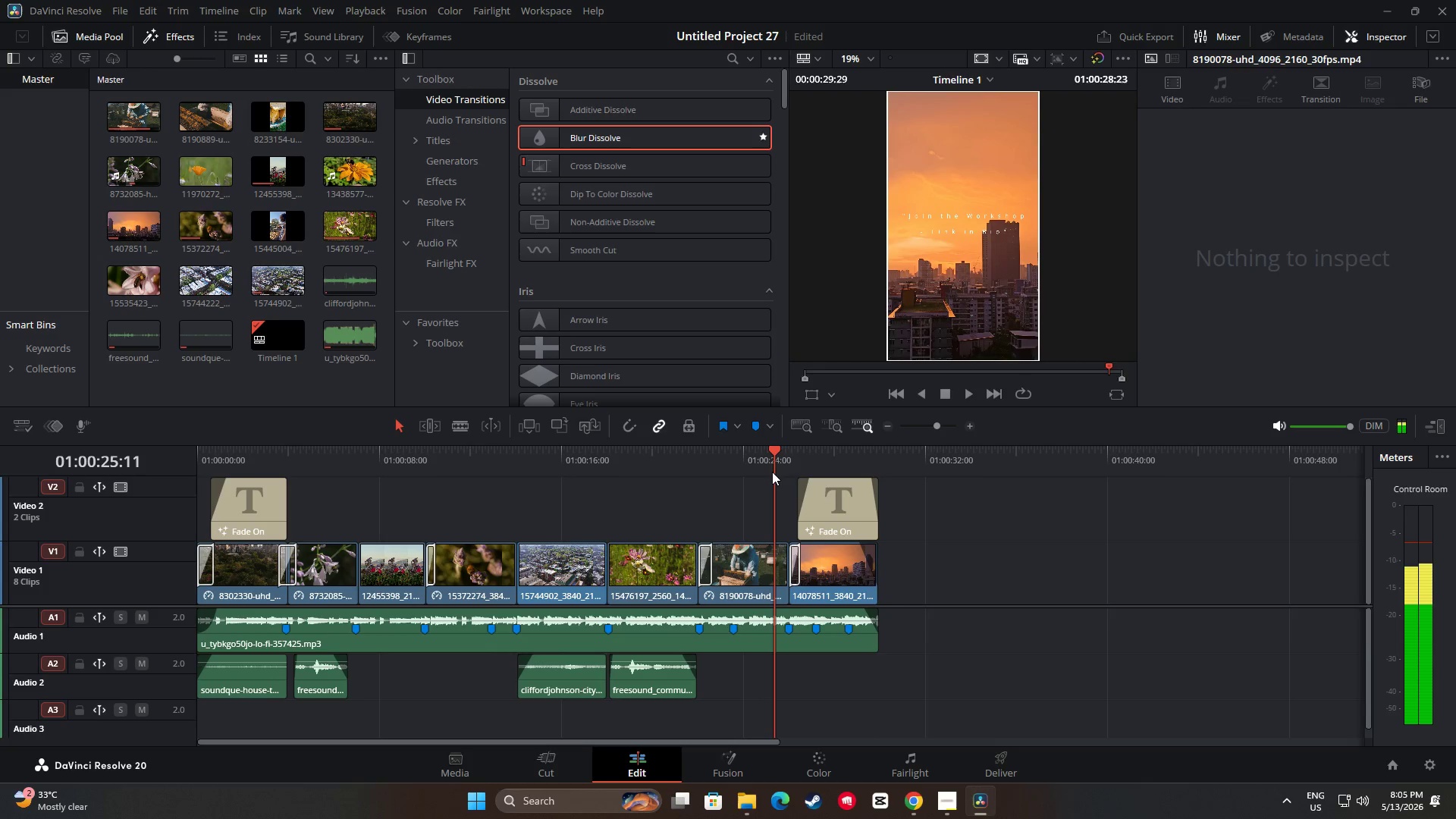 
key(Space)
 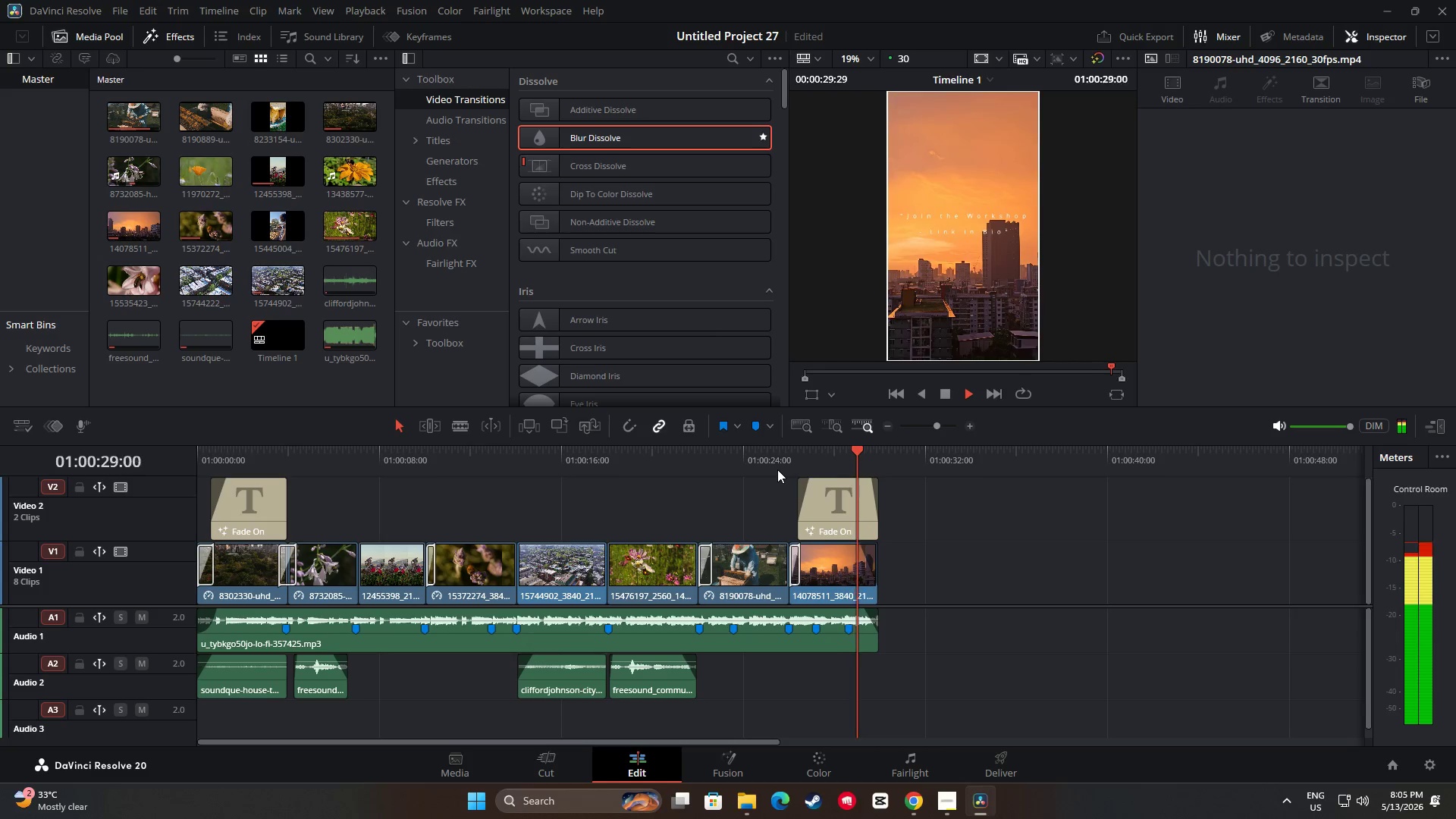 
wait(5.38)
 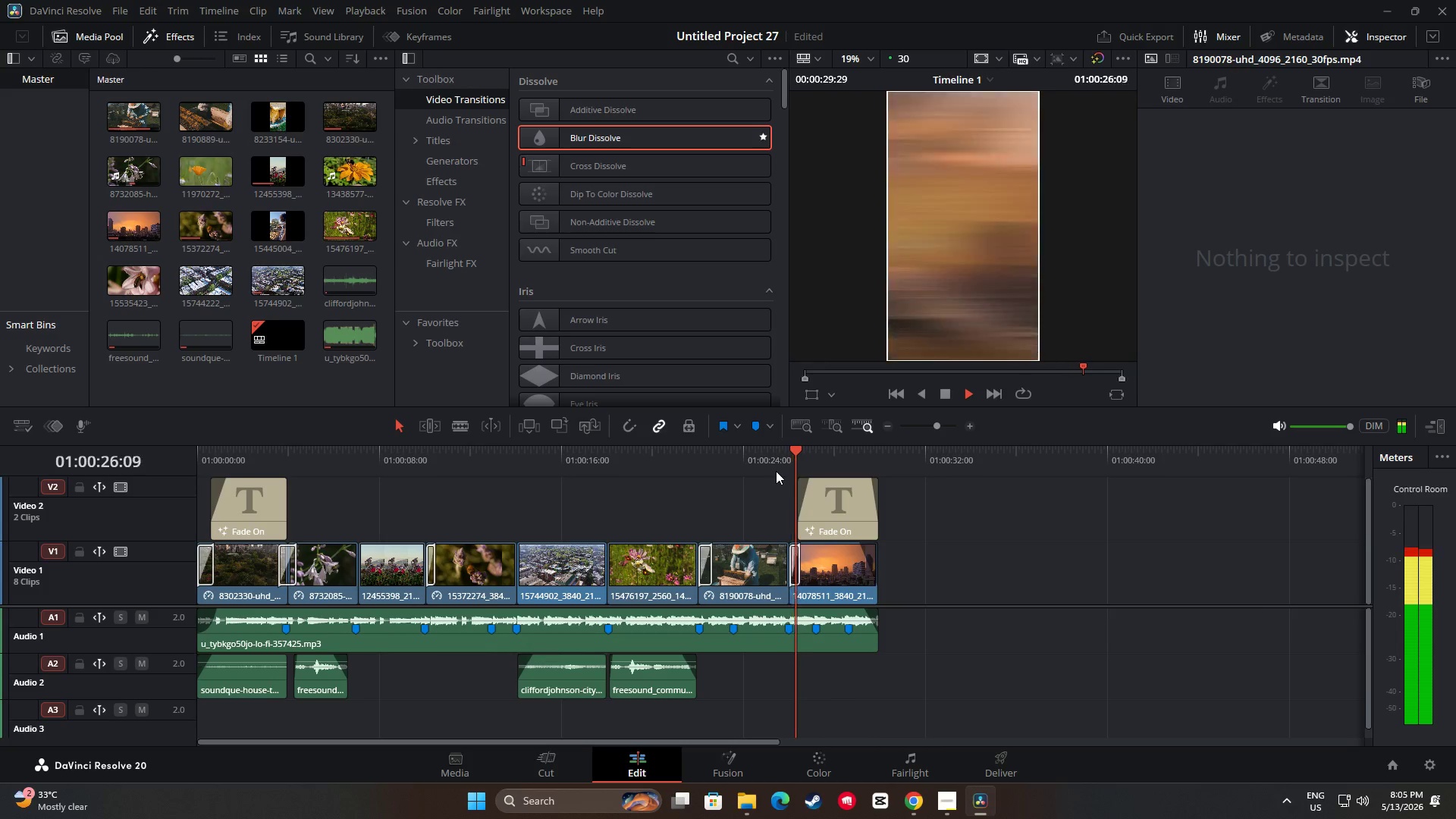 
left_click_drag(start_coordinate=[880, 452], to_coordinate=[153, 495])
 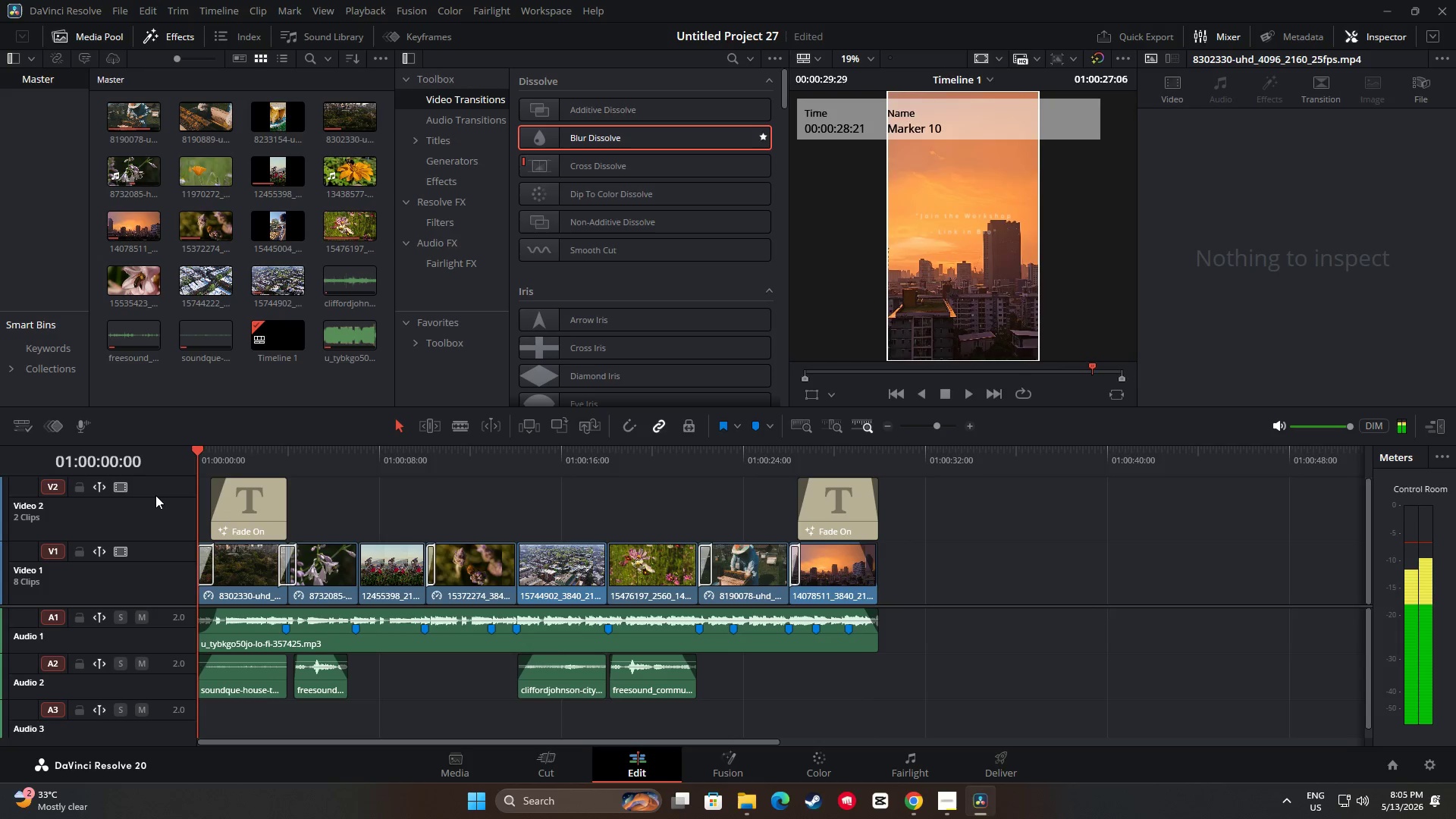 
key(Space)
 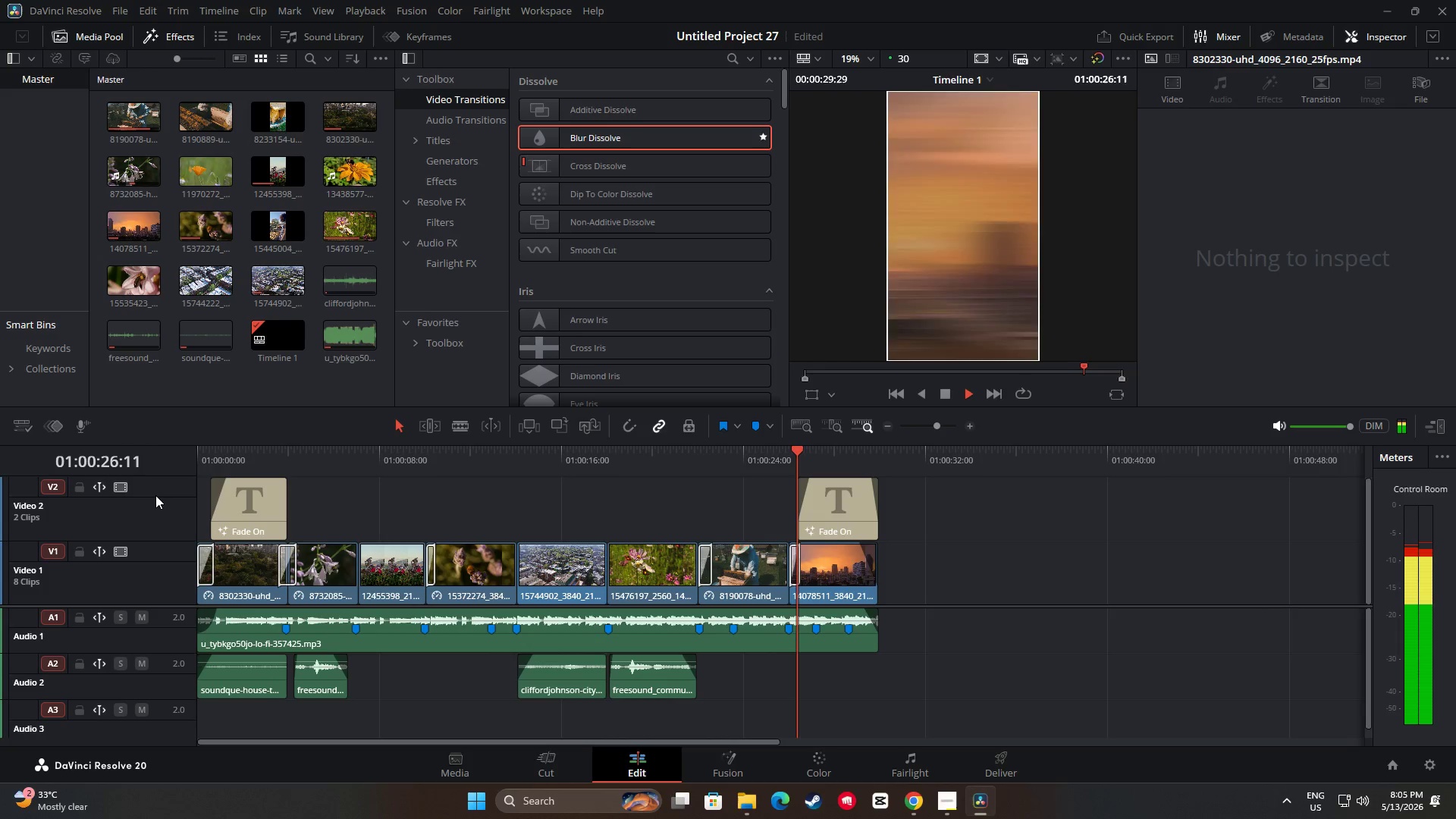 
wait(31.55)
 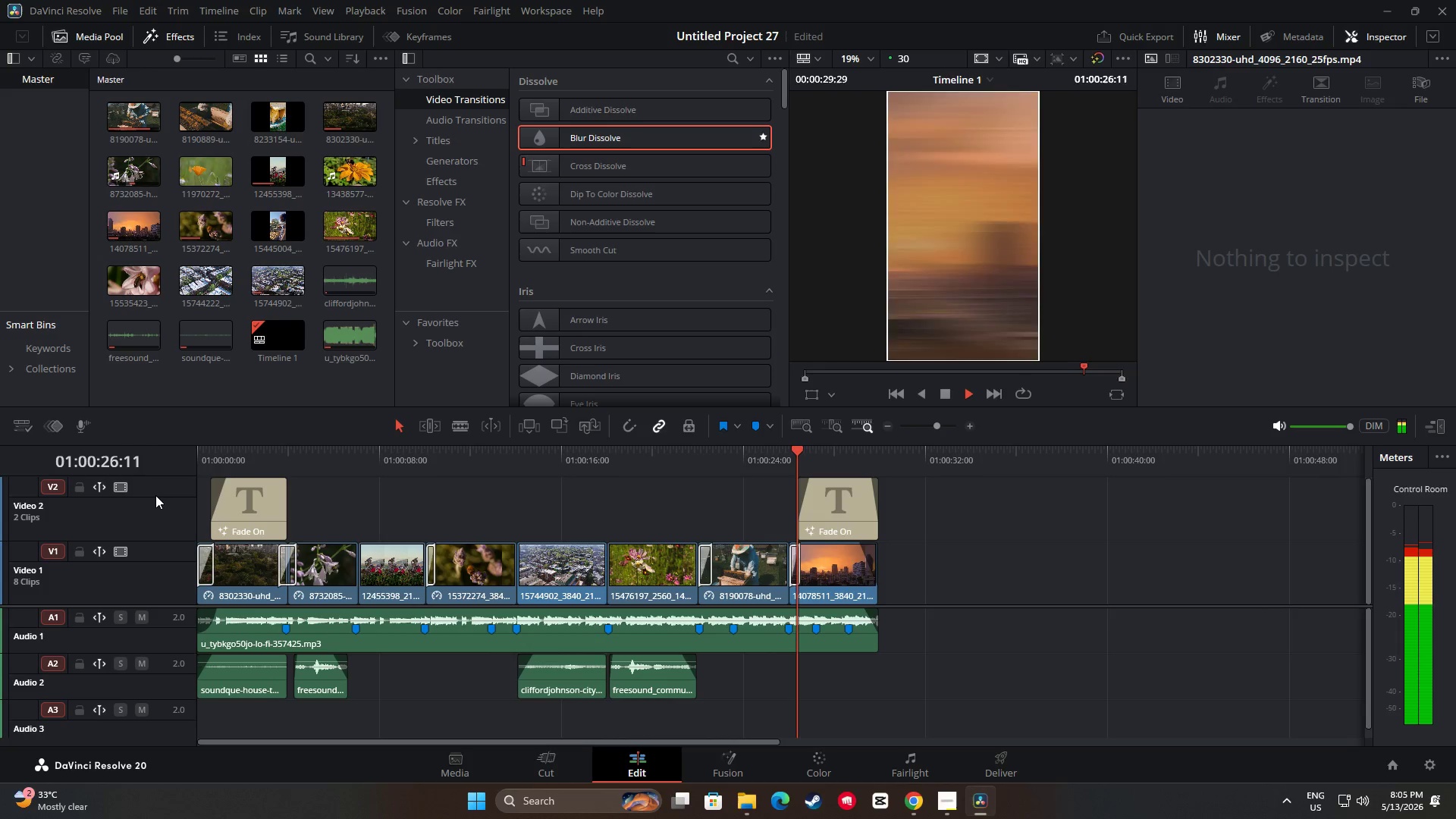 
left_click_drag(start_coordinate=[880, 453], to_coordinate=[253, 480])
 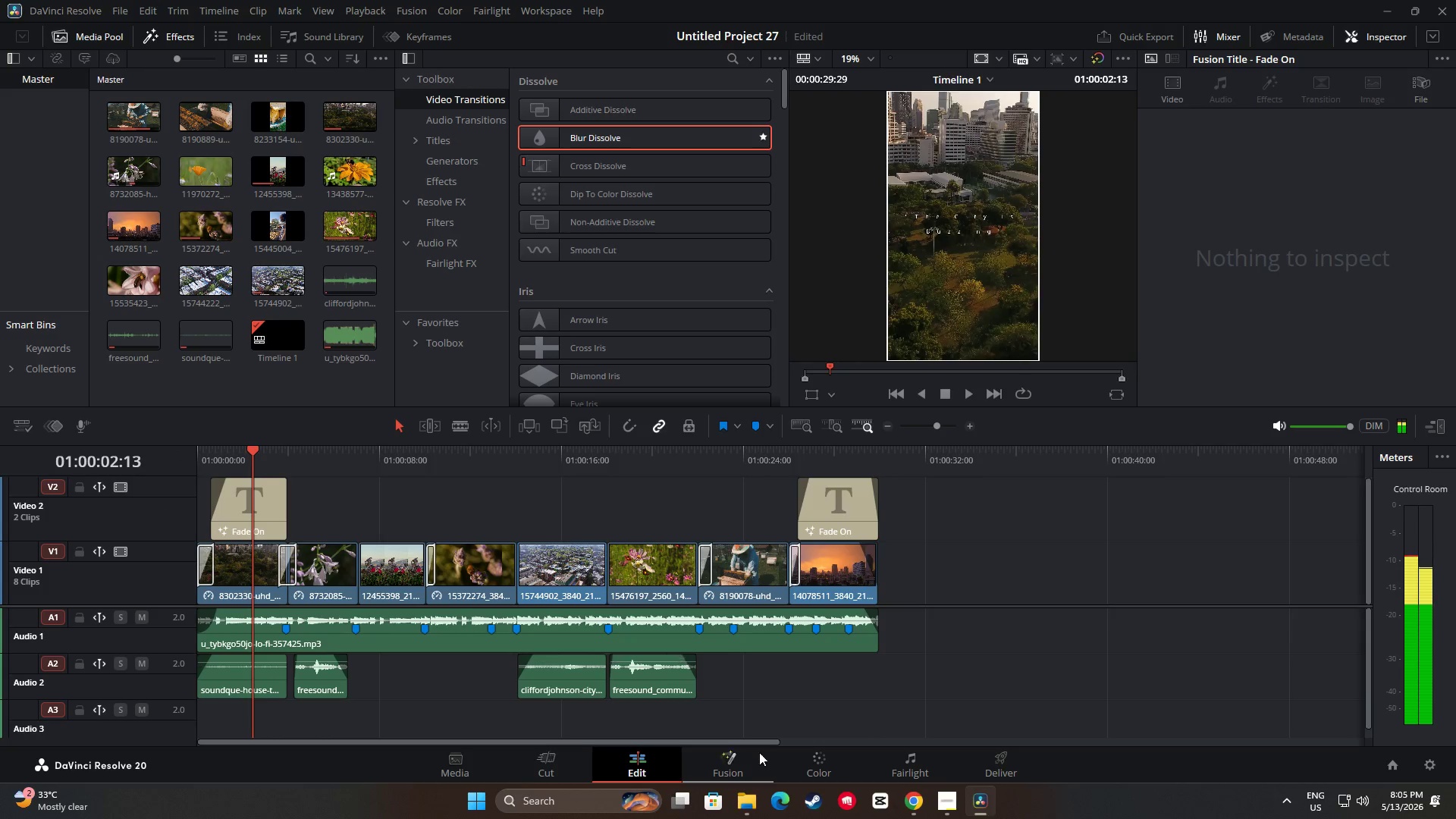 
key(Space)
 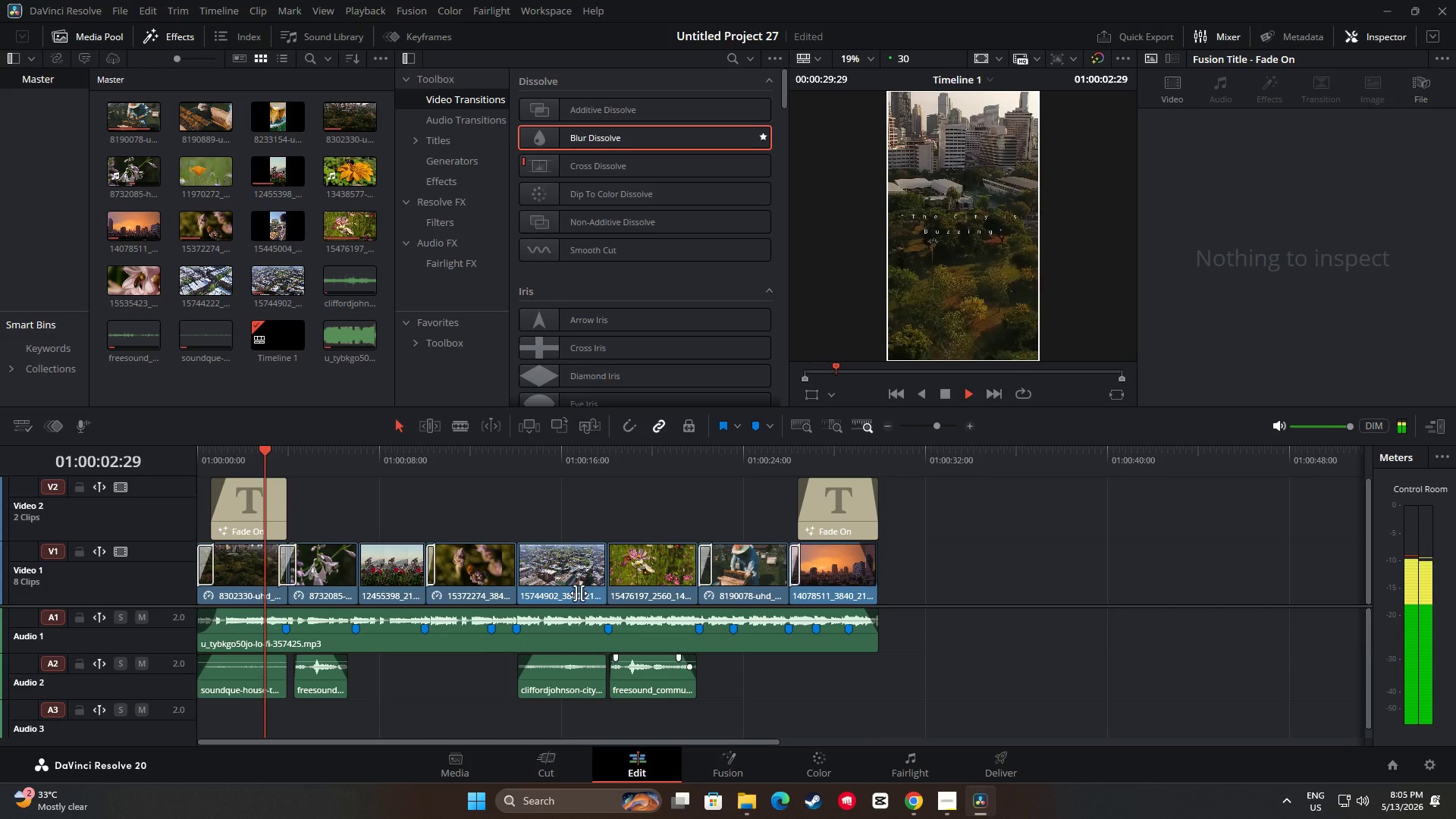 
key(Space)
 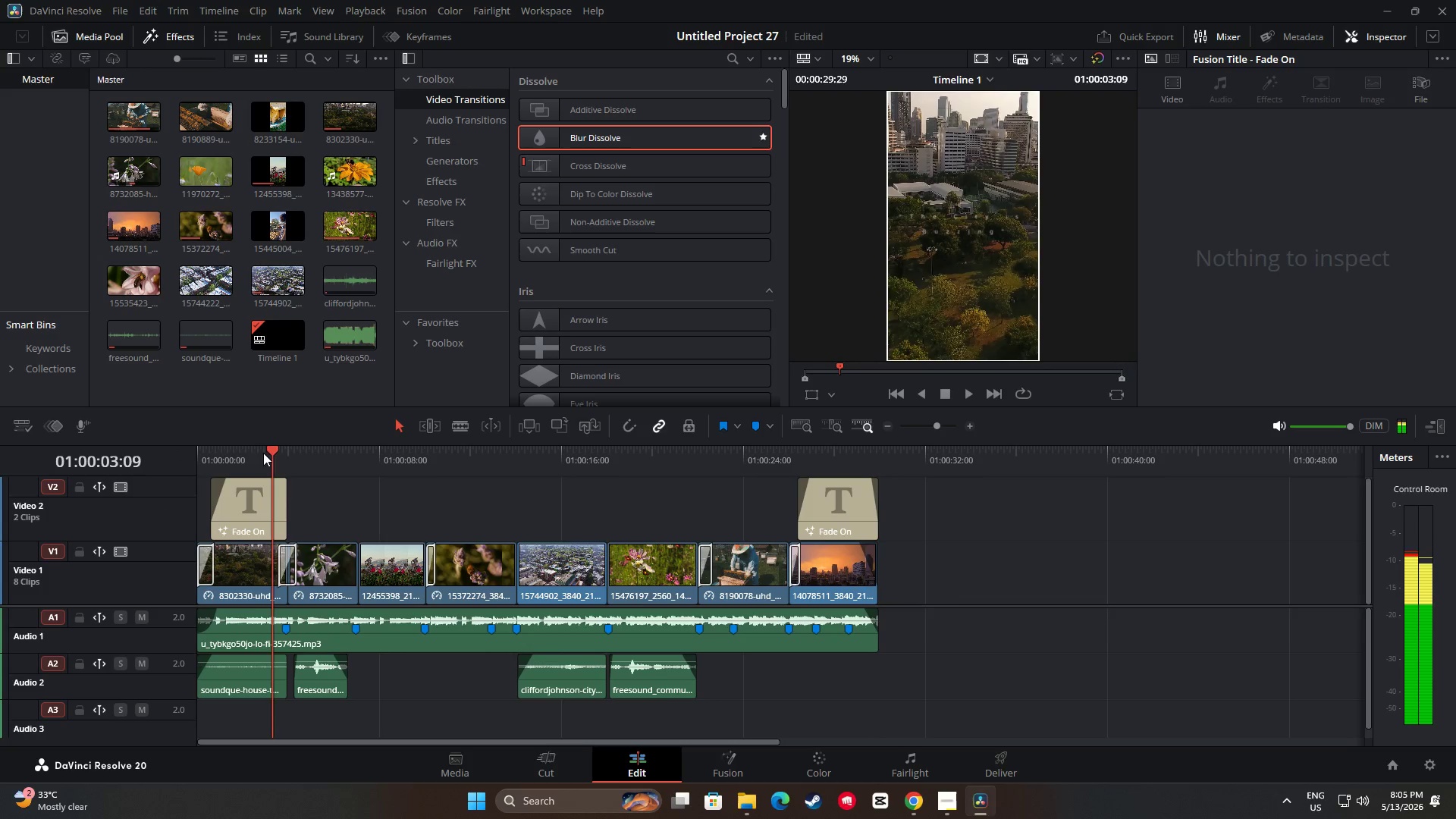 
left_click_drag(start_coordinate=[262, 450], to_coordinate=[244, 453])
 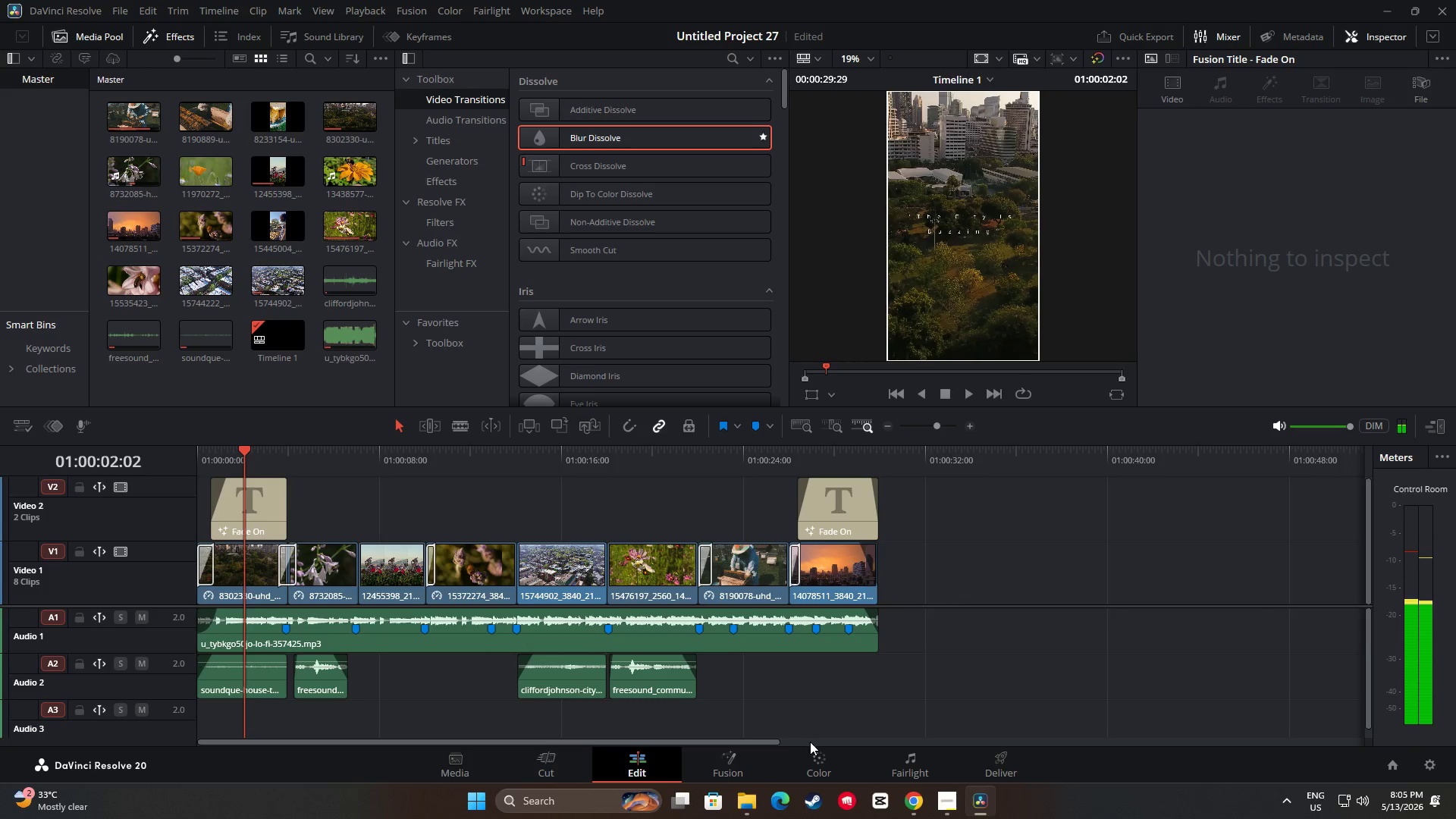 
left_click([817, 763])
 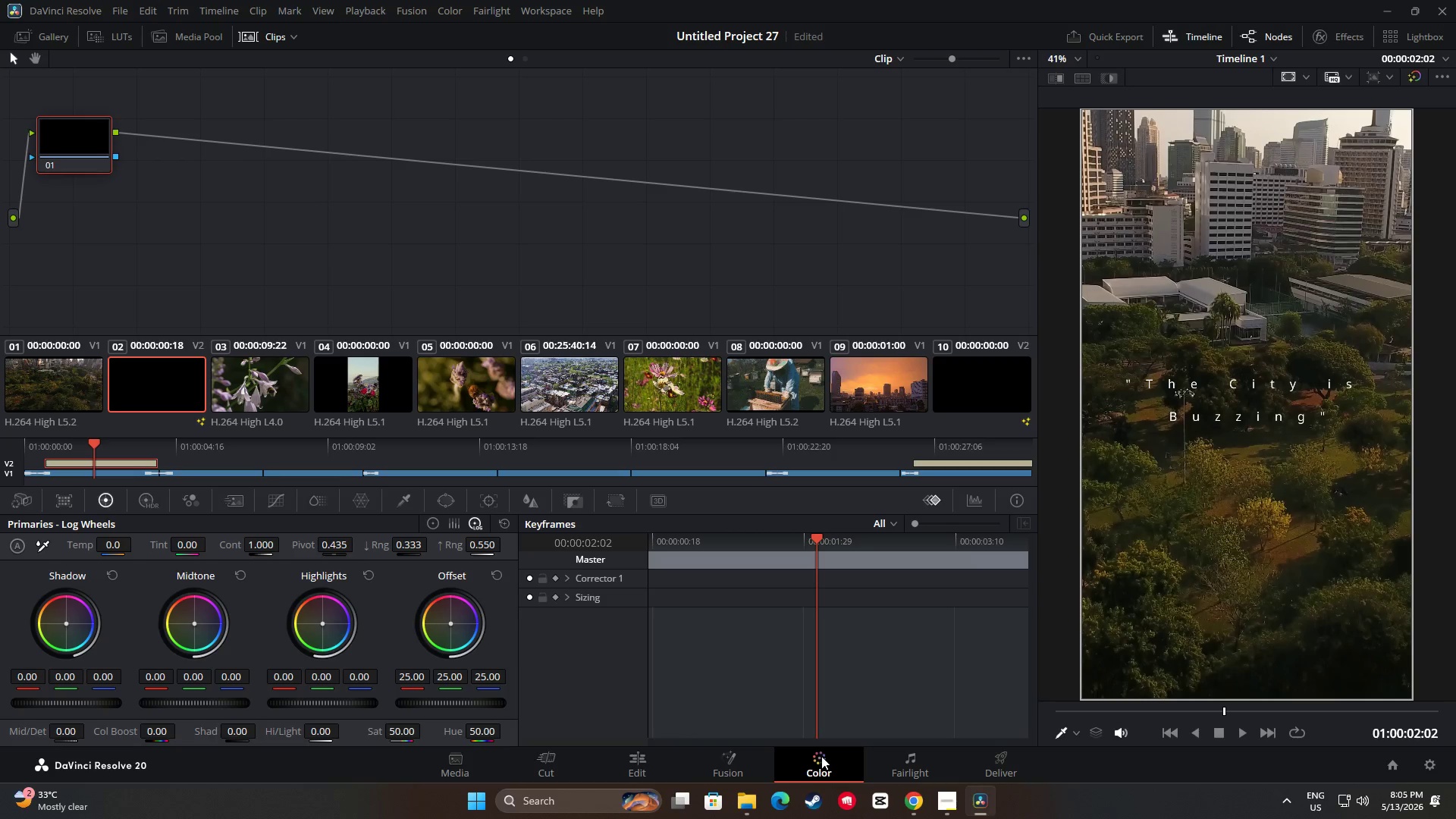 
wait(5.58)
 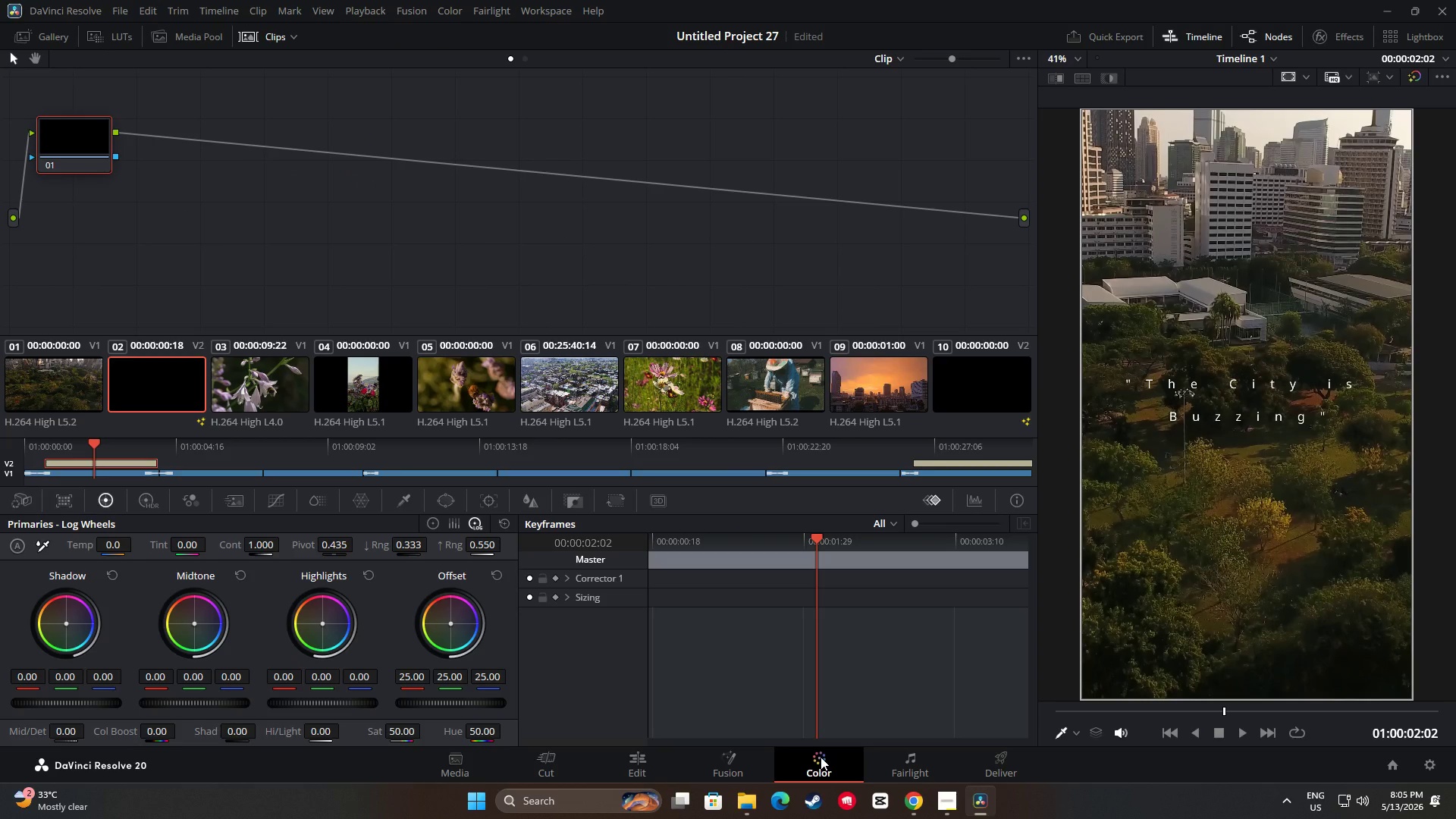 
left_click([61, 383])
 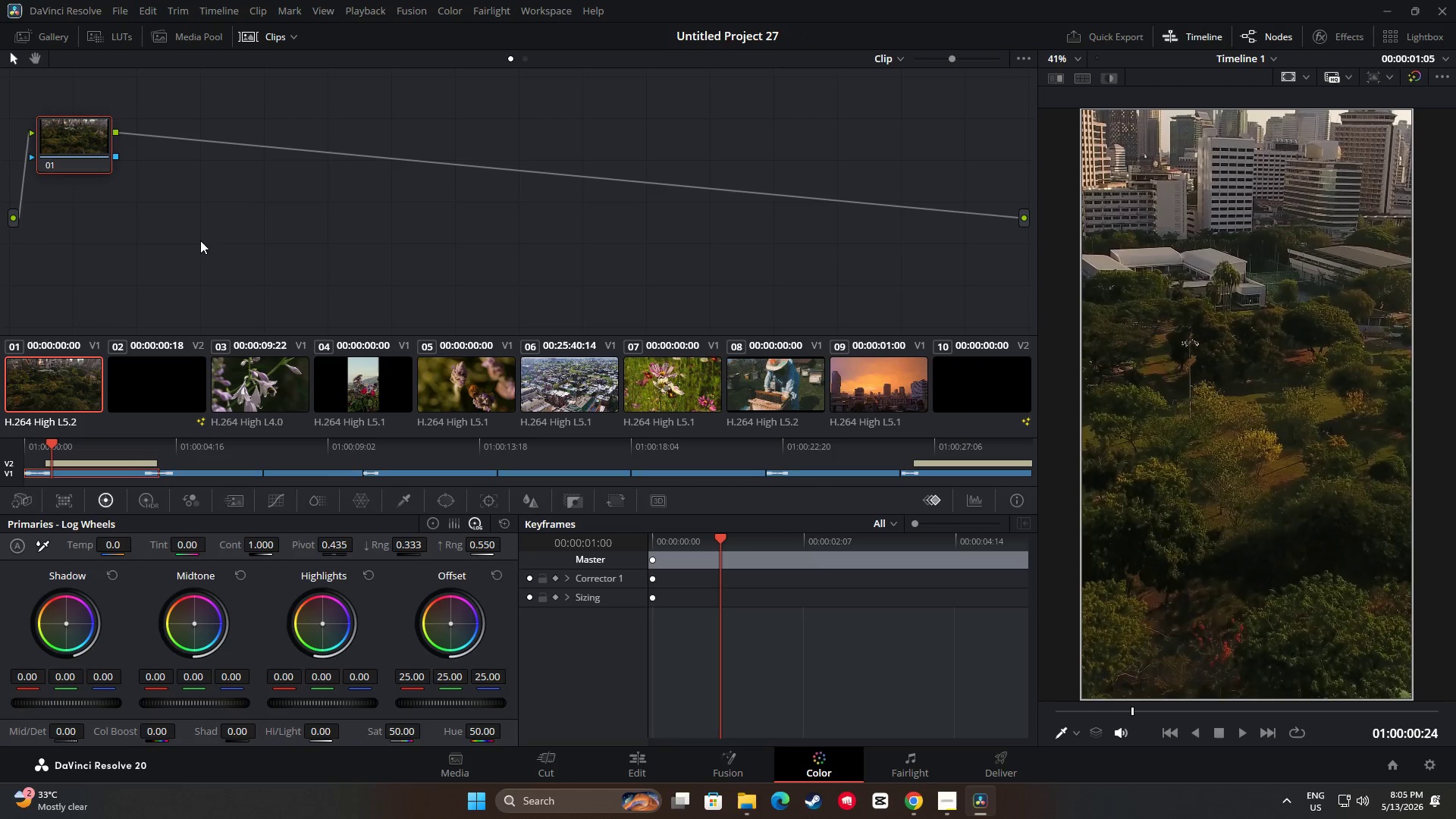 
left_click([206, 226])
 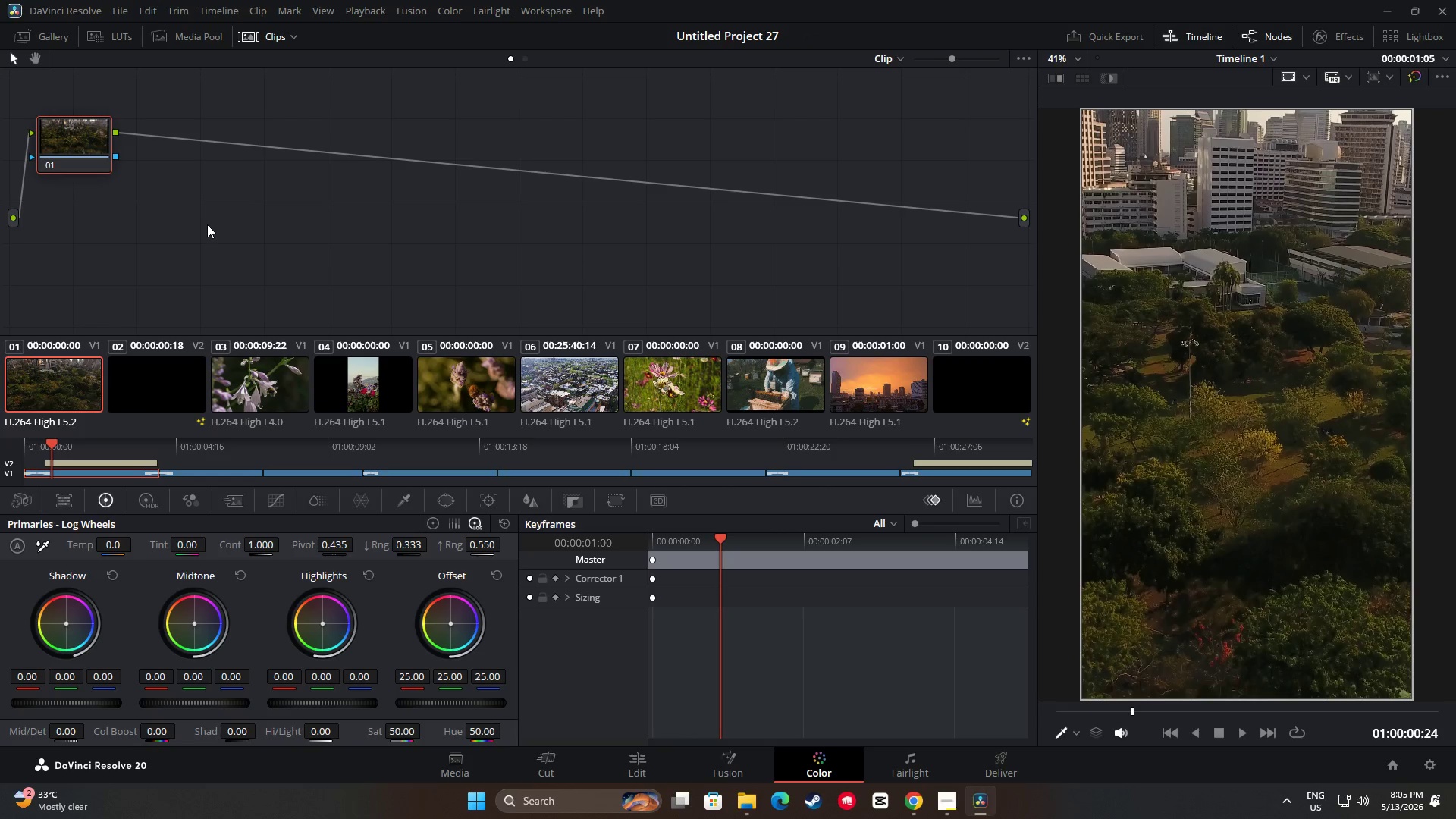 
hold_key(key=AltLeft, duration=0.81)
 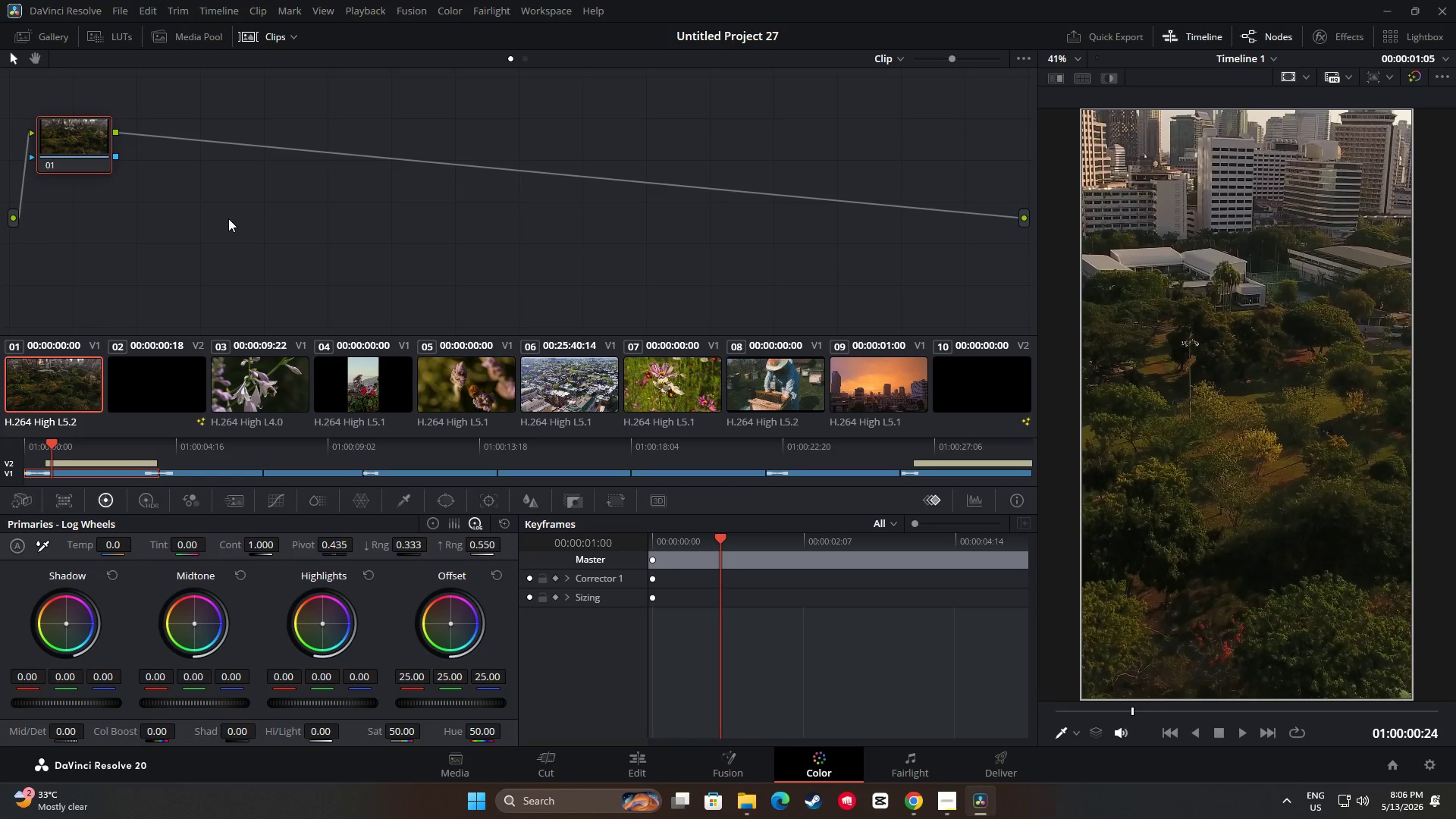 
wait(5.78)
 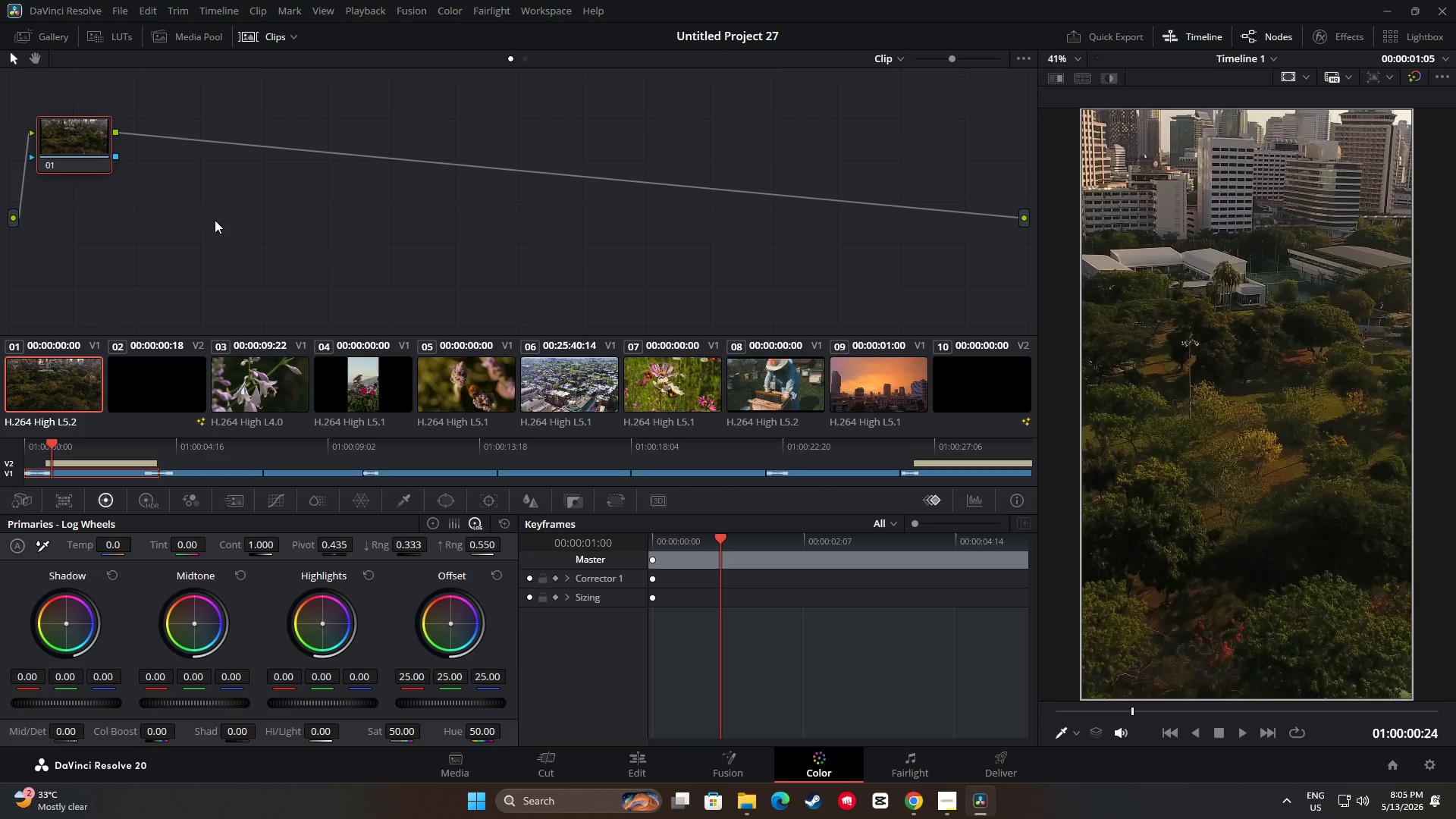 
left_click_drag(start_coordinate=[267, 544], to_coordinate=[293, 570])
 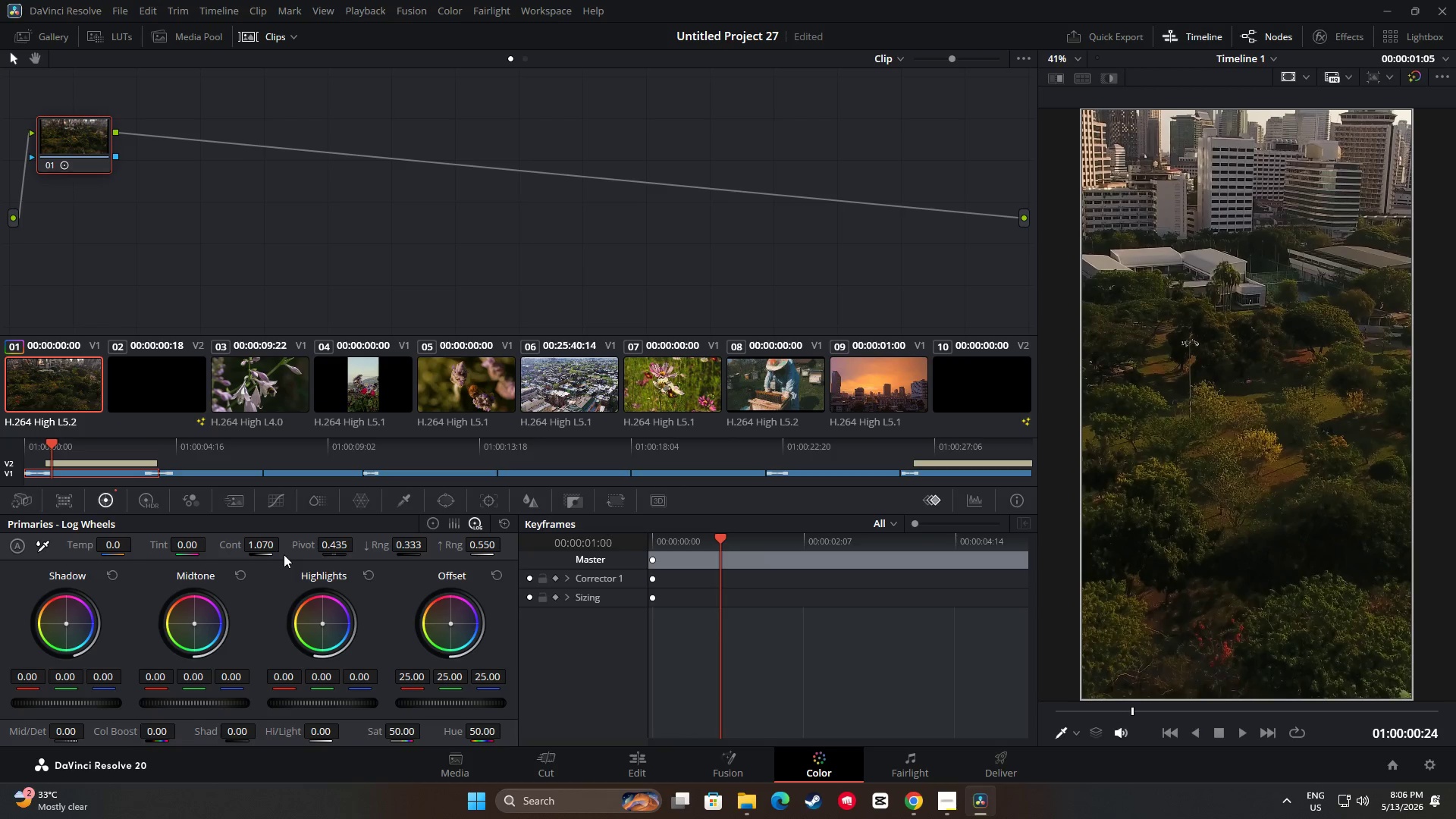 
key(Control+ControlLeft)
 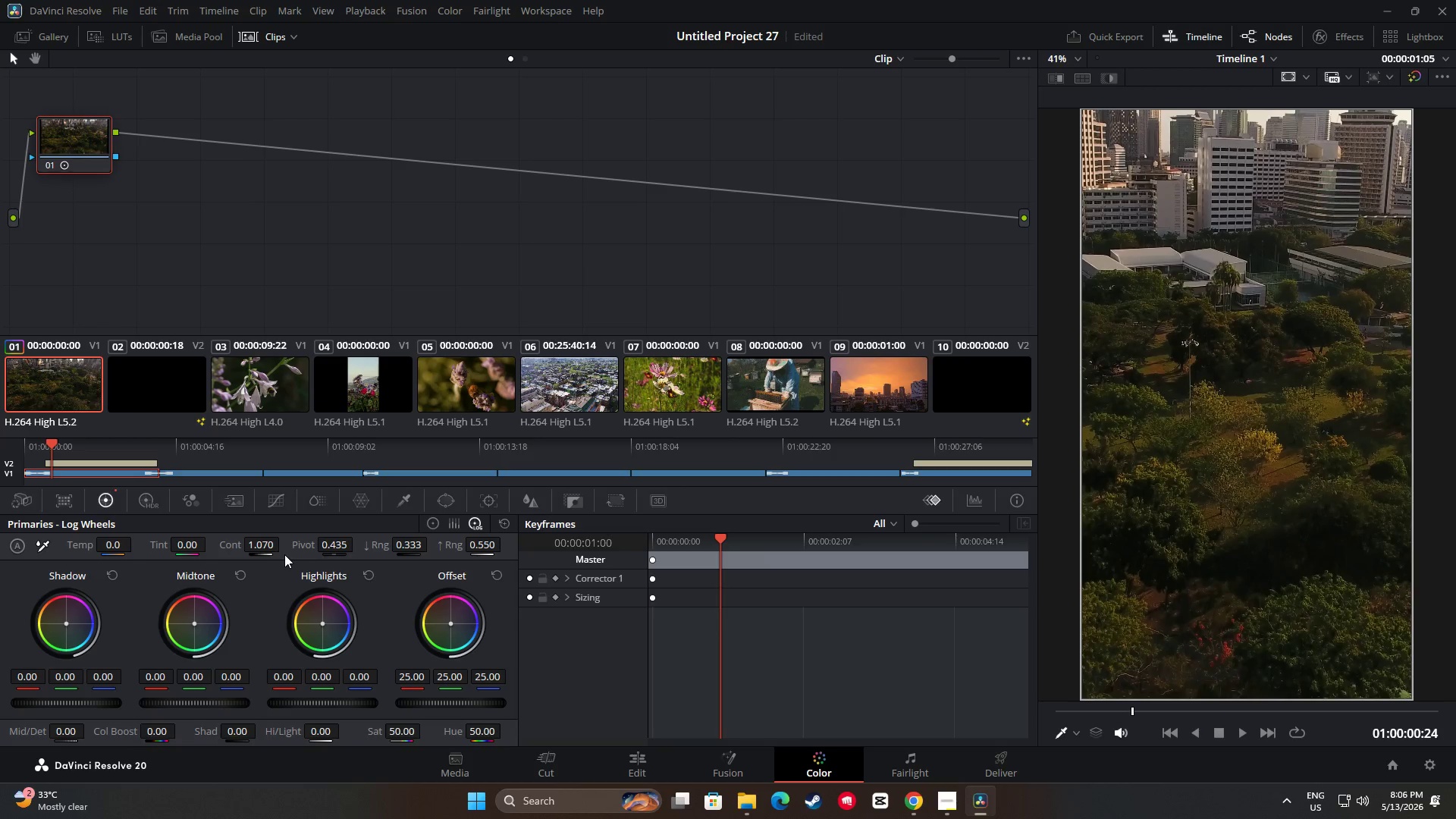 
key(Control+Z)
 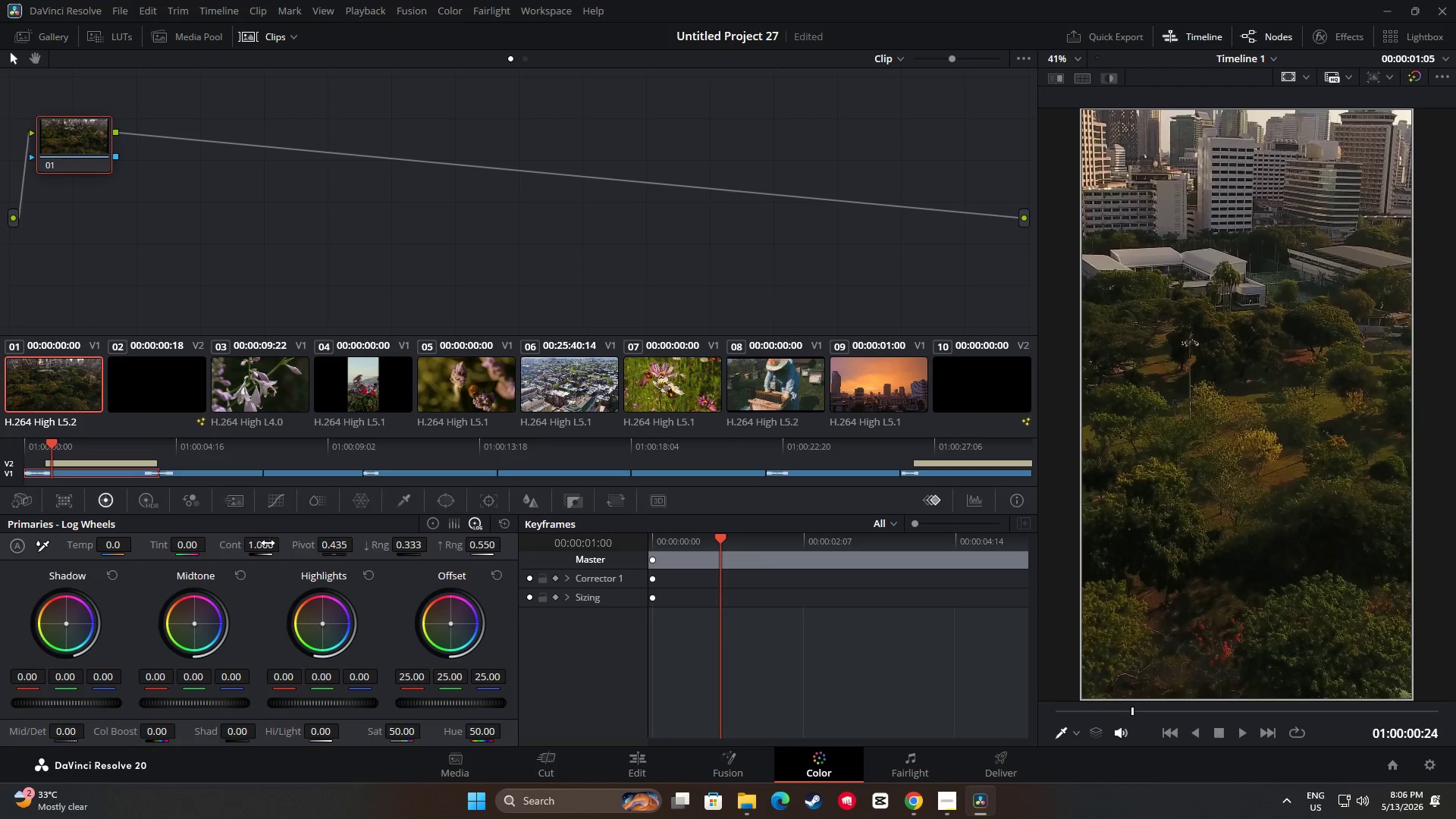 
left_click_drag(start_coordinate=[268, 543], to_coordinate=[267, 548])
 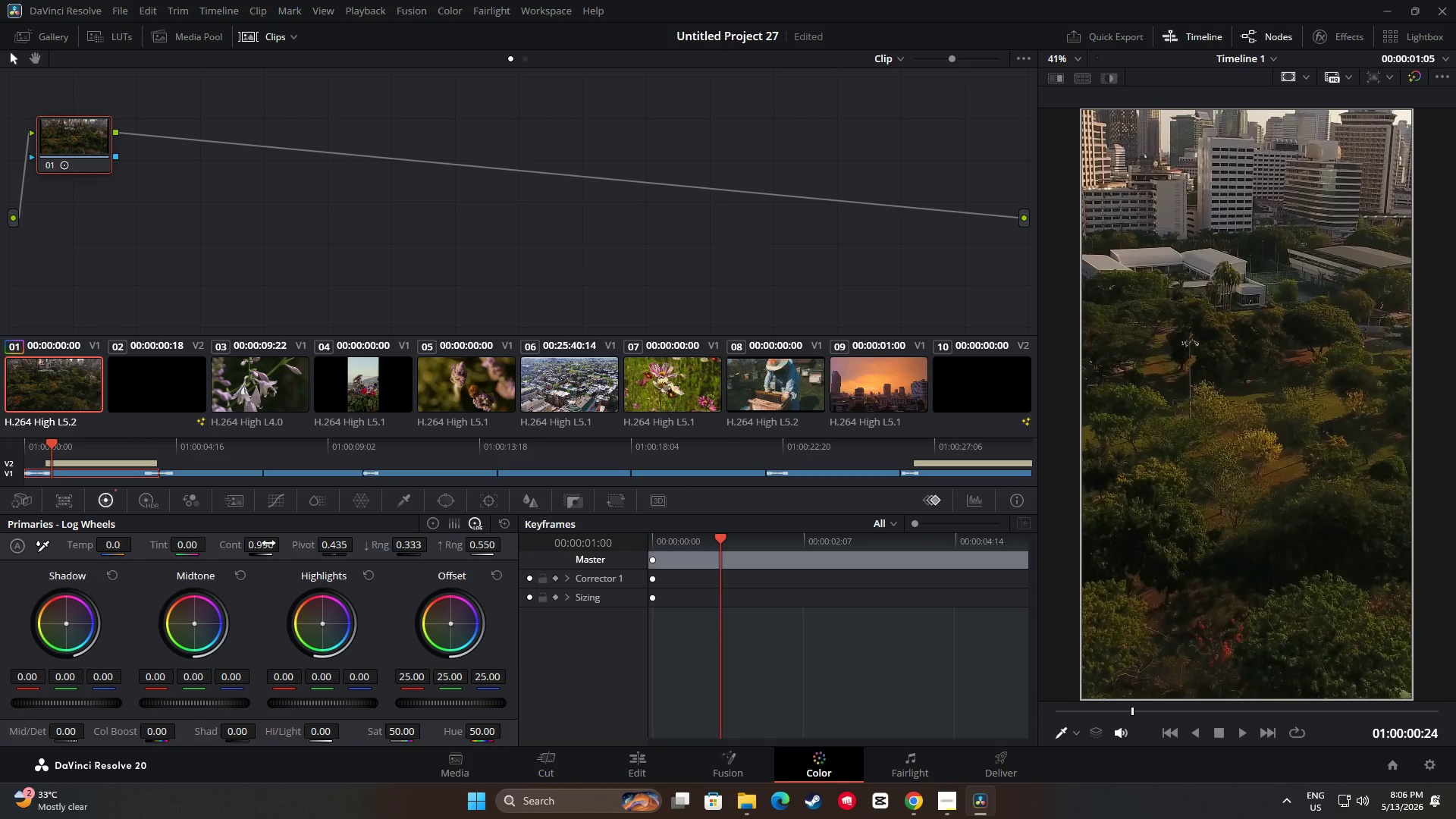 
key(Control+Z)
 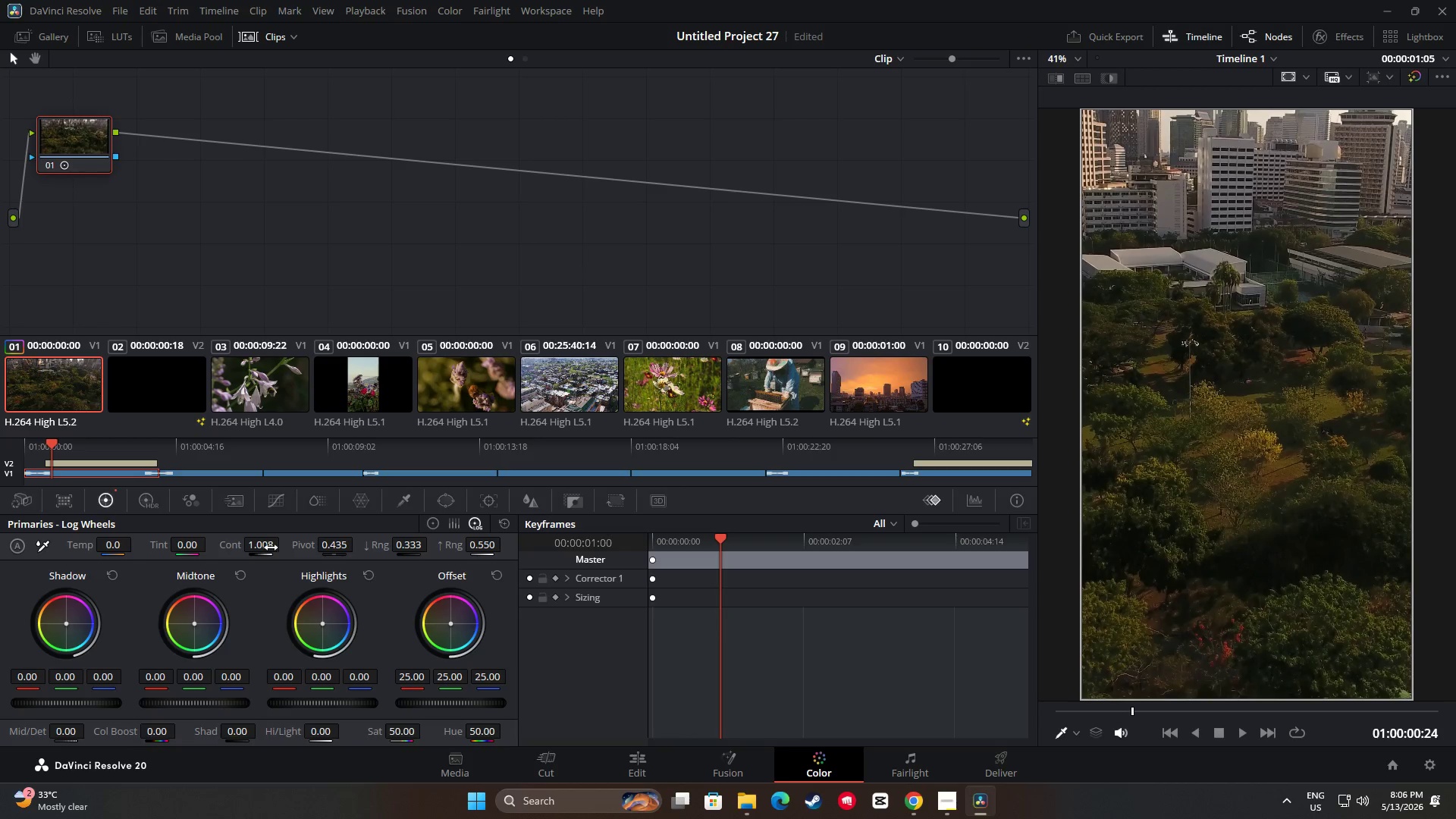 
left_click_drag(start_coordinate=[269, 545], to_coordinate=[289, 548])
 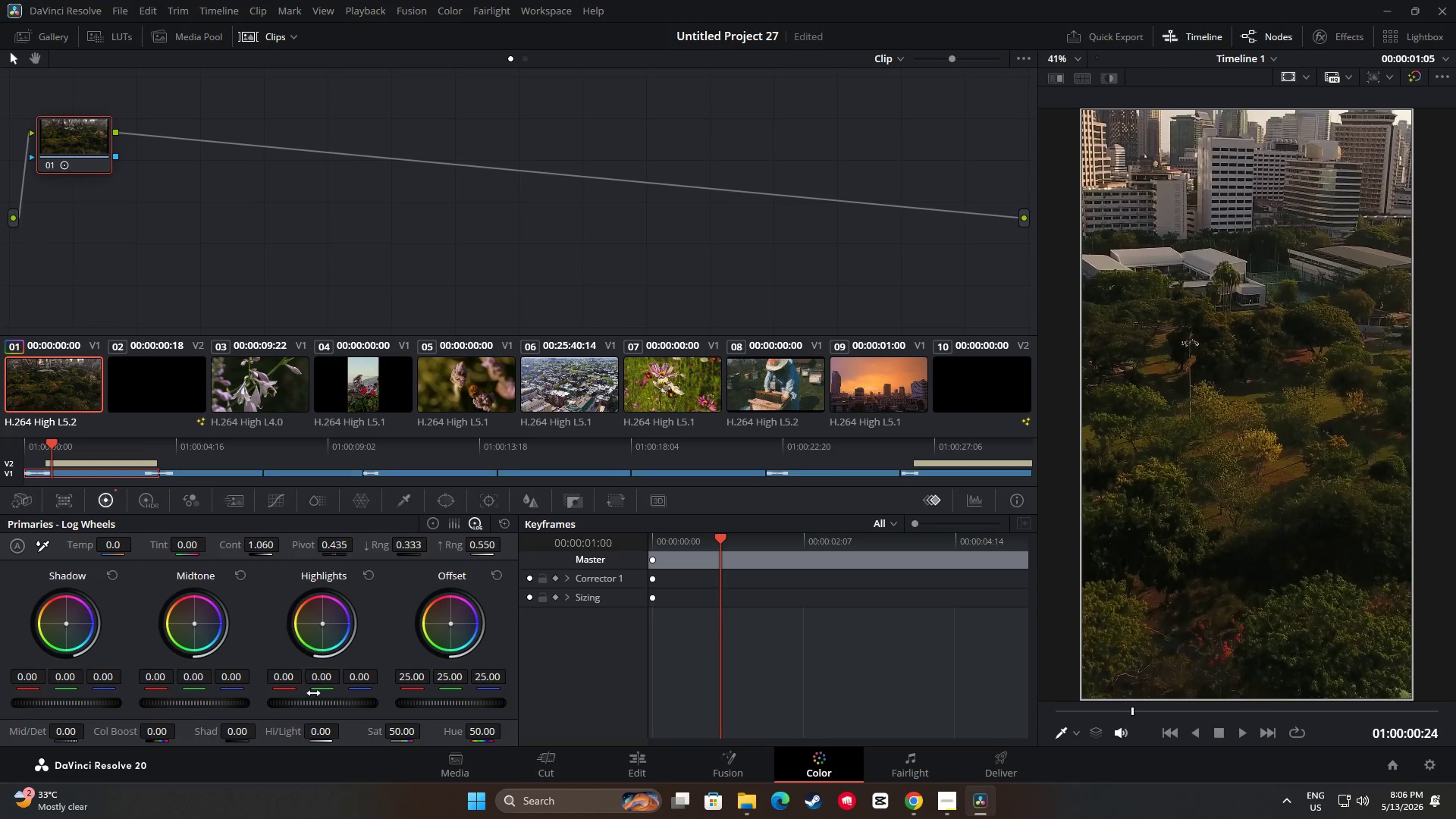 
left_click_drag(start_coordinate=[326, 703], to_coordinate=[629, 400])
 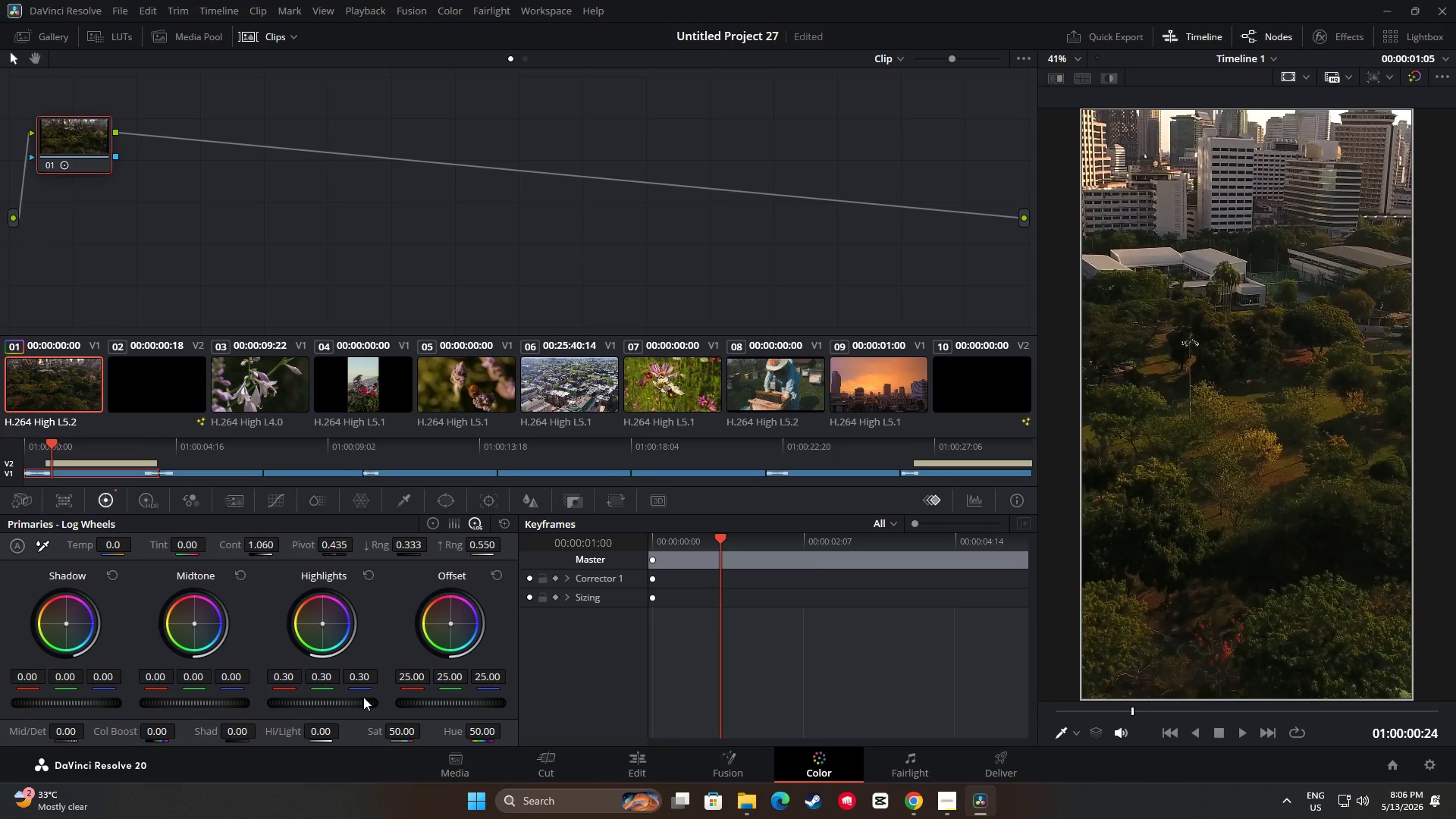 
wait(5.08)
 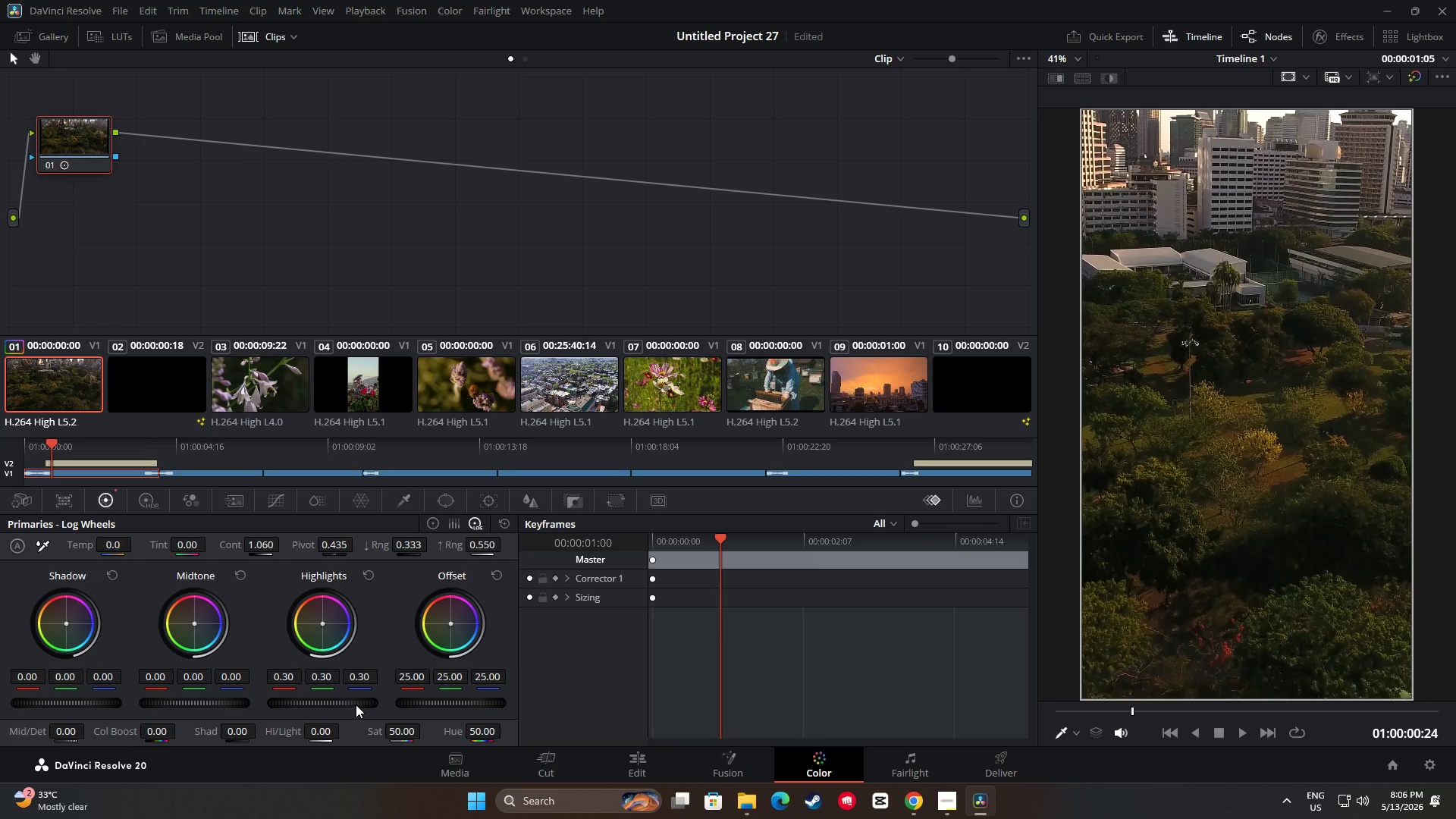 
key(Alt+AltLeft)
 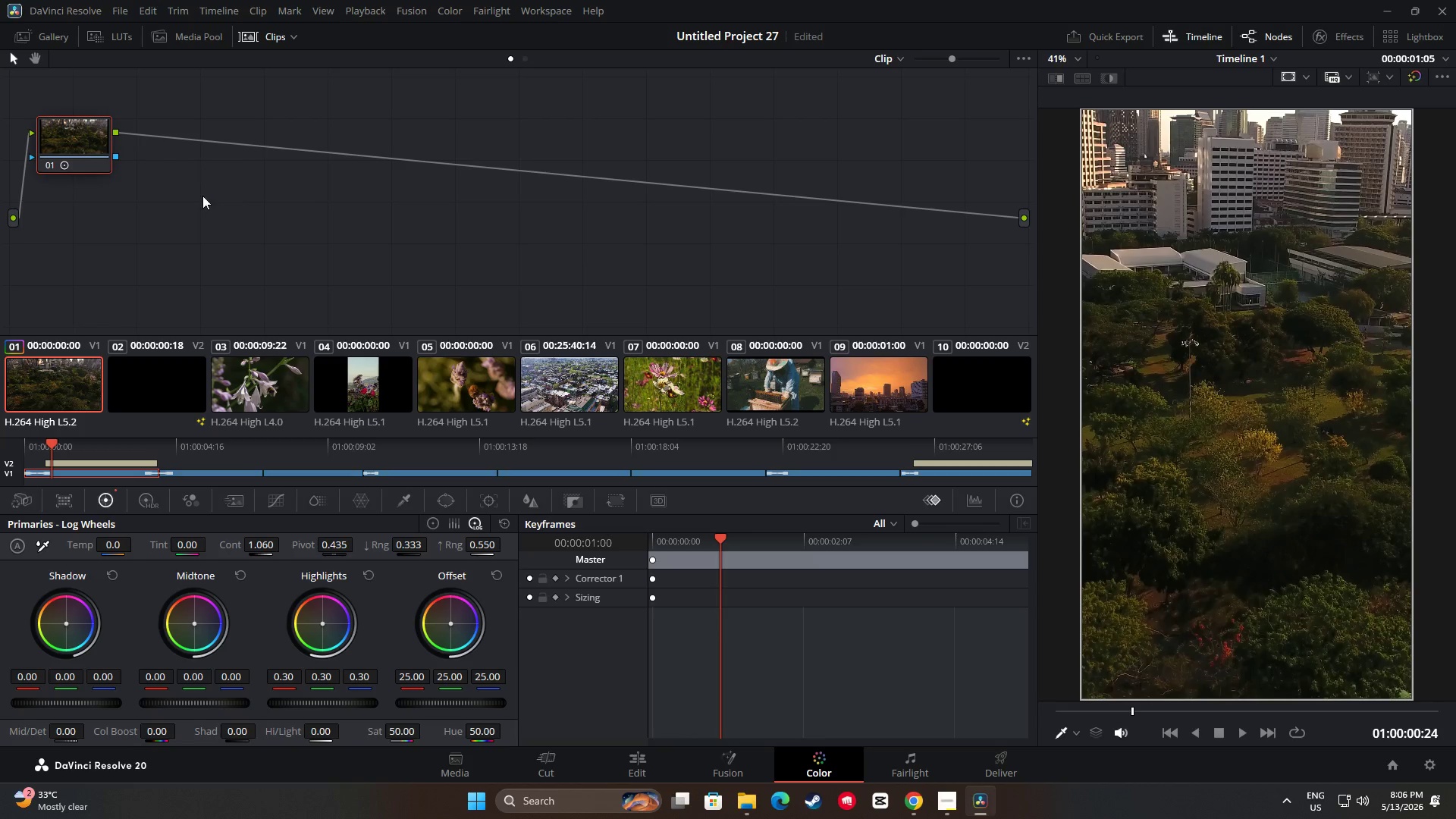 
key(Alt+S)
 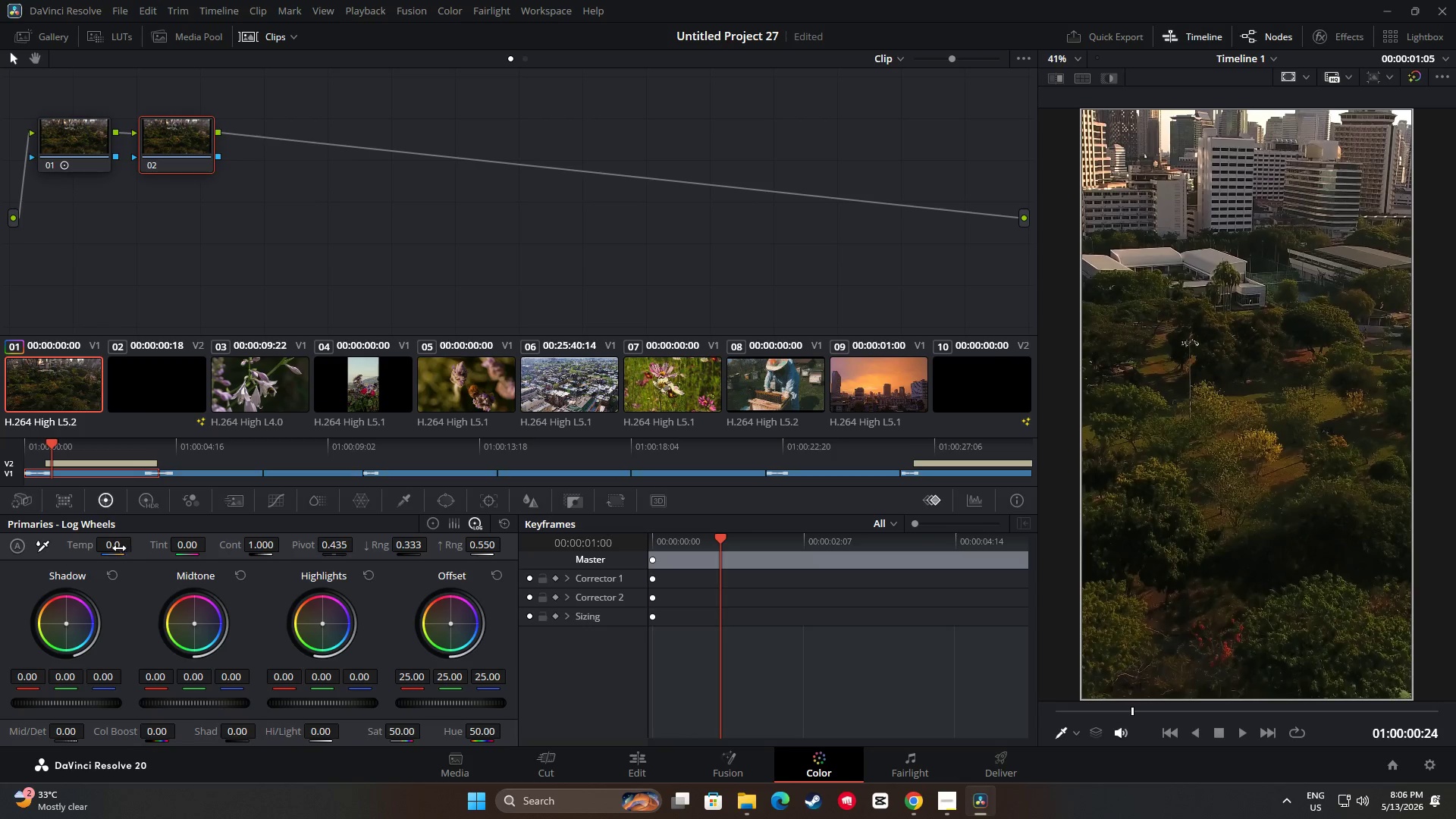 
left_click_drag(start_coordinate=[118, 545], to_coordinate=[83, 559])
 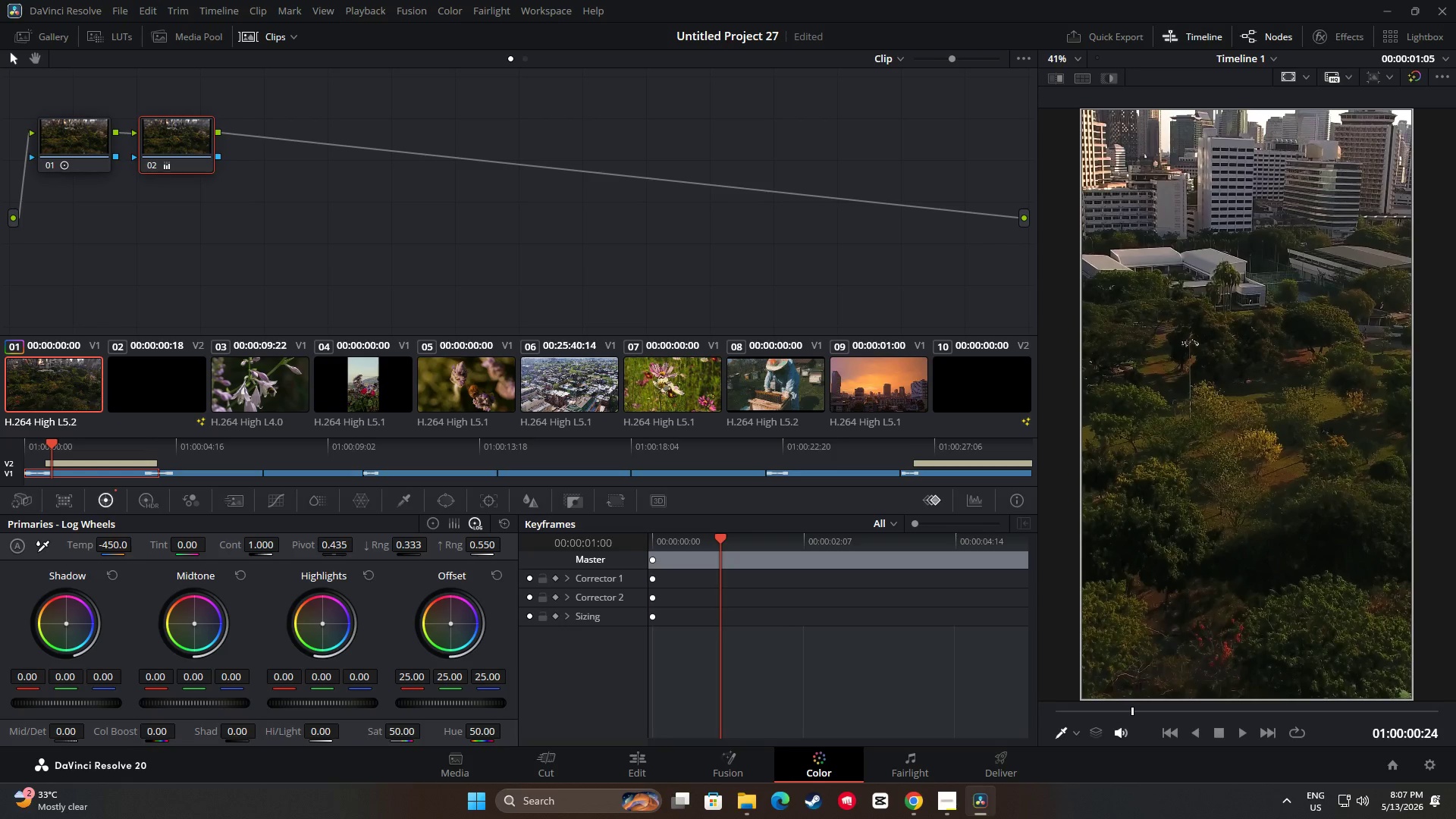 
double_click([114, 544])
 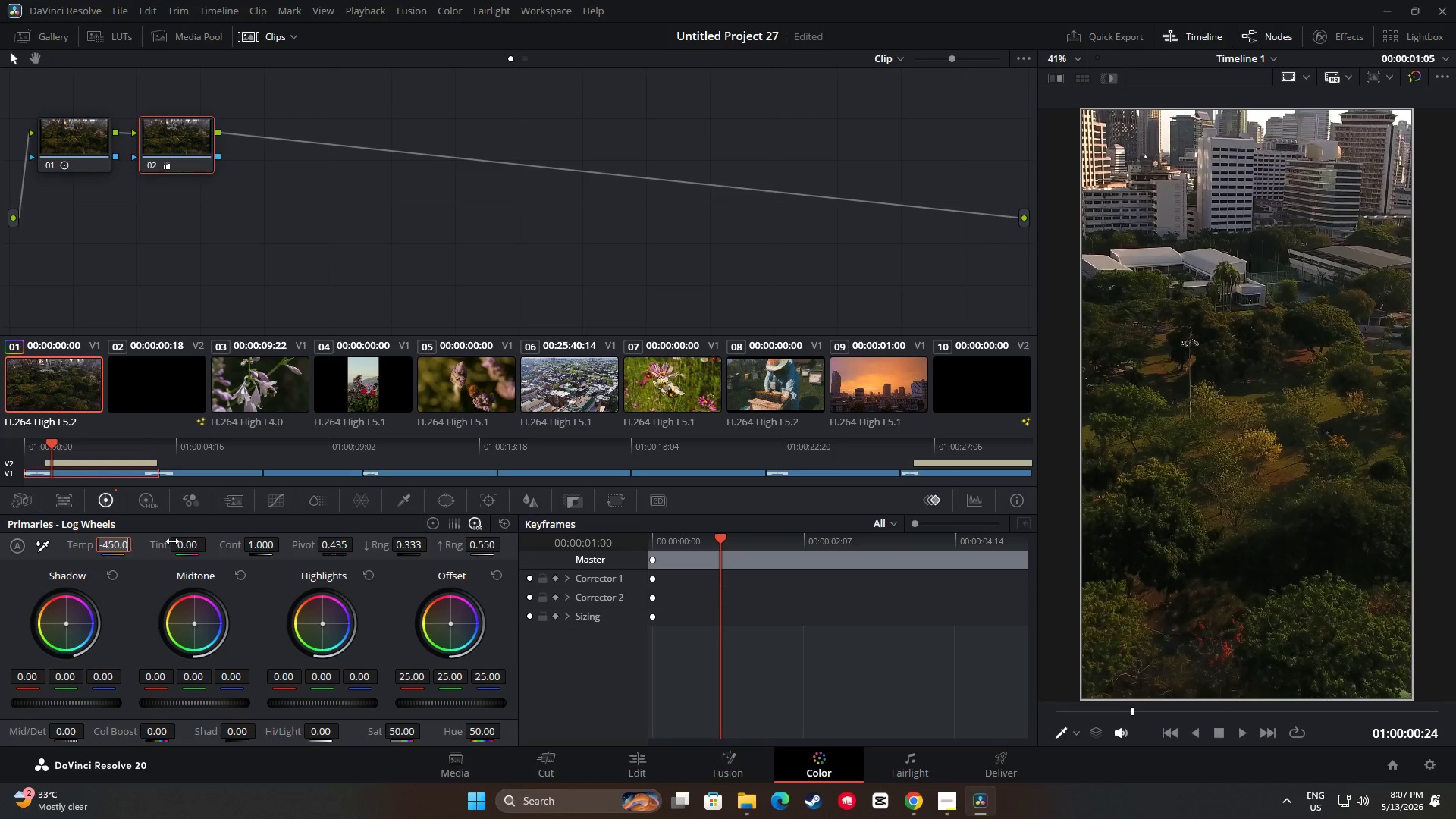 
key(Control+Z)
 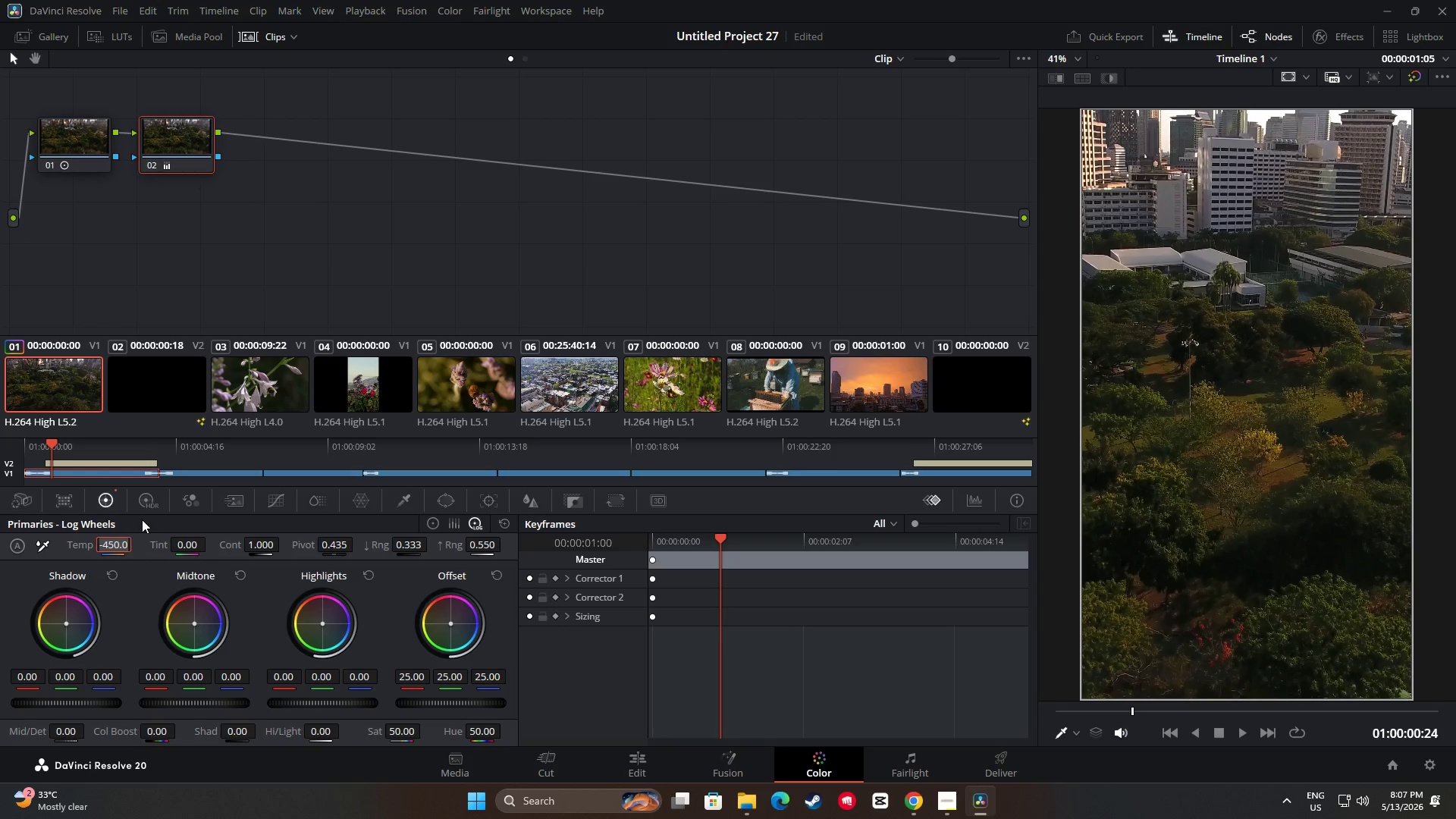 
key(Numpad0)
 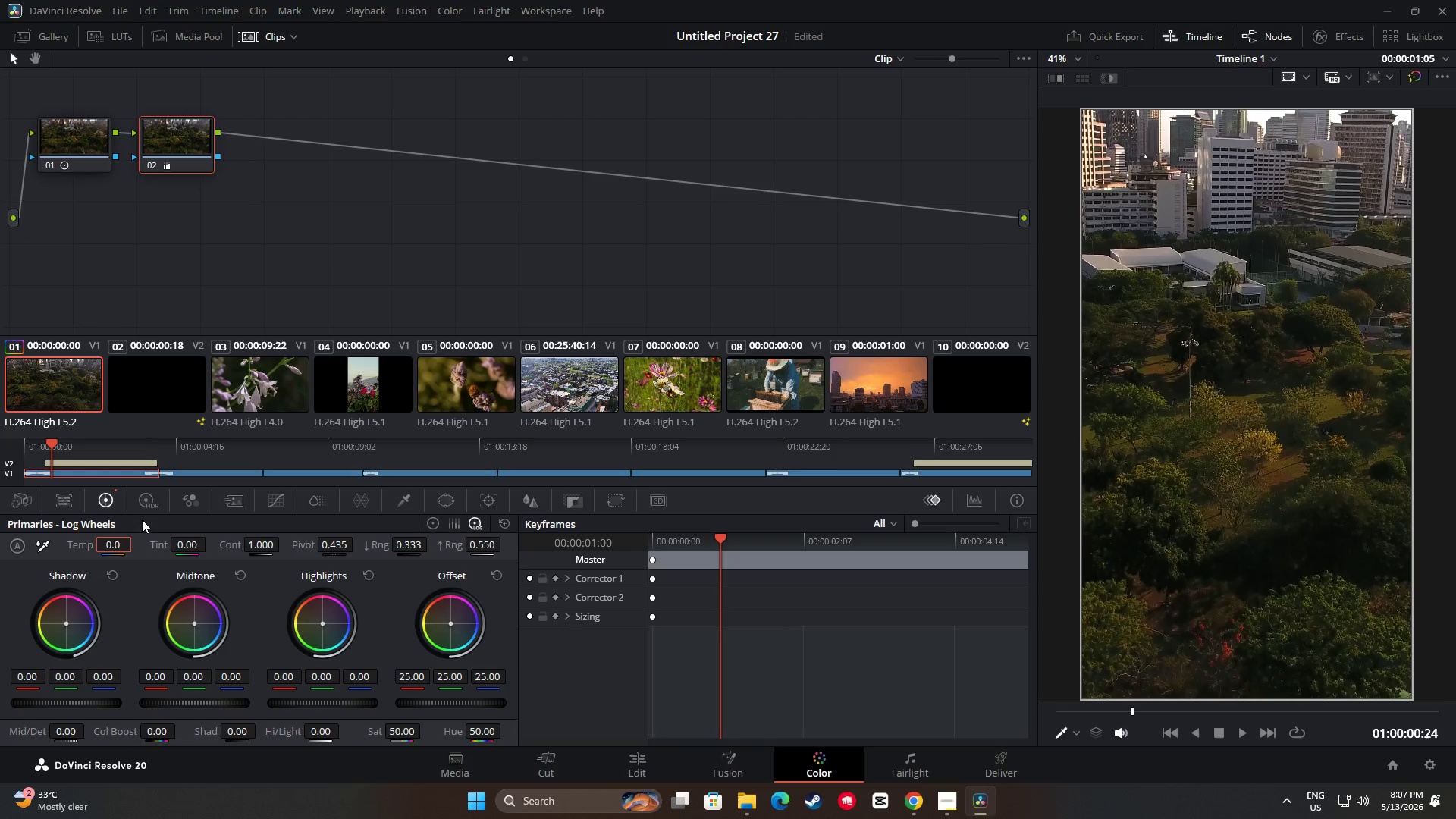 
key(NumpadEnter)
 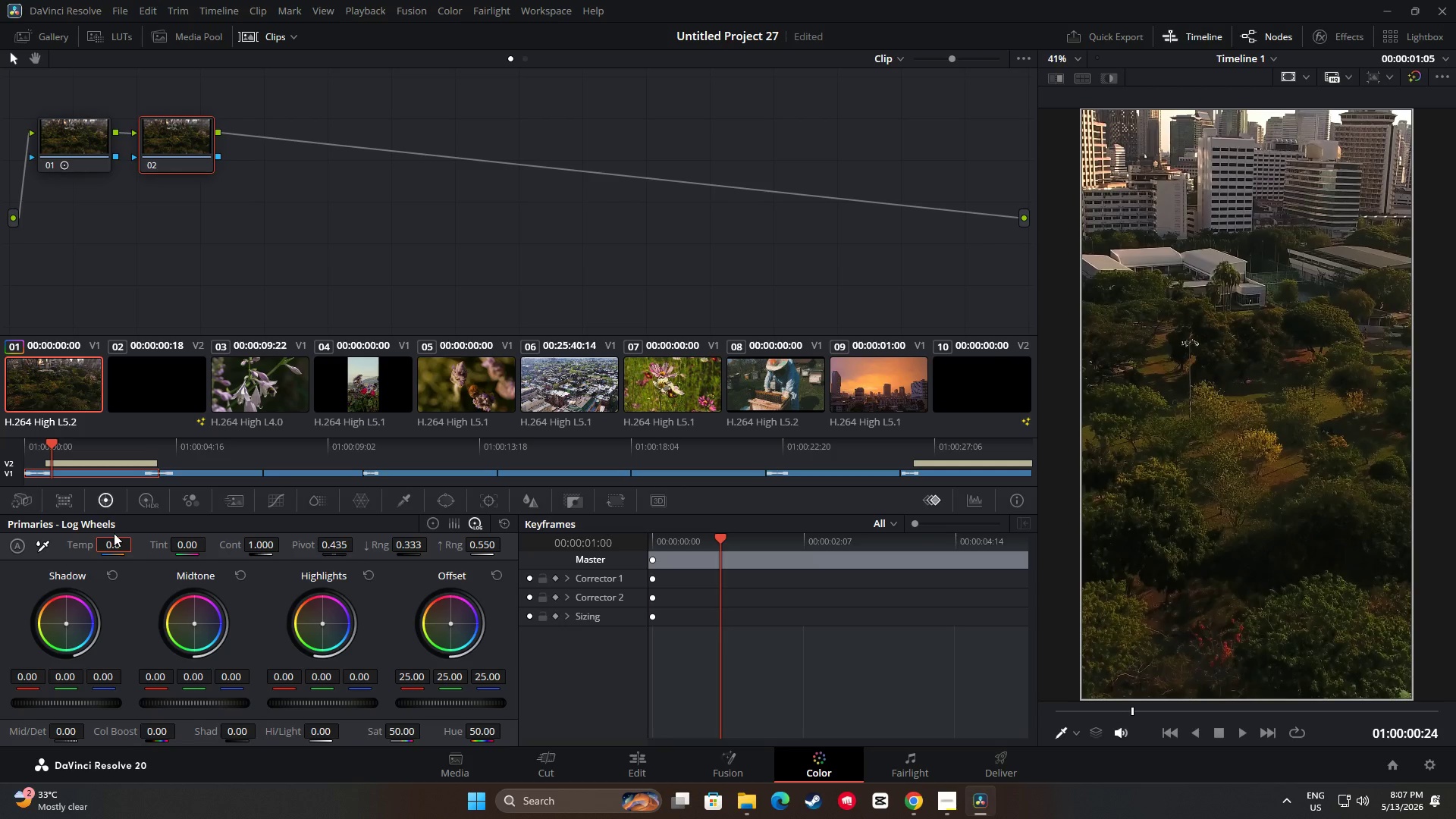 
left_click_drag(start_coordinate=[113, 543], to_coordinate=[98, 543])
 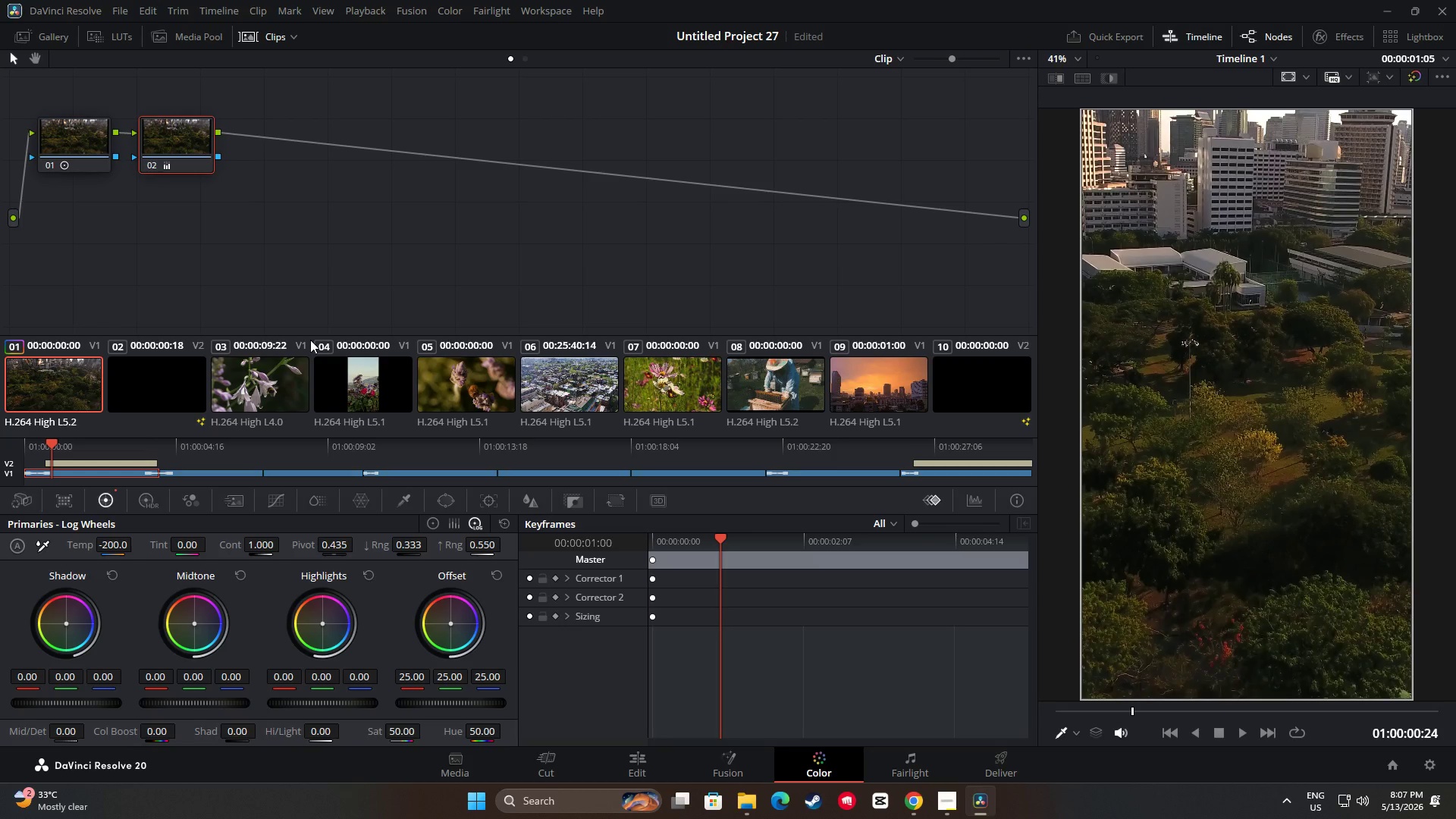 
wait(7.06)
 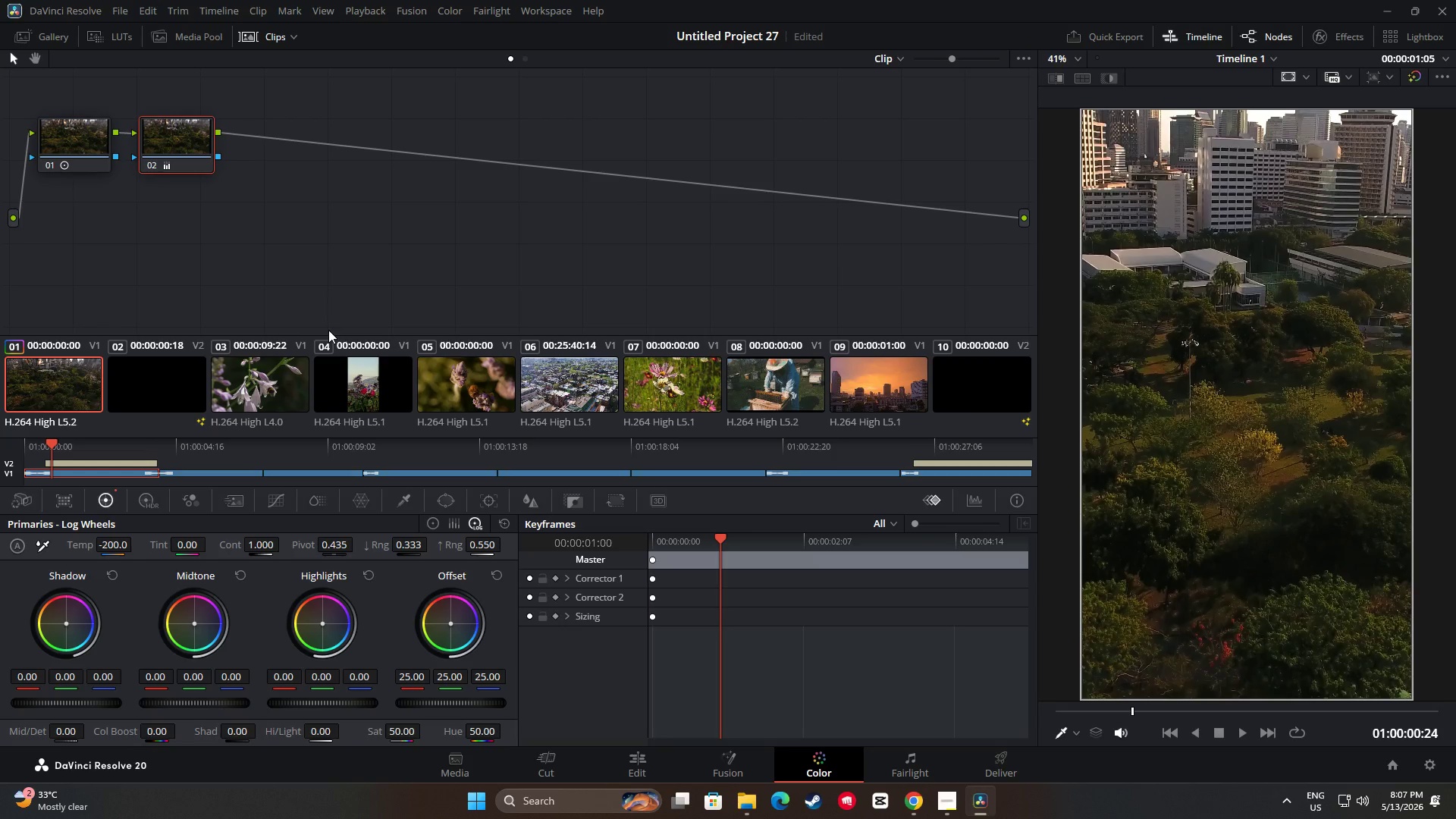 
key(Alt+AltLeft)
 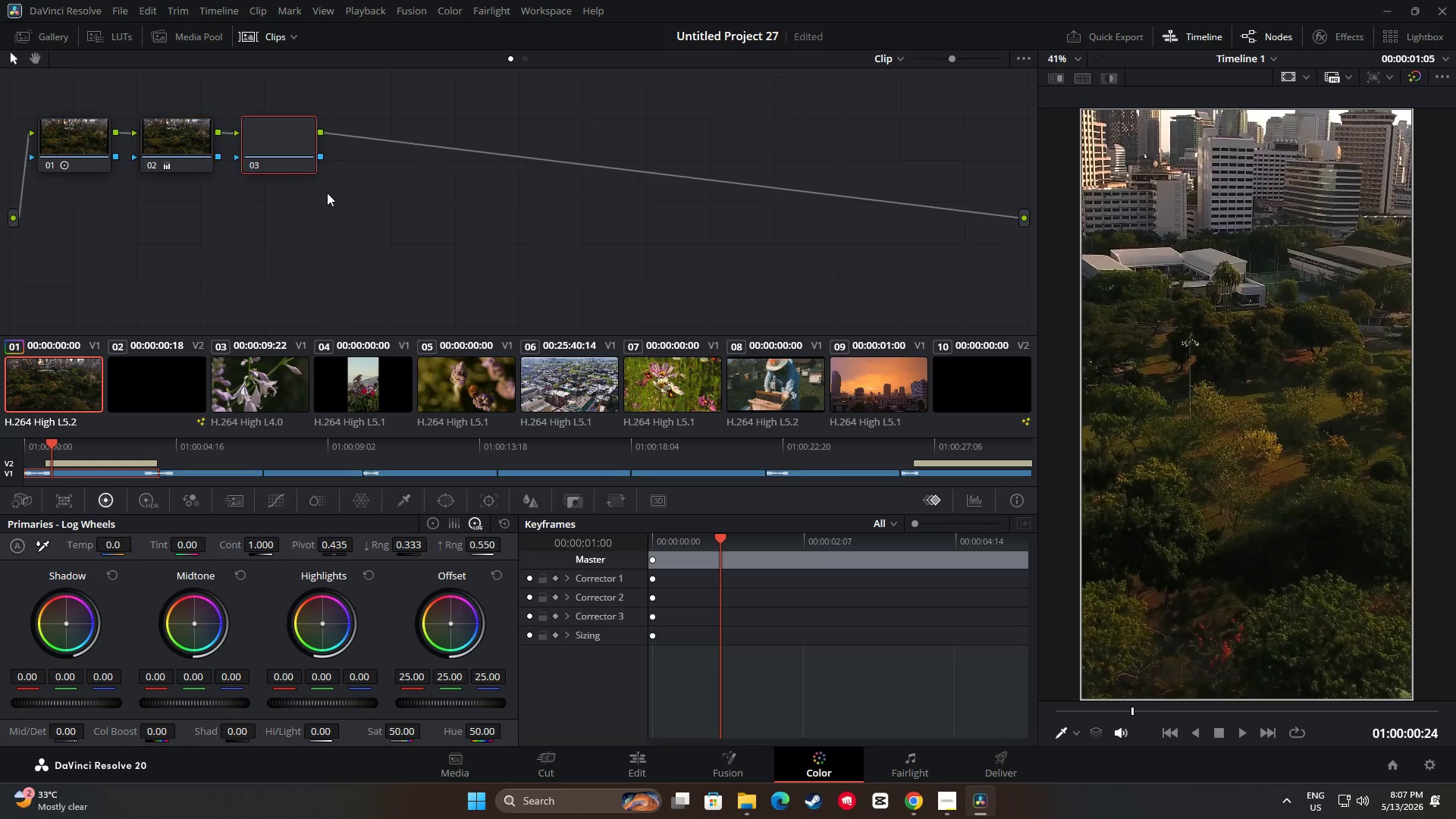 
key(Alt+S)
 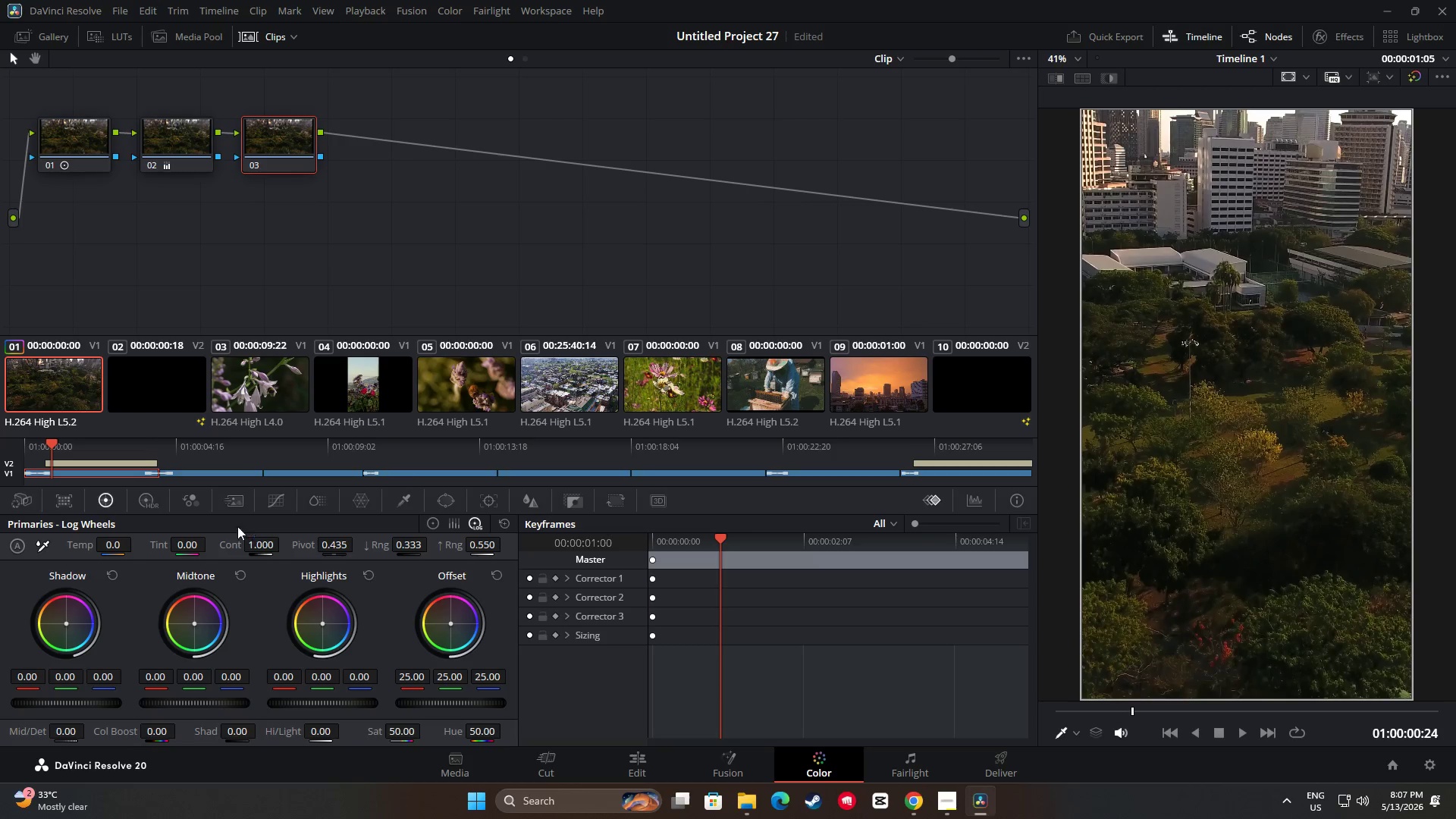 
left_click([285, 507])
 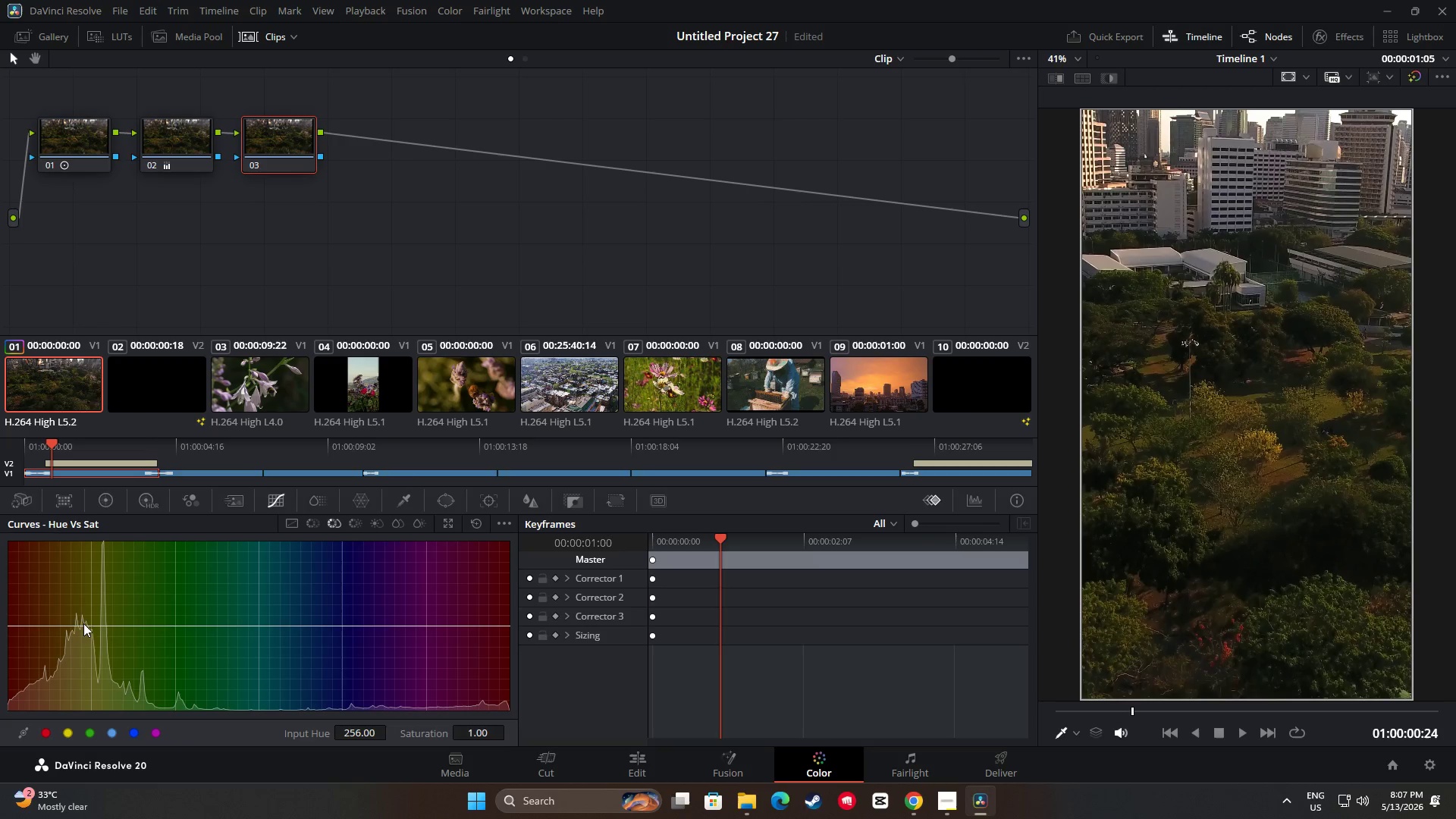 
wait(6.81)
 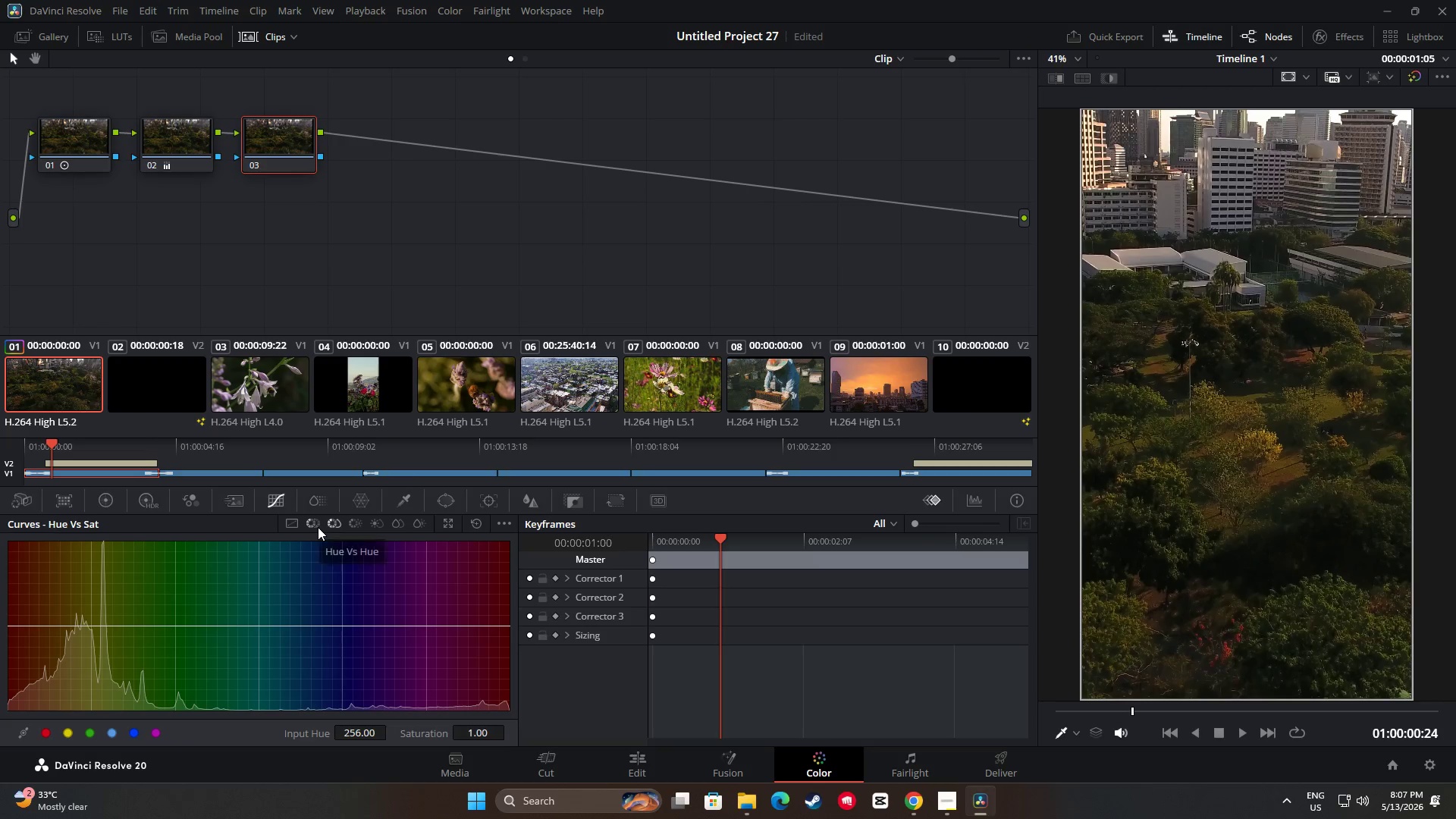 
left_click_drag(start_coordinate=[91, 599], to_coordinate=[86, 560])
 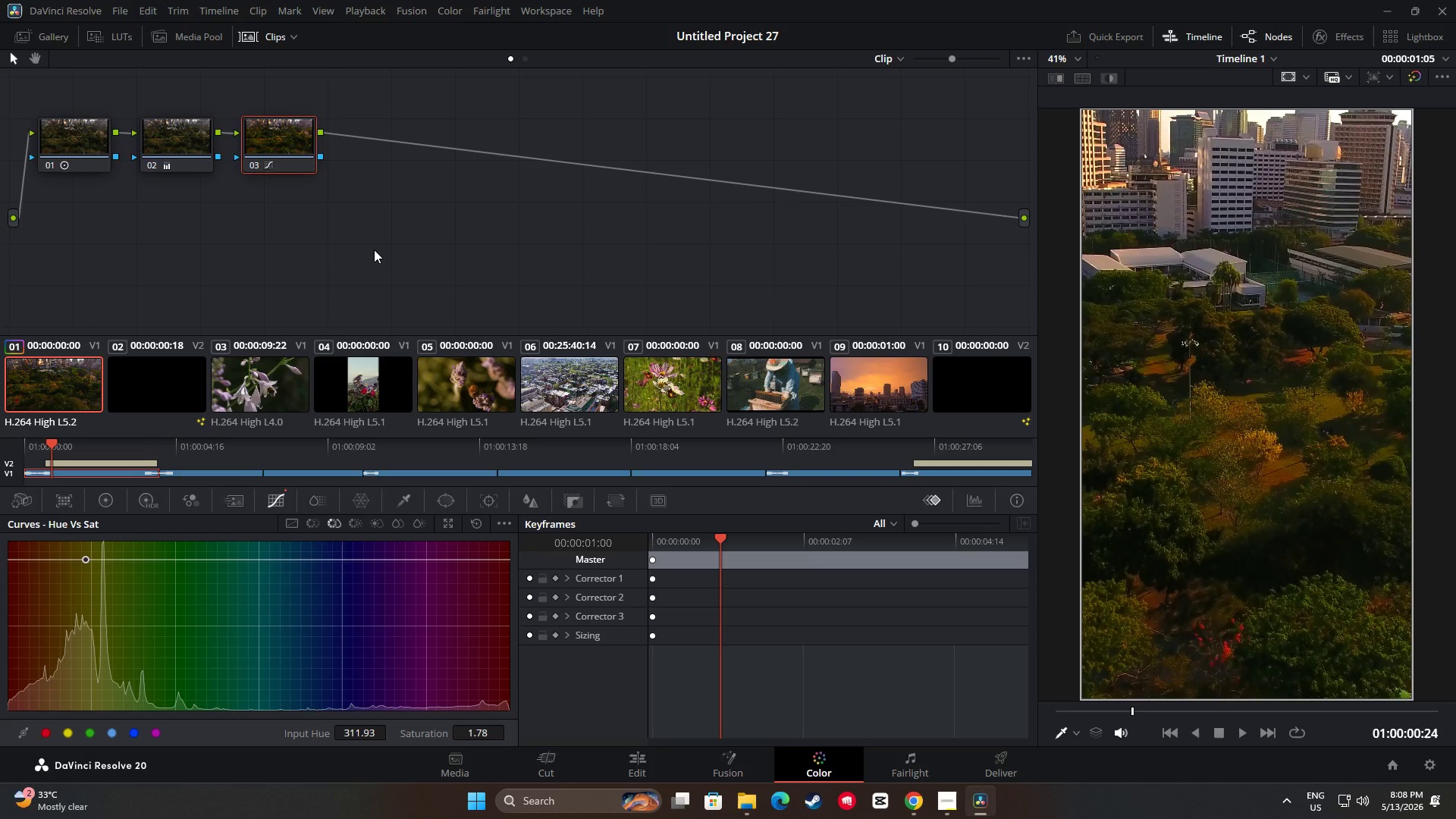 
wait(23.31)
 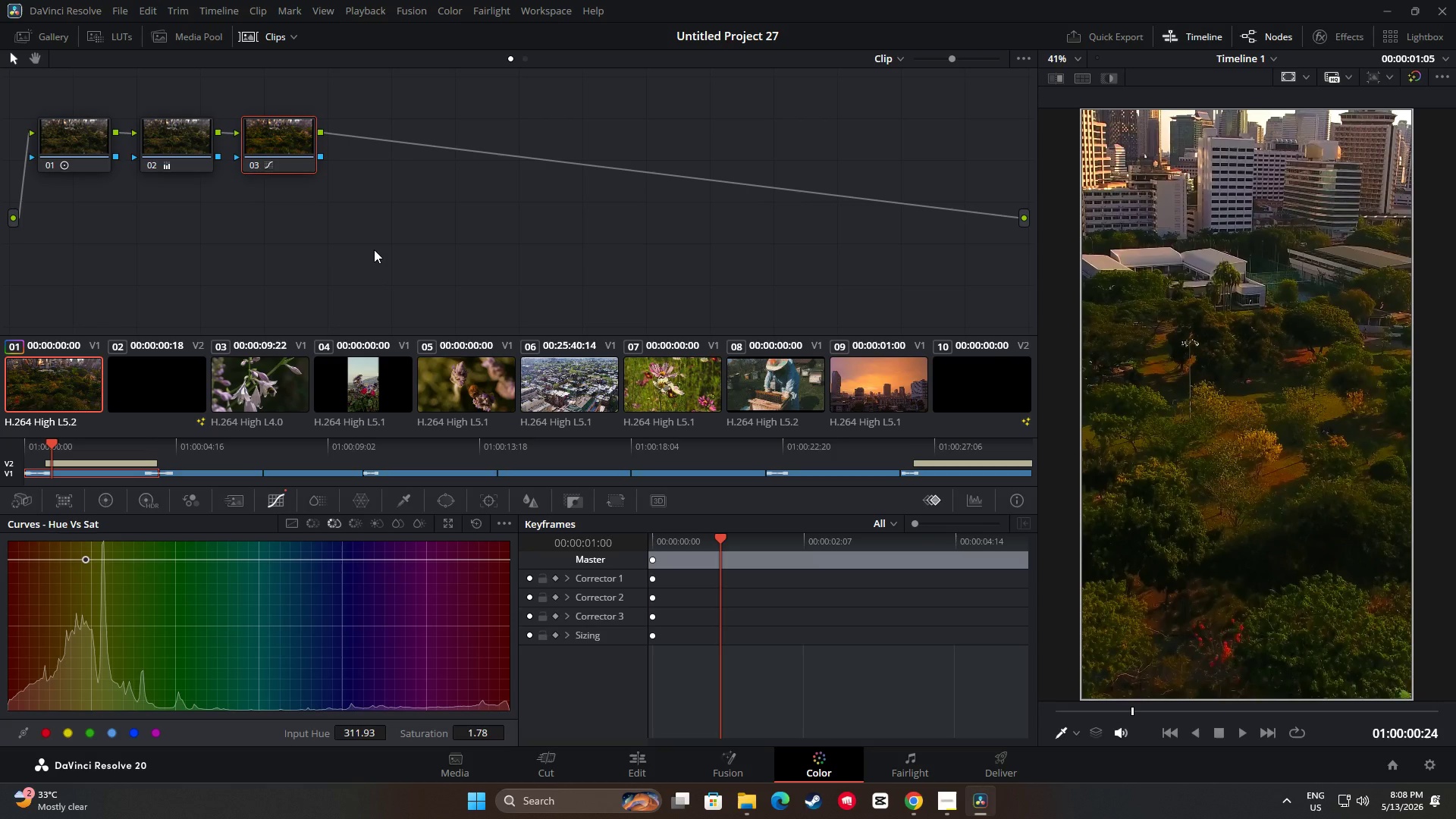 
left_click([153, 503])
 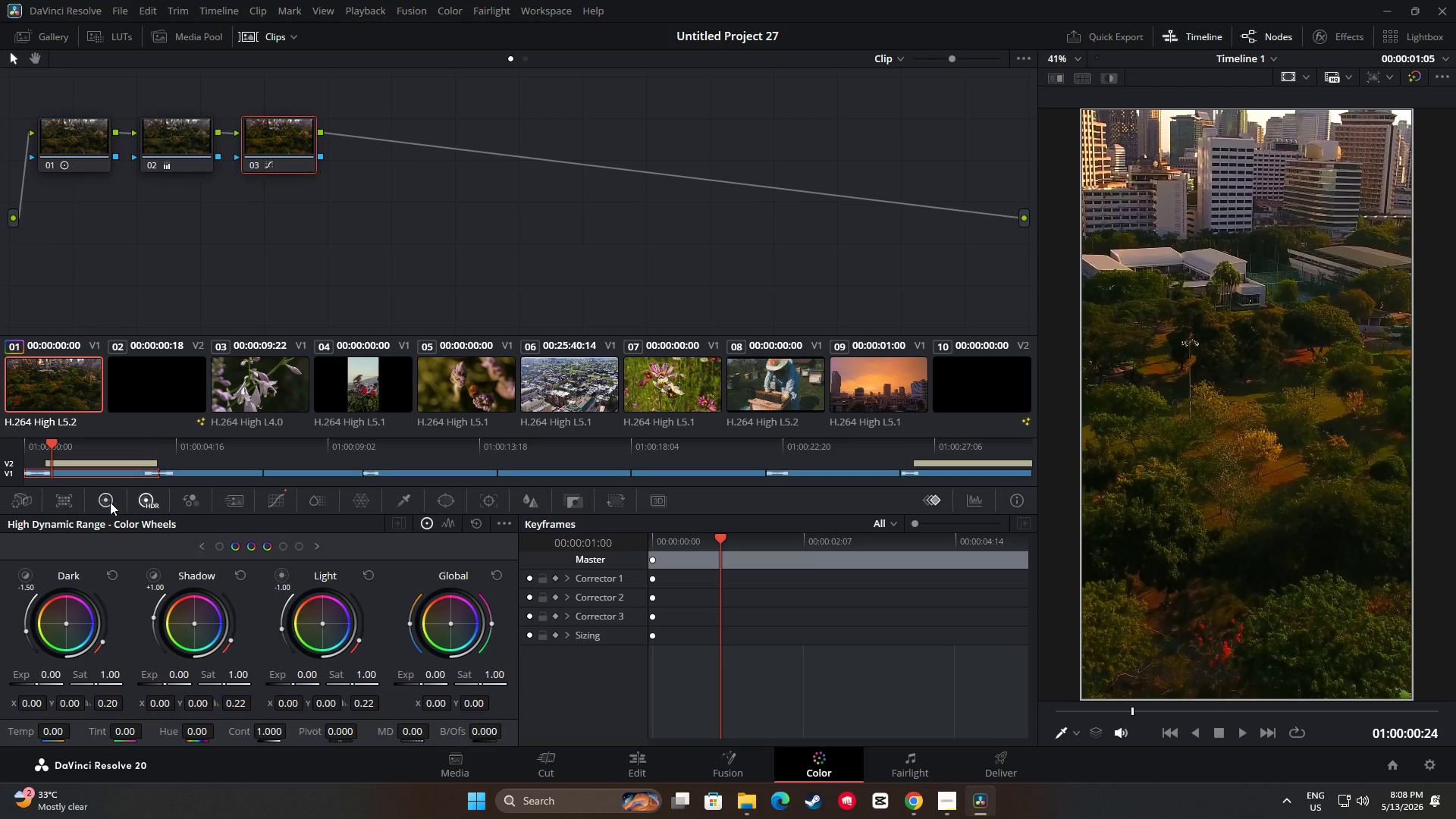 
left_click([86, 504])
 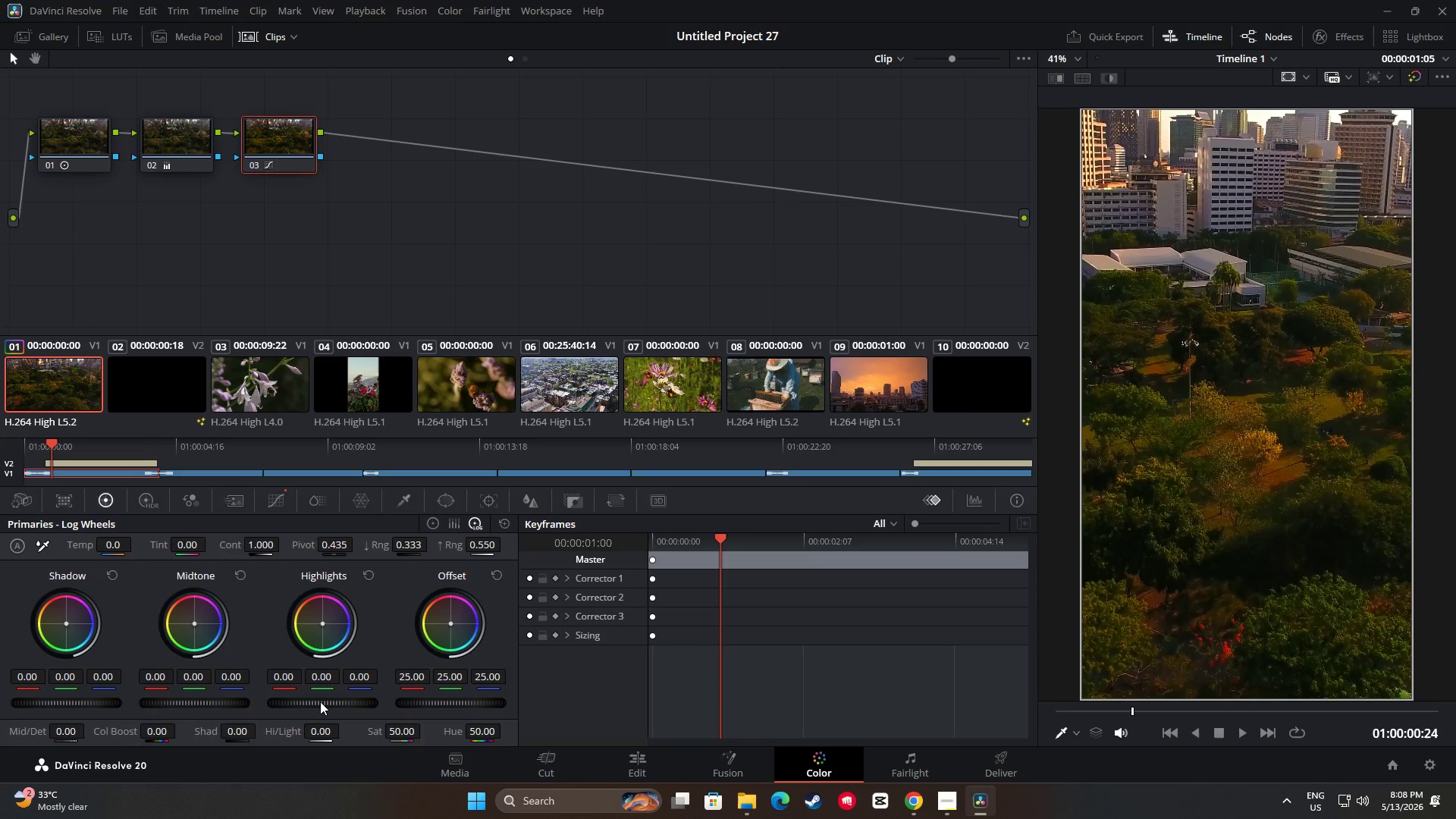 
left_click_drag(start_coordinate=[324, 701], to_coordinate=[1081, 399])
 